 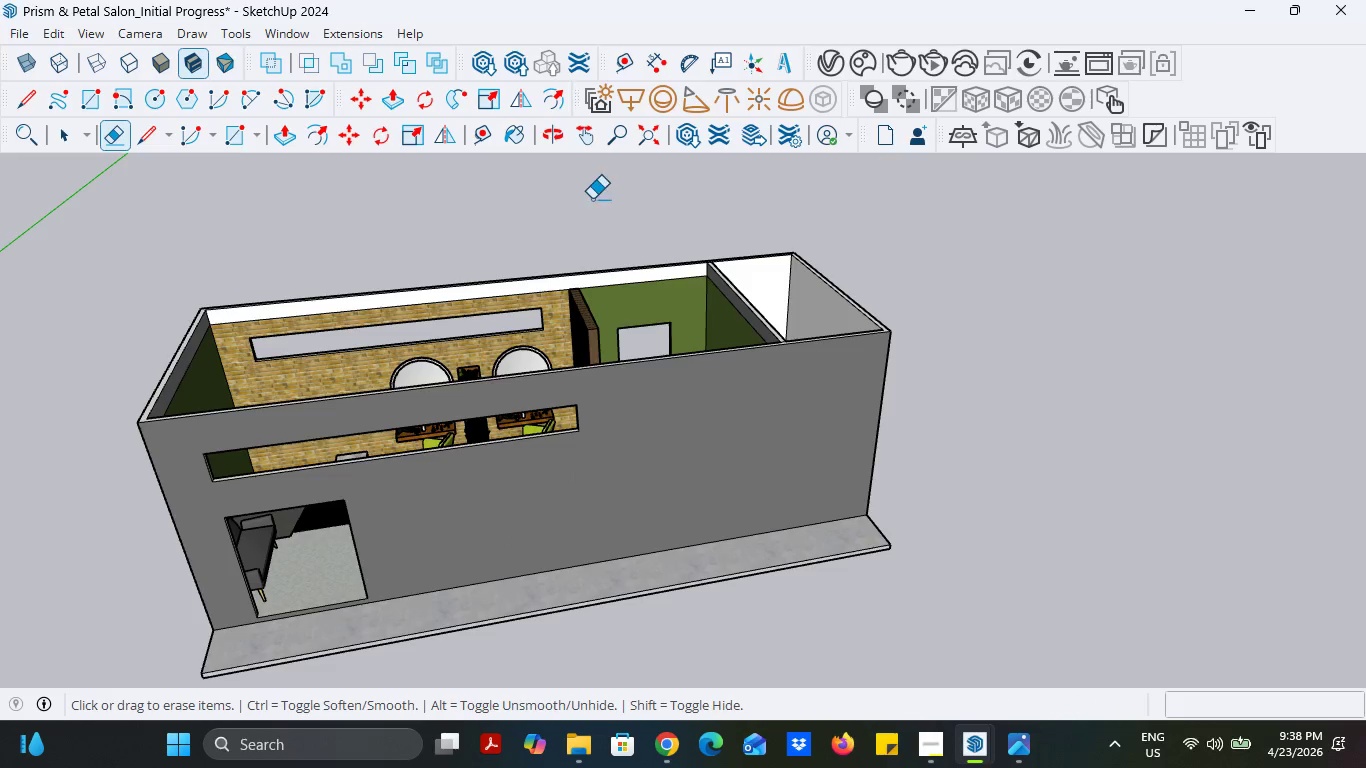 
scroll: coordinate [706, 440], scroll_direction: up, amount: 11.0
 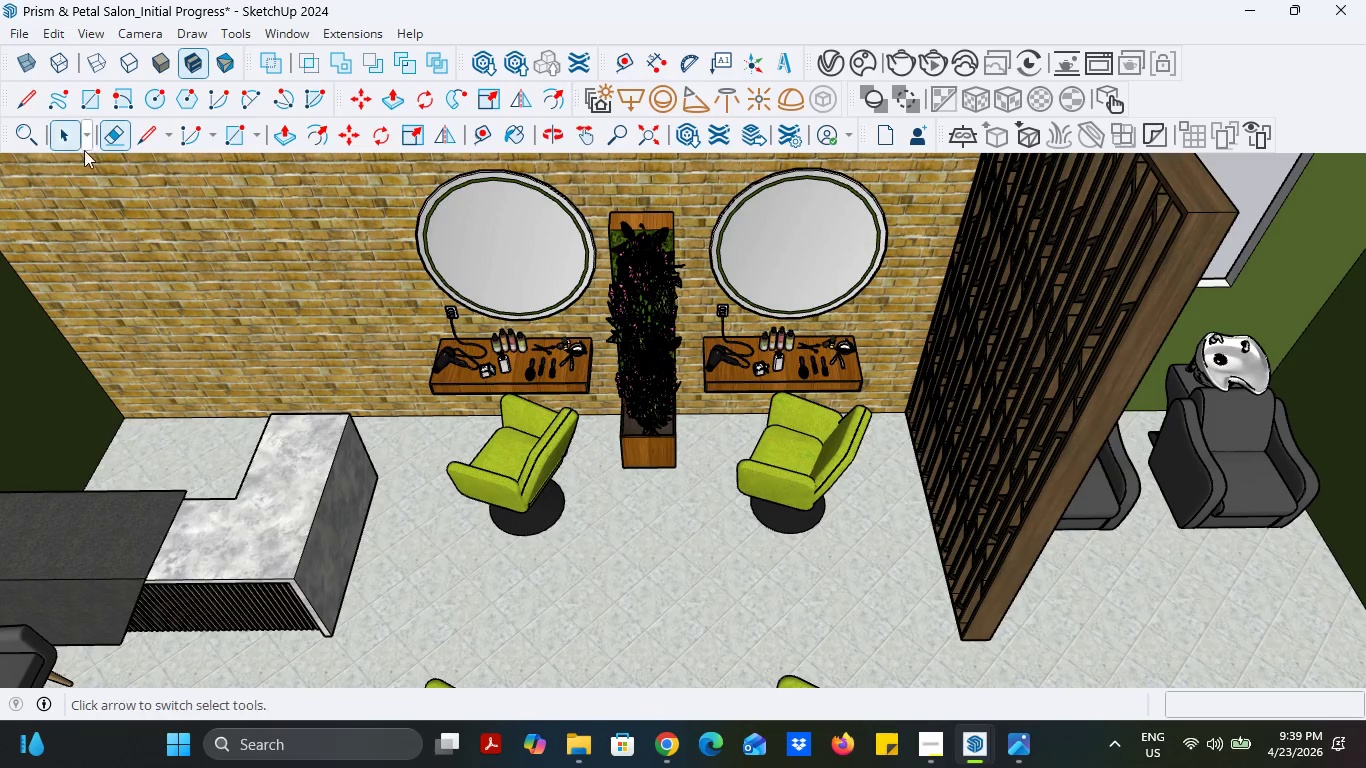 
left_click([75, 148])
 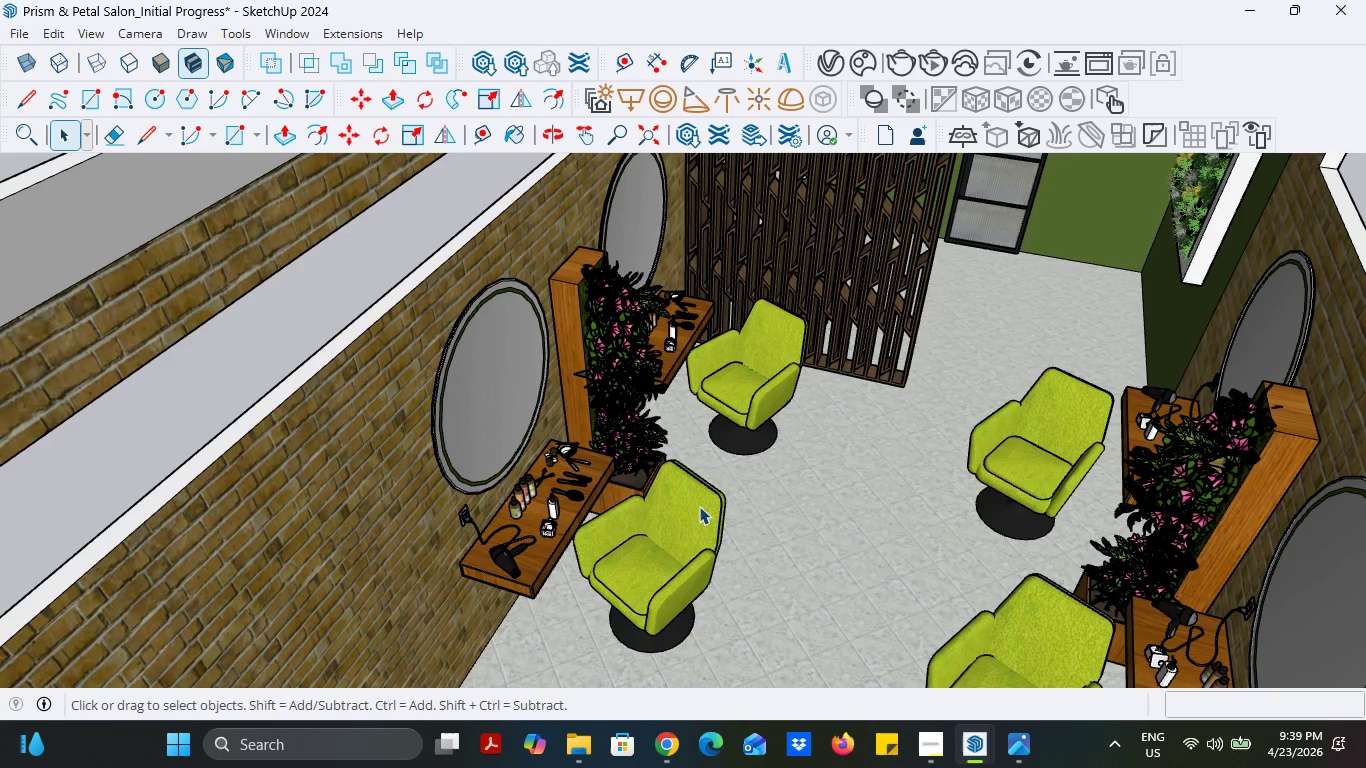 
left_click([489, 135])
 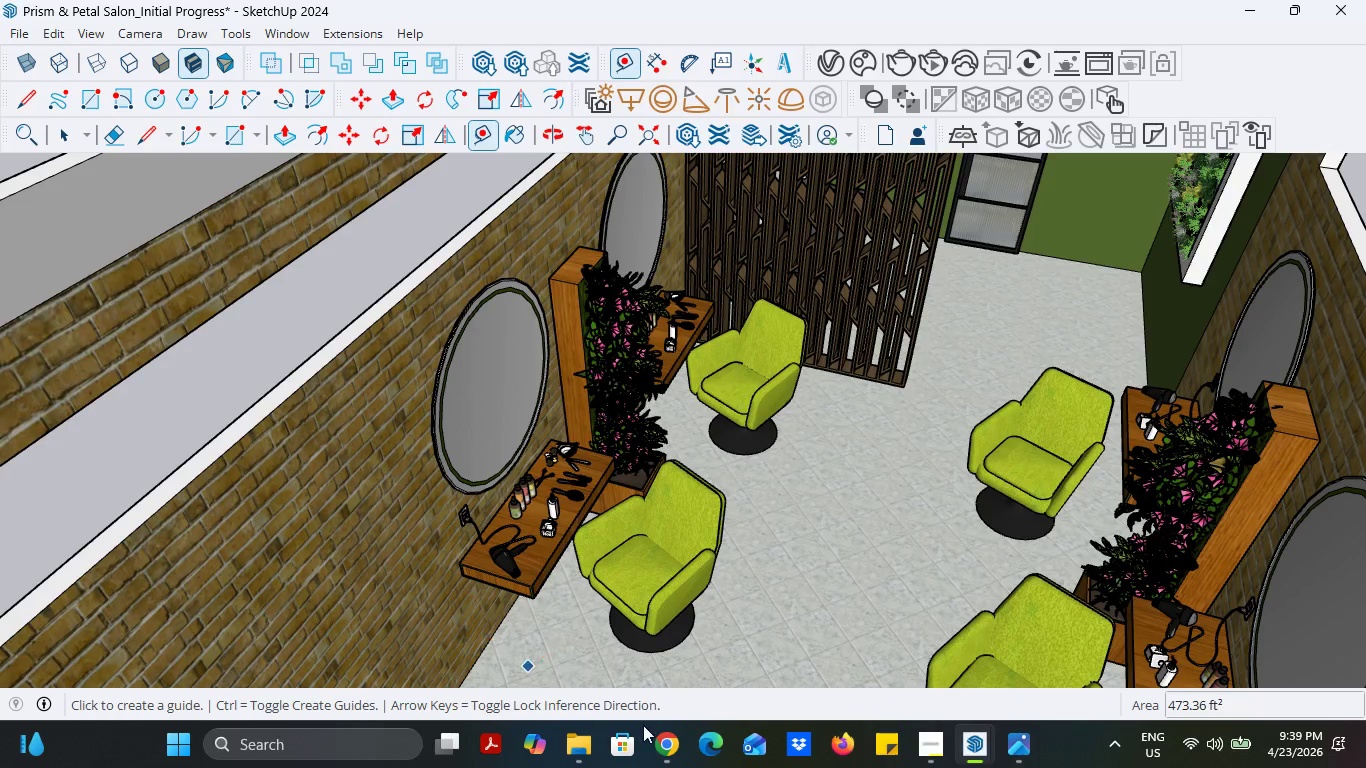 
left_click([673, 735])
 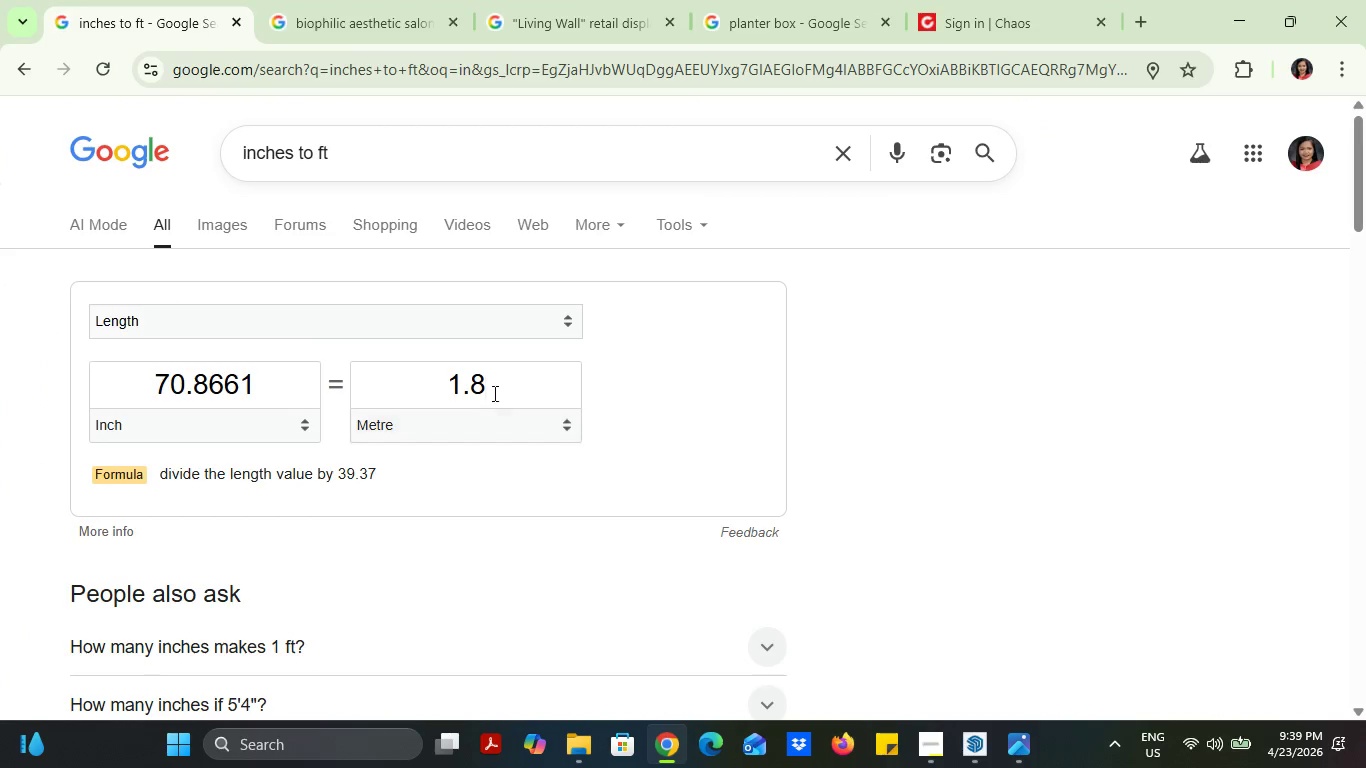 
left_click_drag(start_coordinate=[501, 385], to_coordinate=[424, 381])
 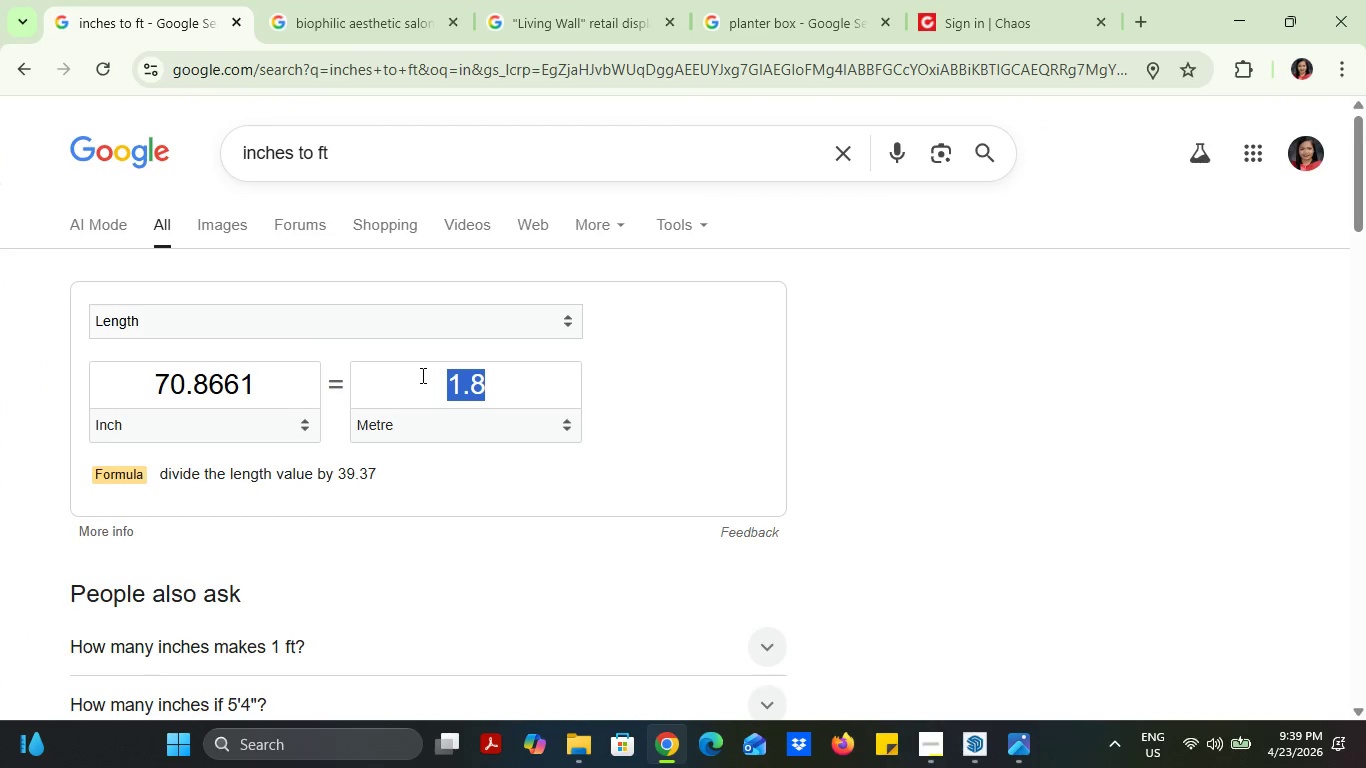 
key(1)
 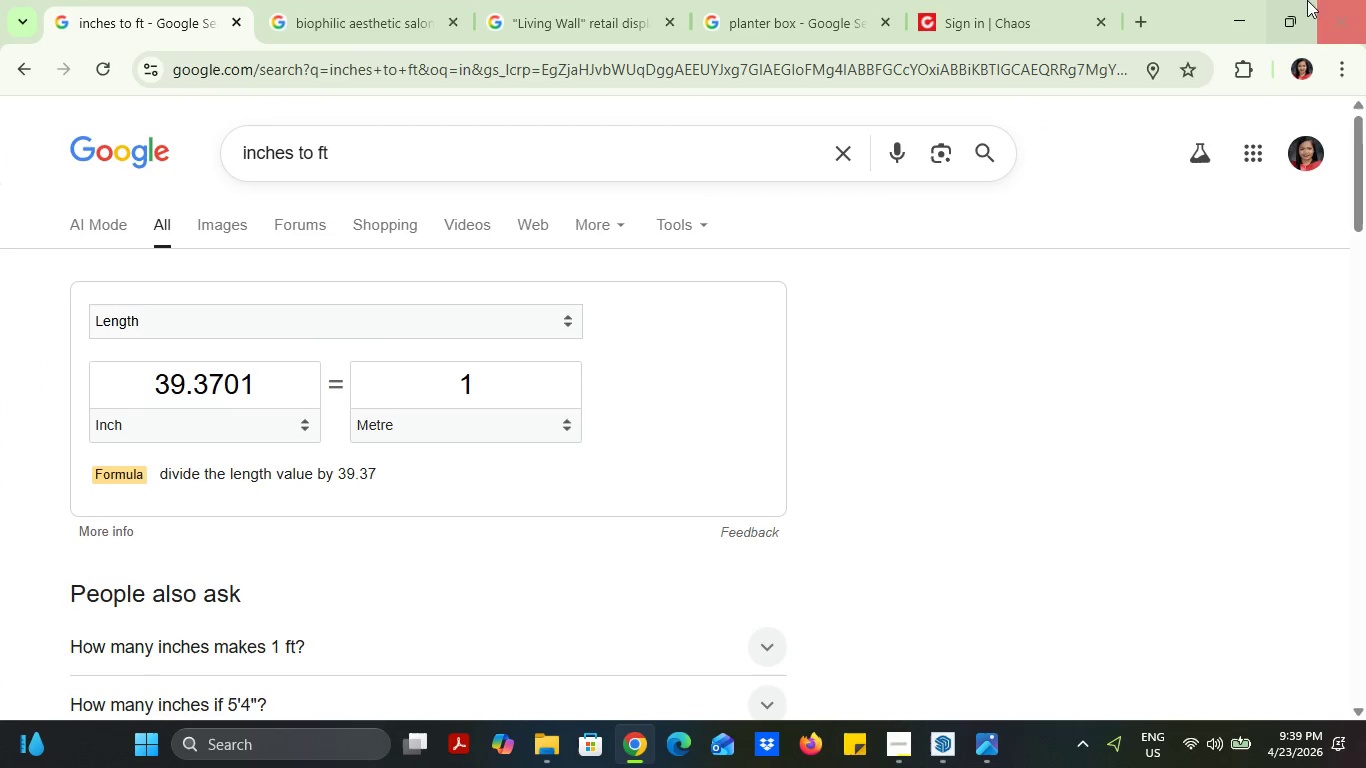 
left_click([1249, 8])
 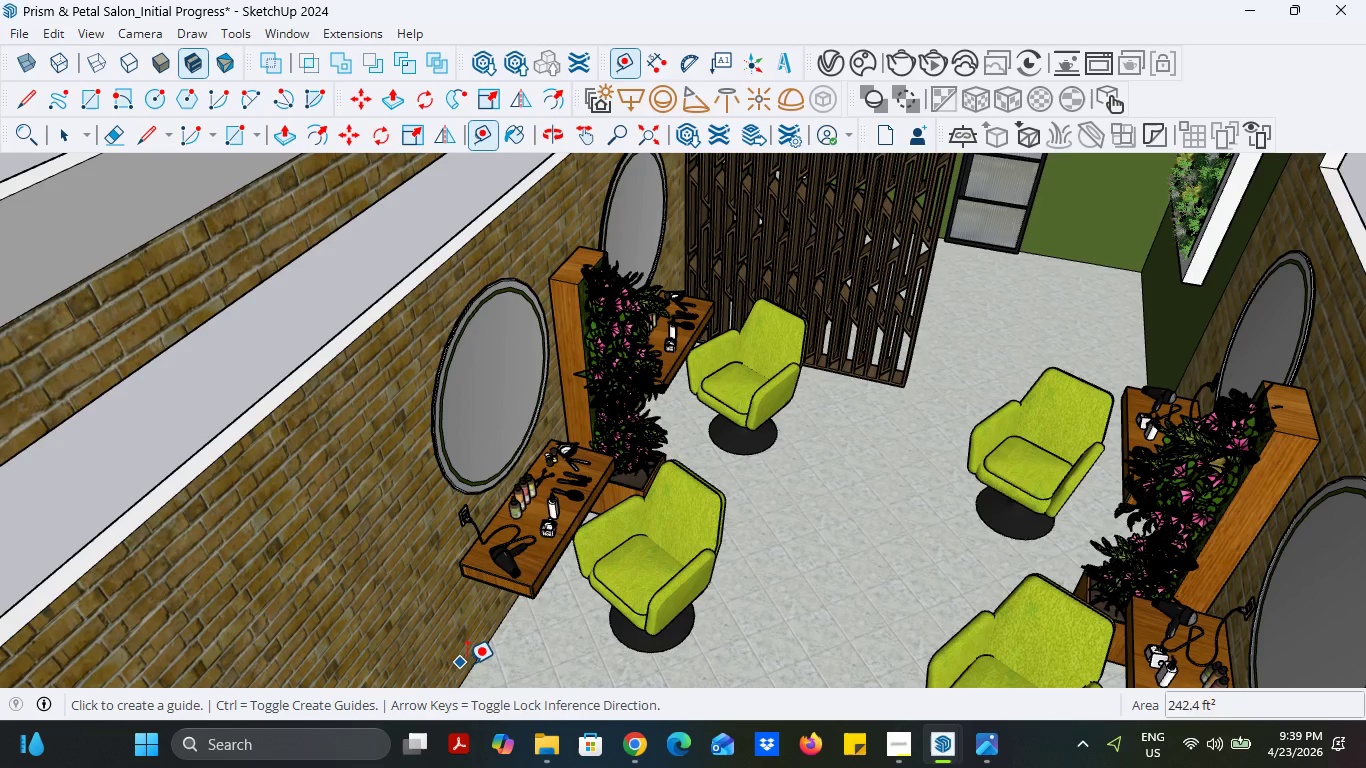 
left_click([467, 664])
 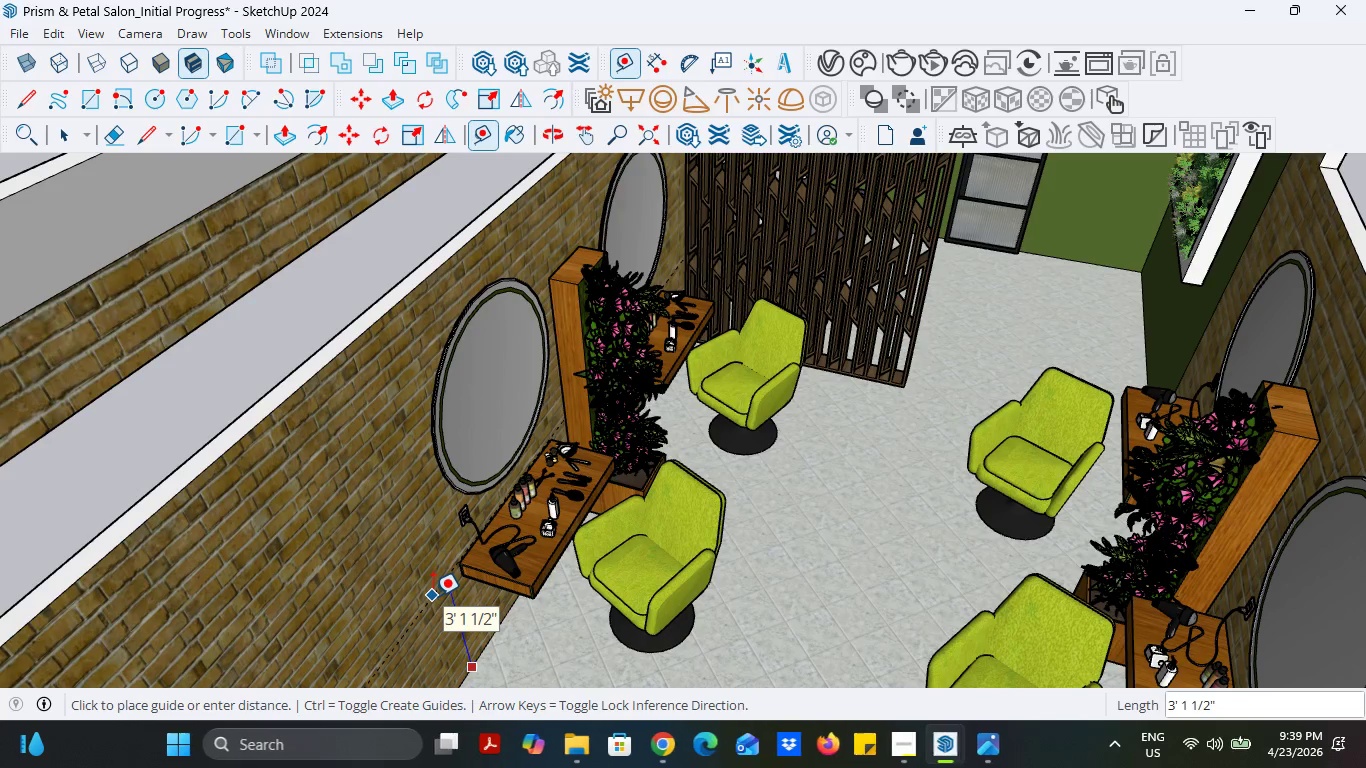 
type(40)
 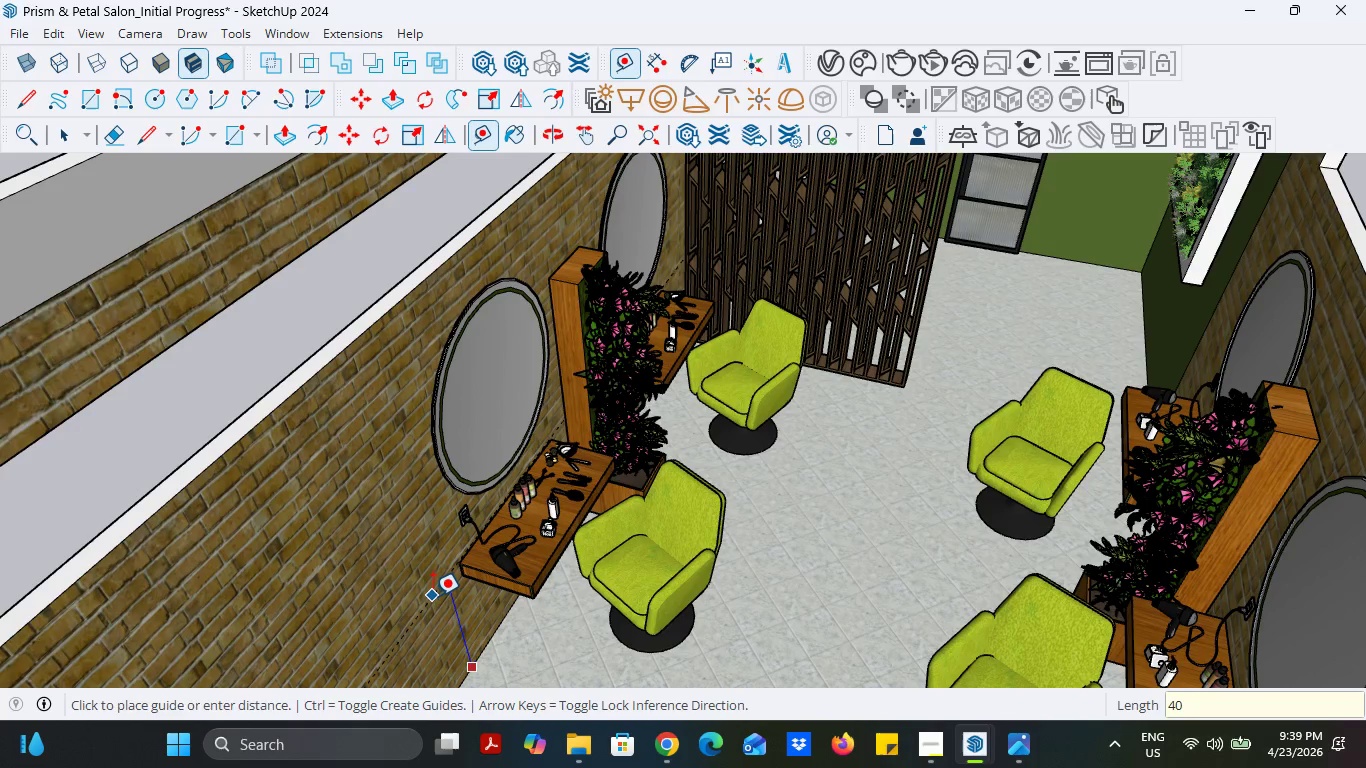 
key(Enter)
 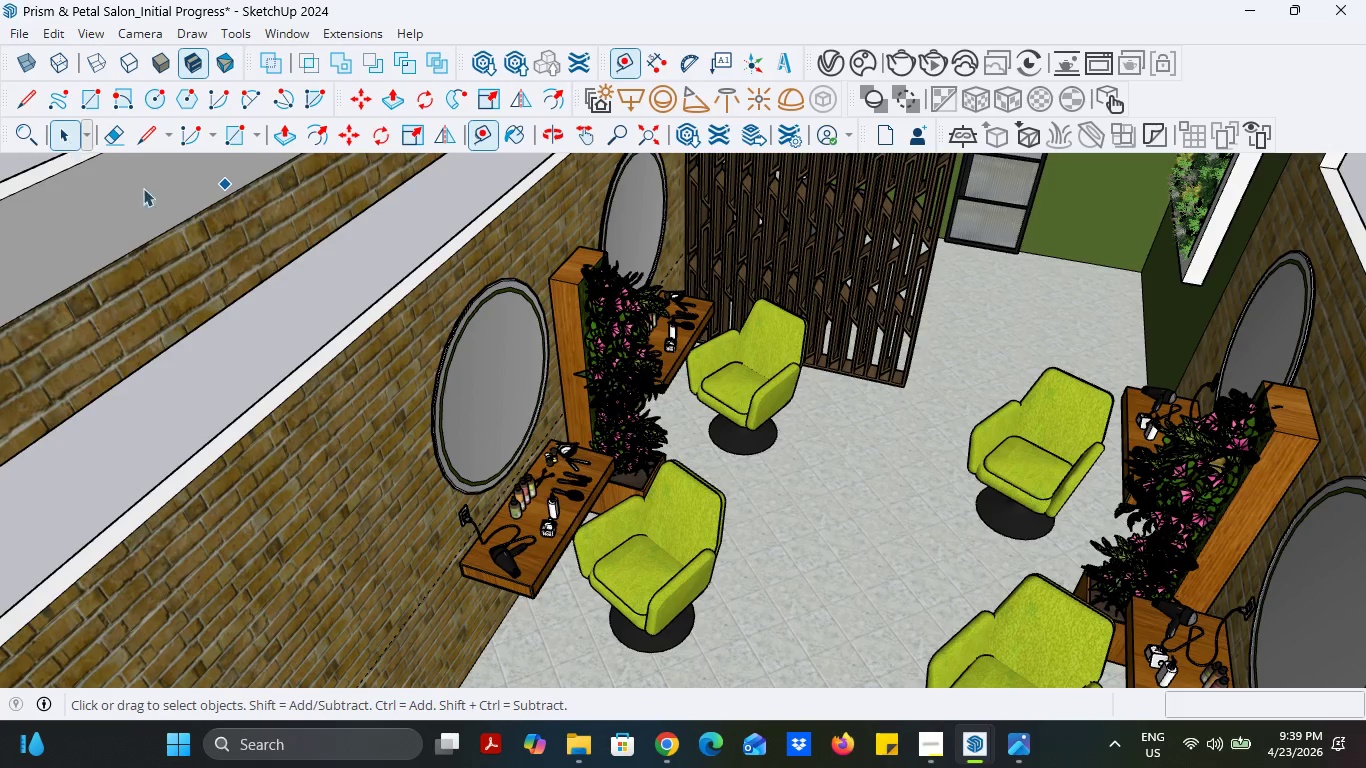 
left_click([520, 464])
 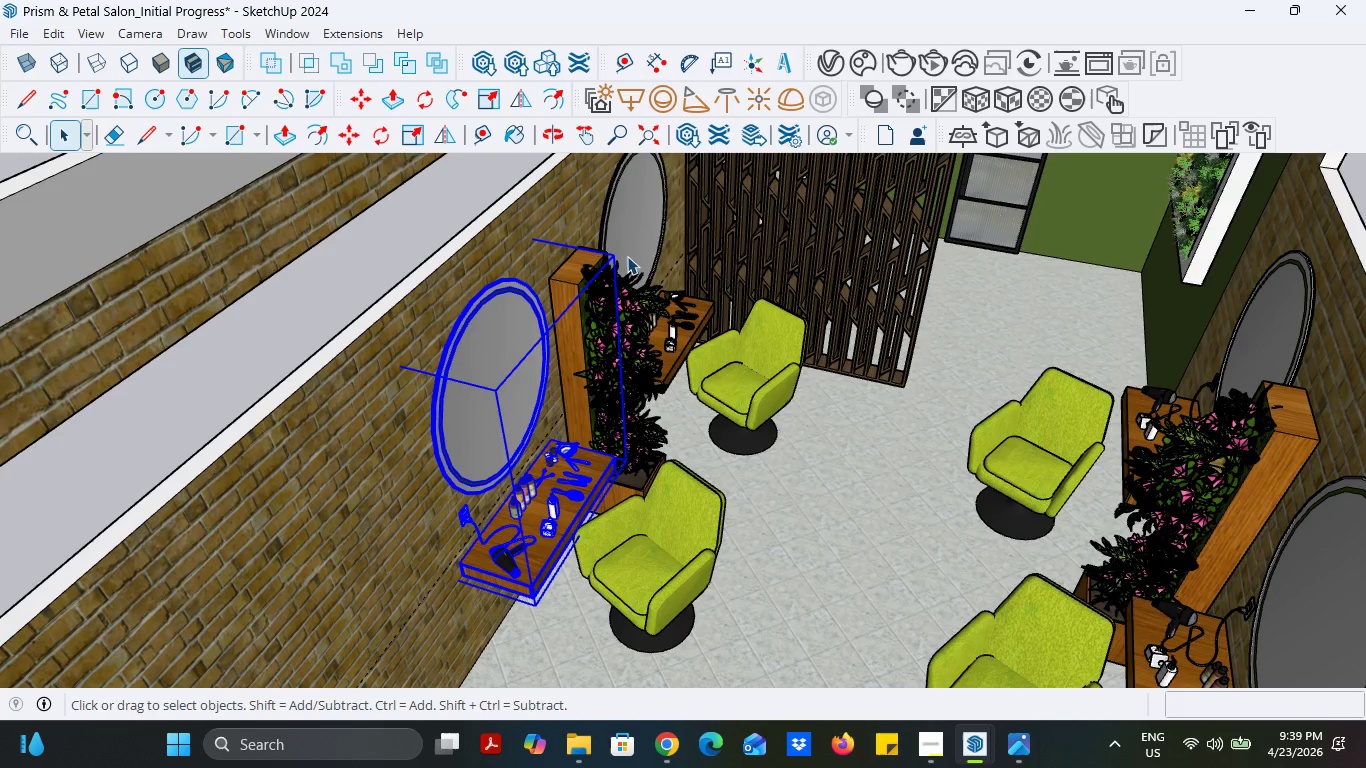 
hold_key(key=ControlLeft, duration=2.19)
left_click([633, 231])
 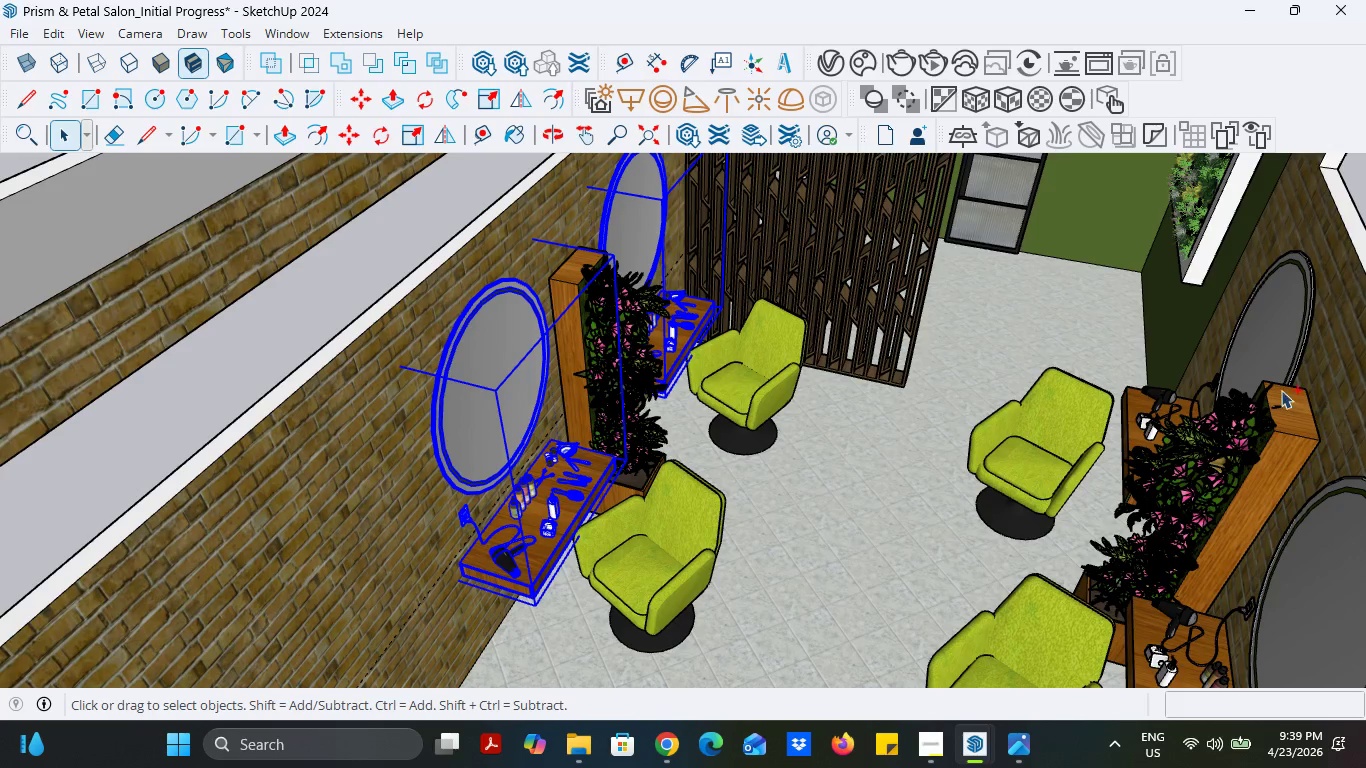 
left_click([1271, 357])
 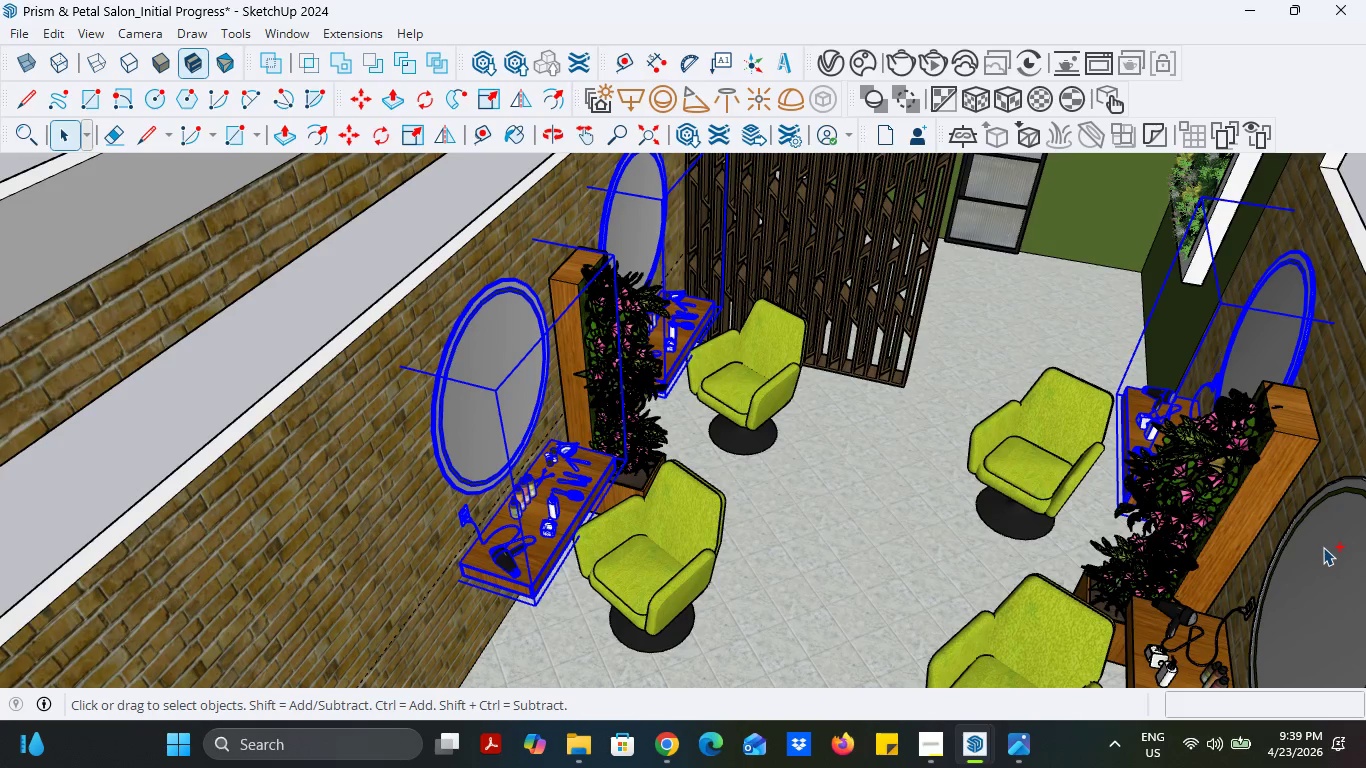 
left_click([1323, 547])
 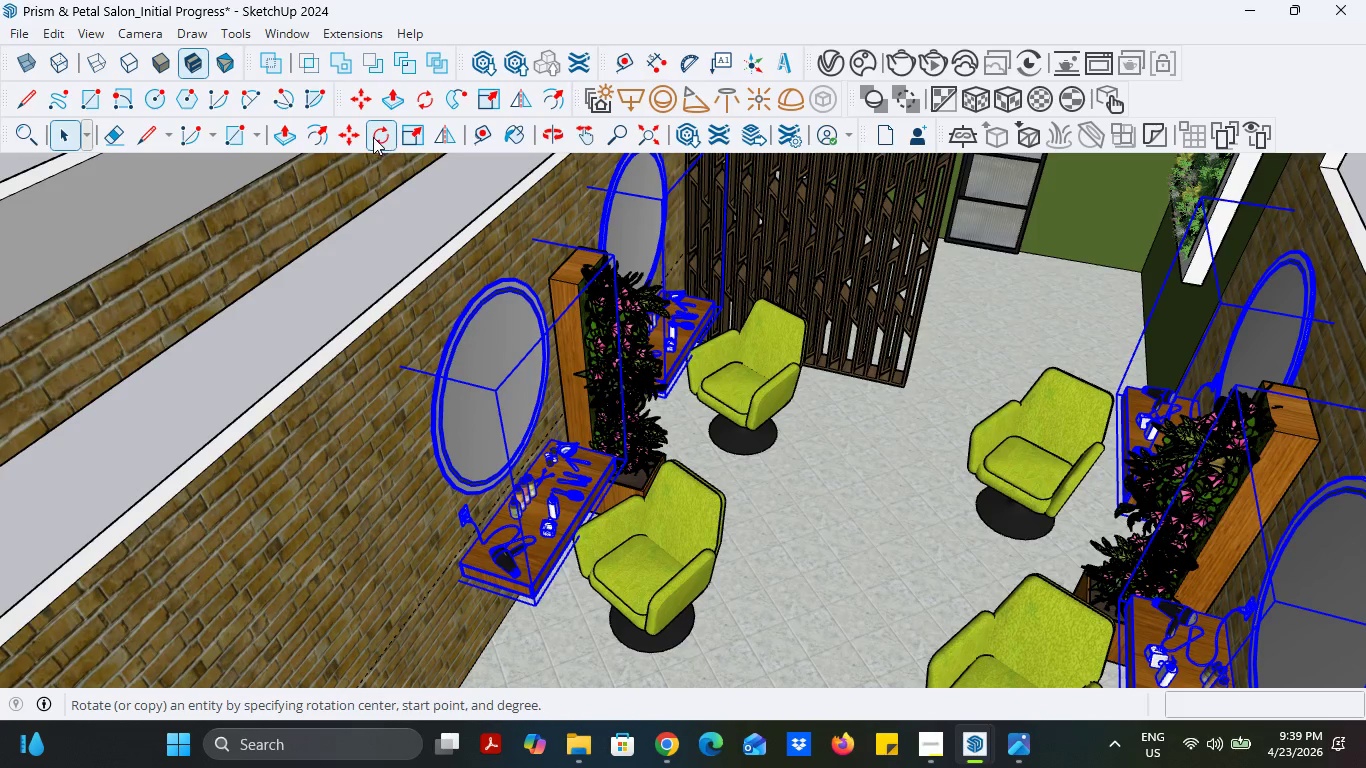 
left_click([357, 138])
 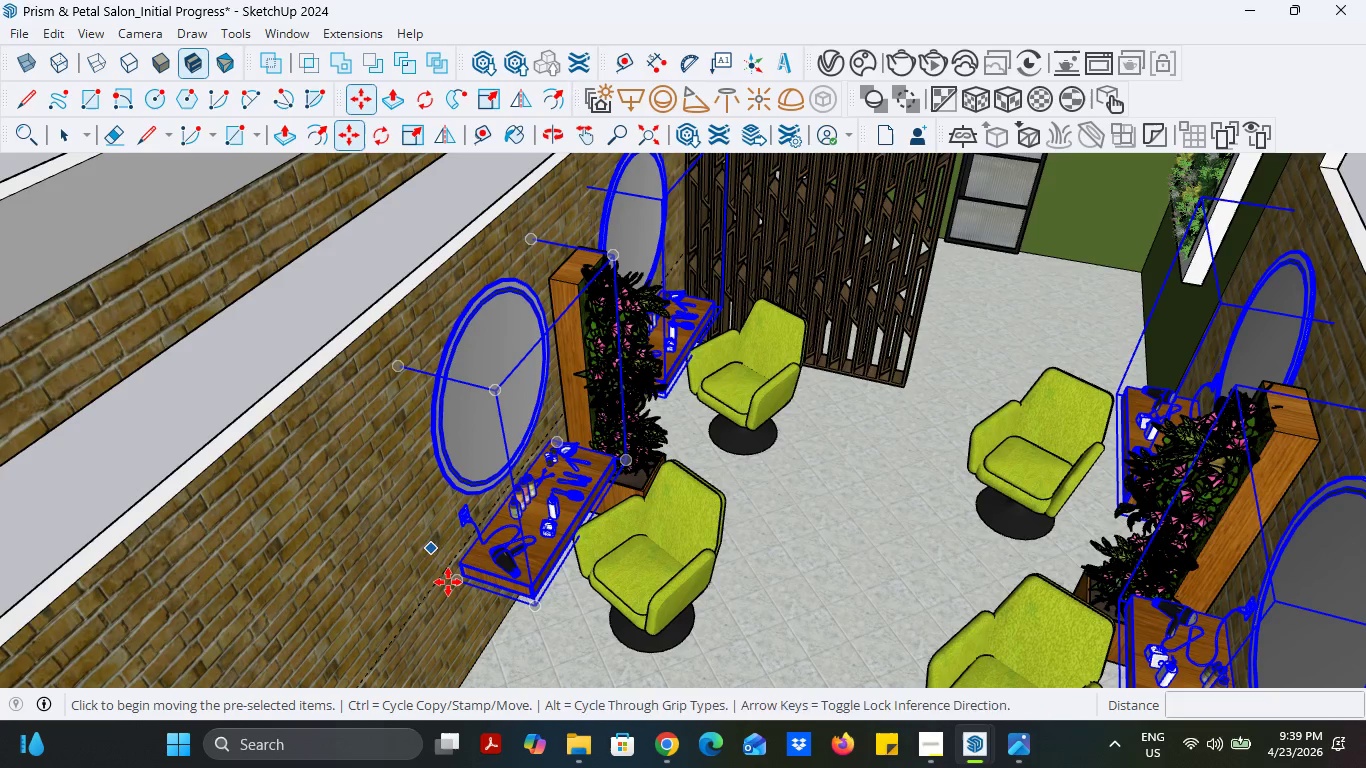 
scroll: coordinate [455, 584], scroll_direction: up, amount: 11.0
 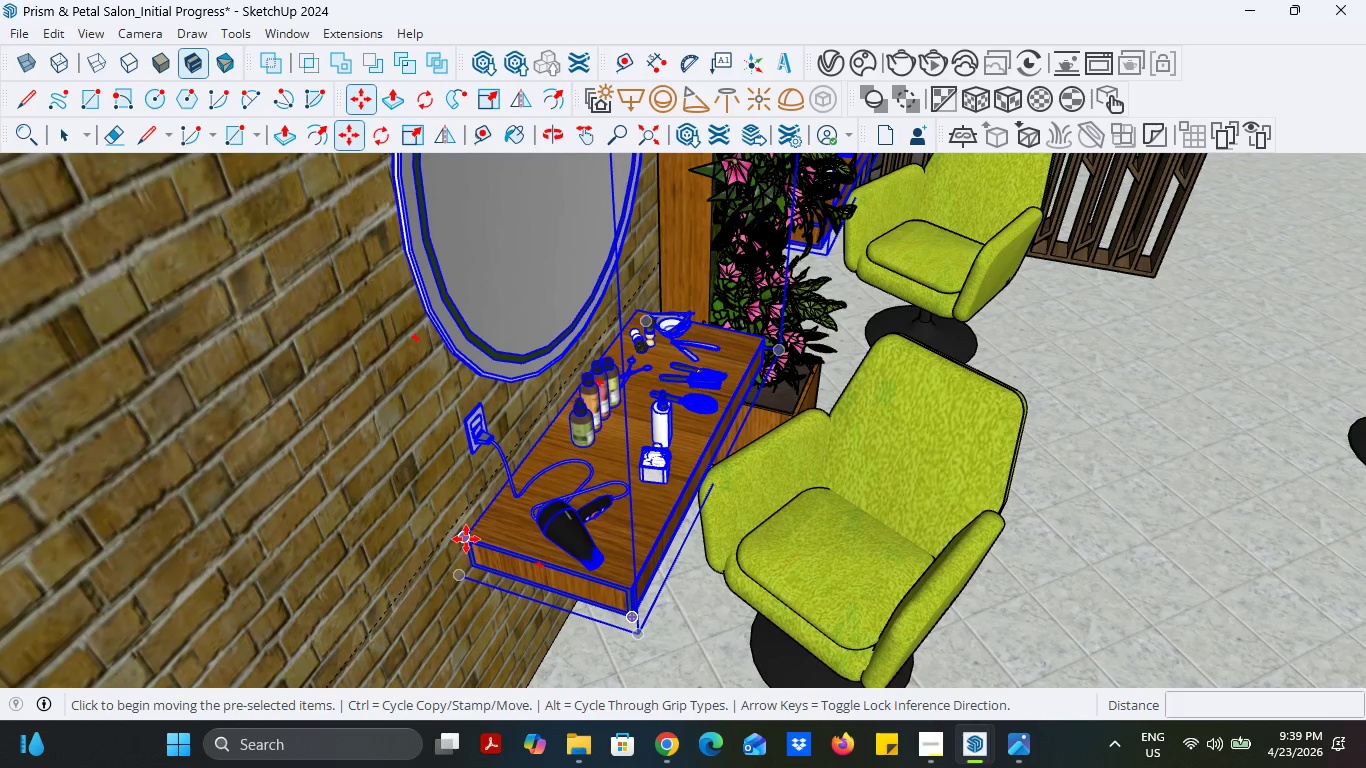 
left_click([466, 539])
 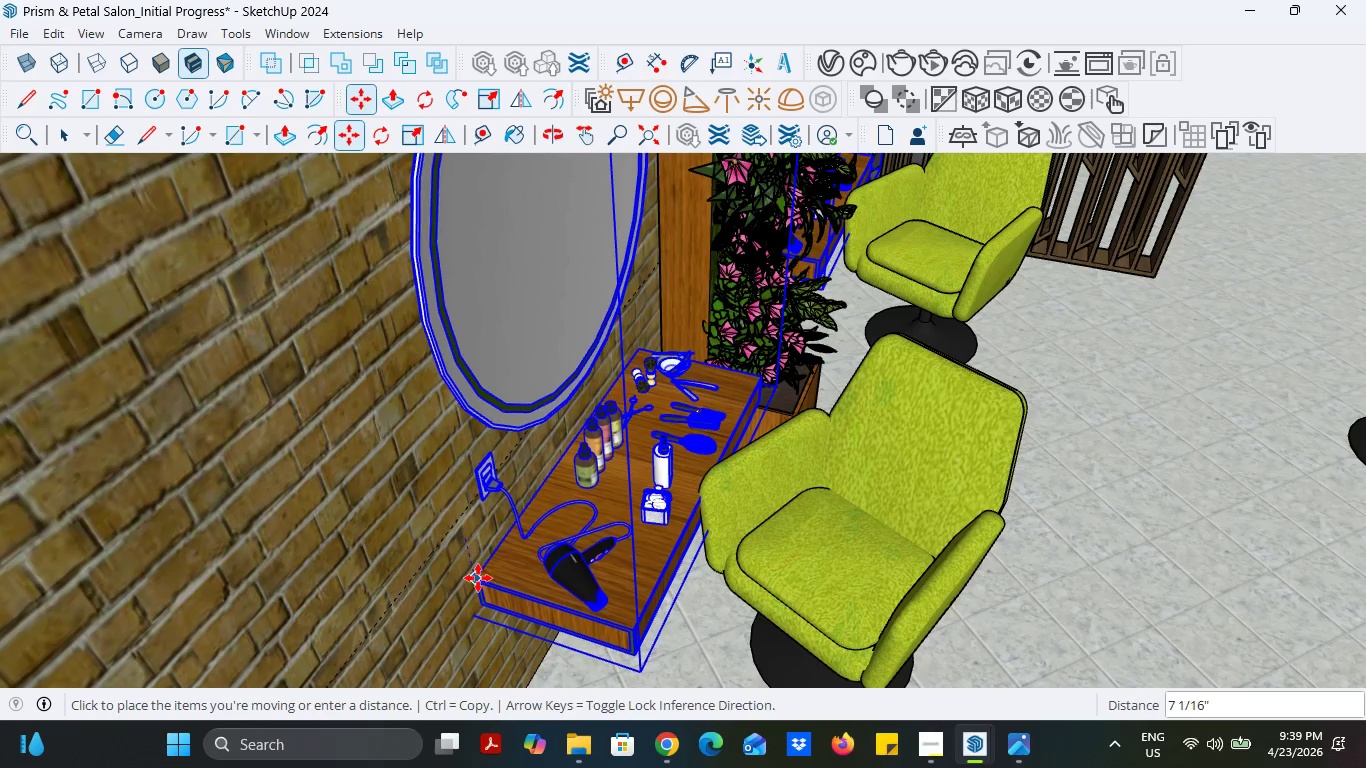 
key(8)
 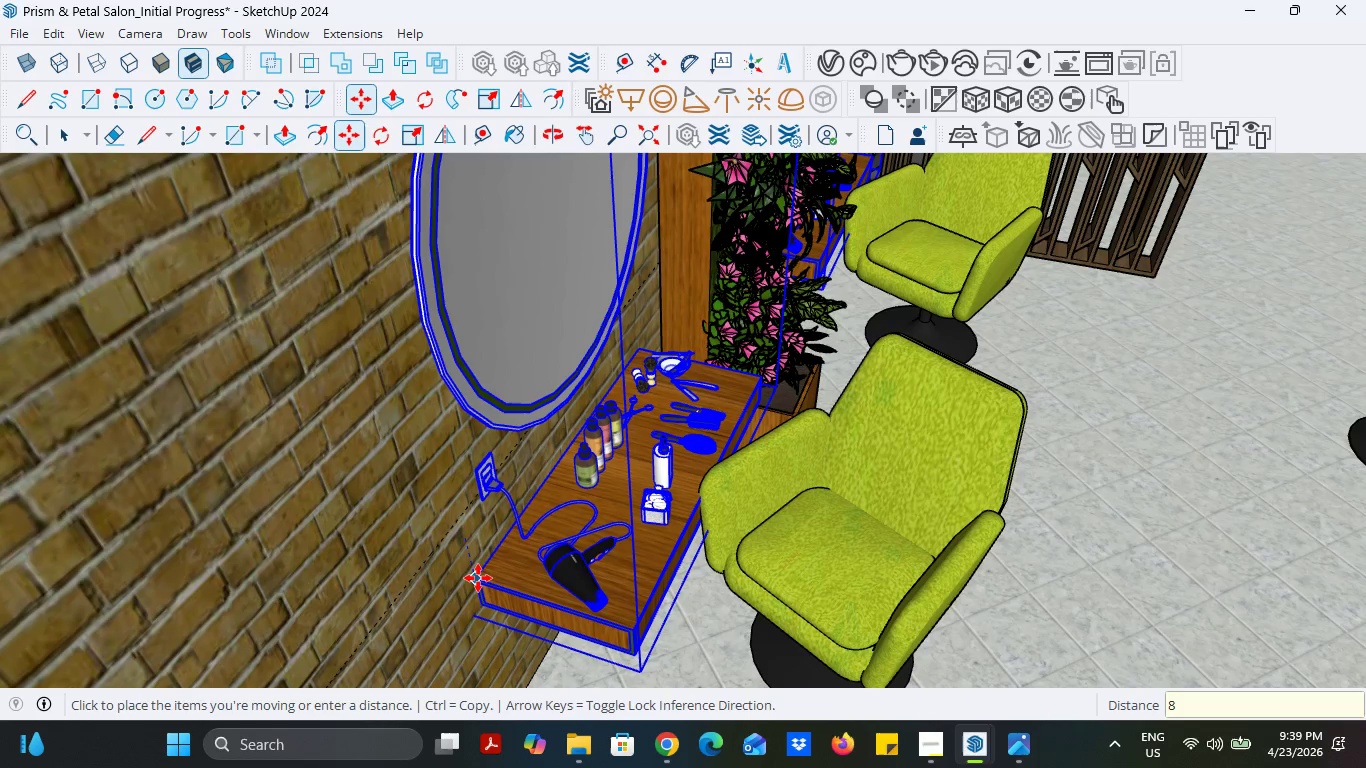 
key(Enter)
 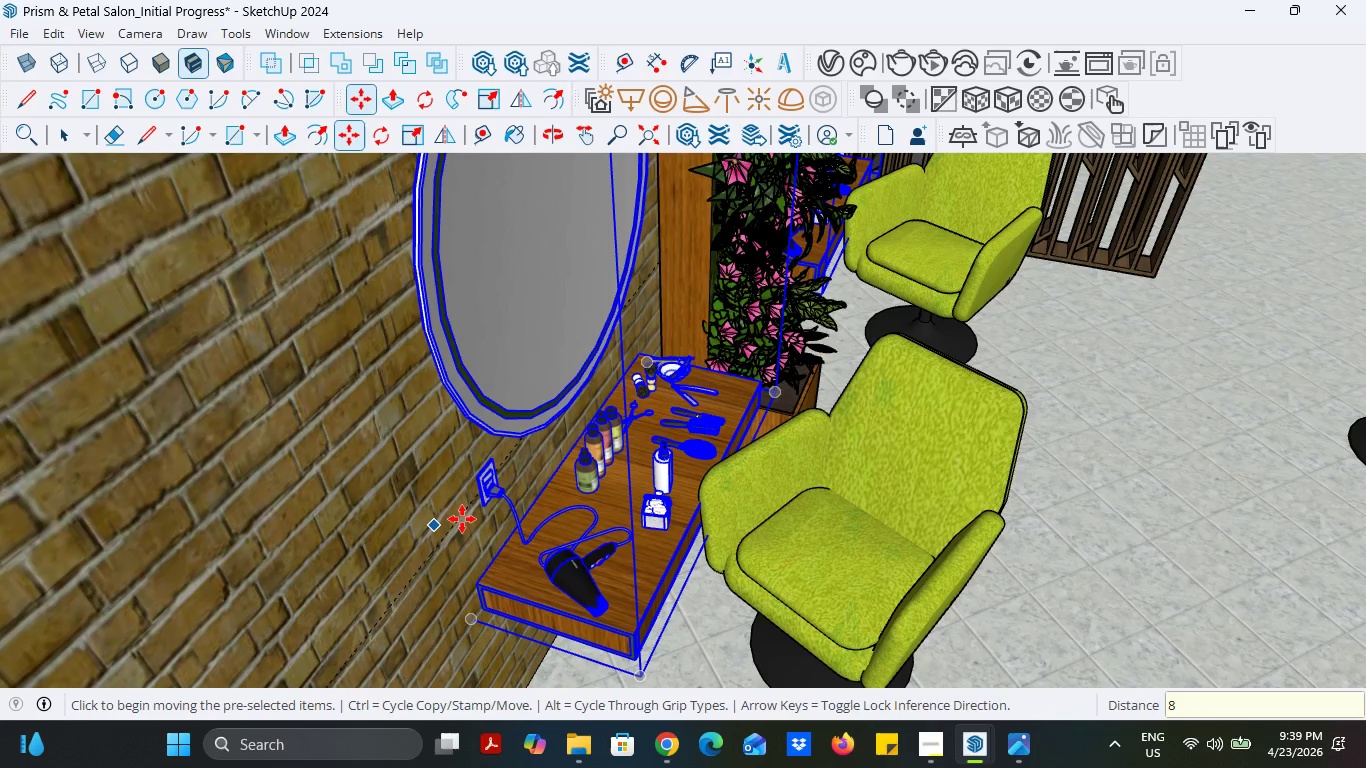 
wait(5.8)
 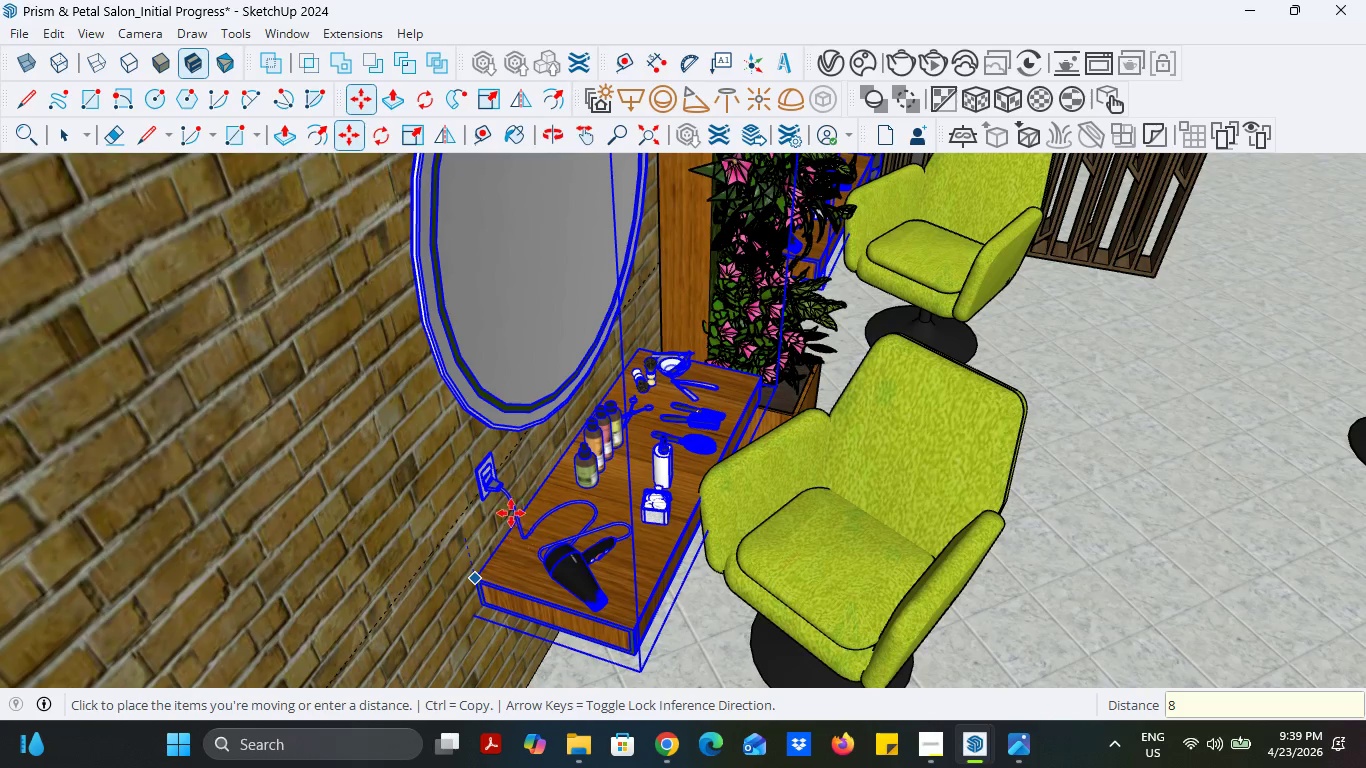 
left_click([76, 140])
 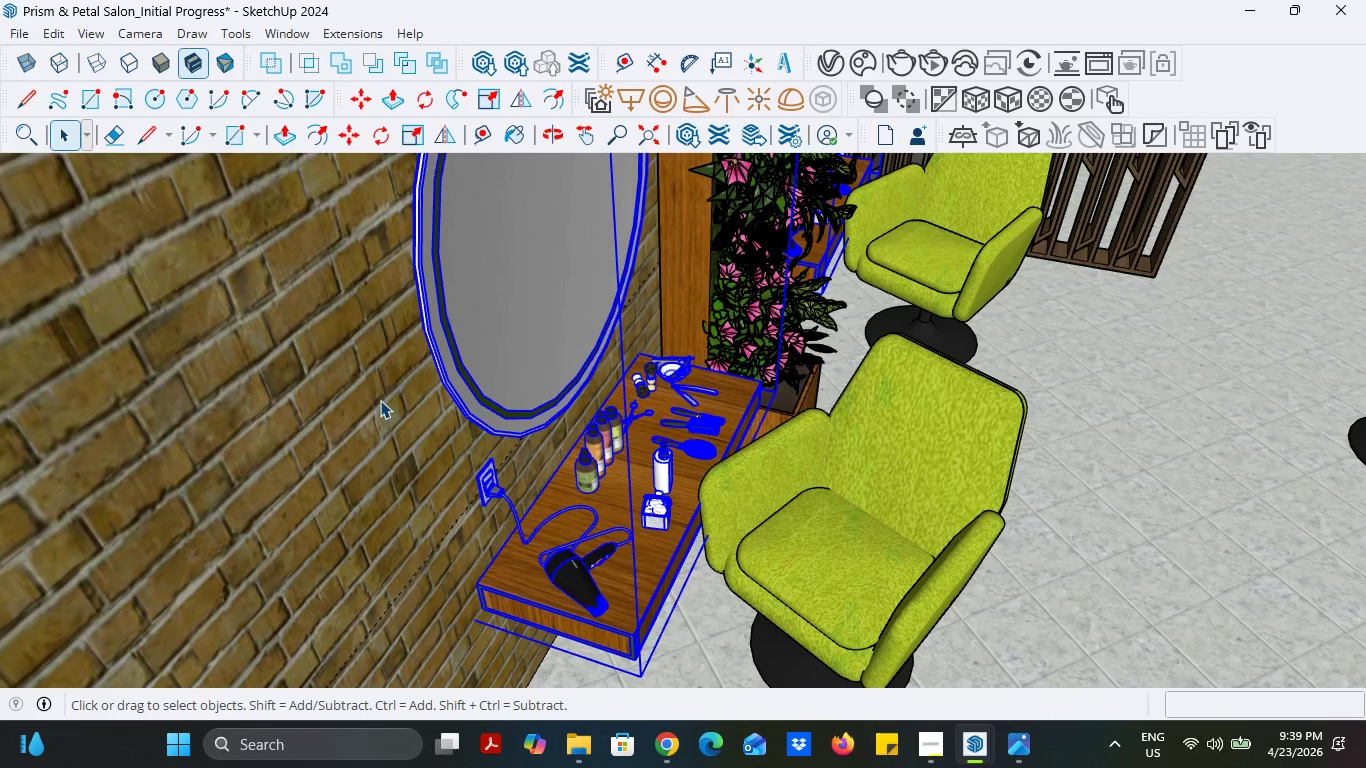 
scroll: coordinate [470, 411], scroll_direction: down, amount: 17.0
 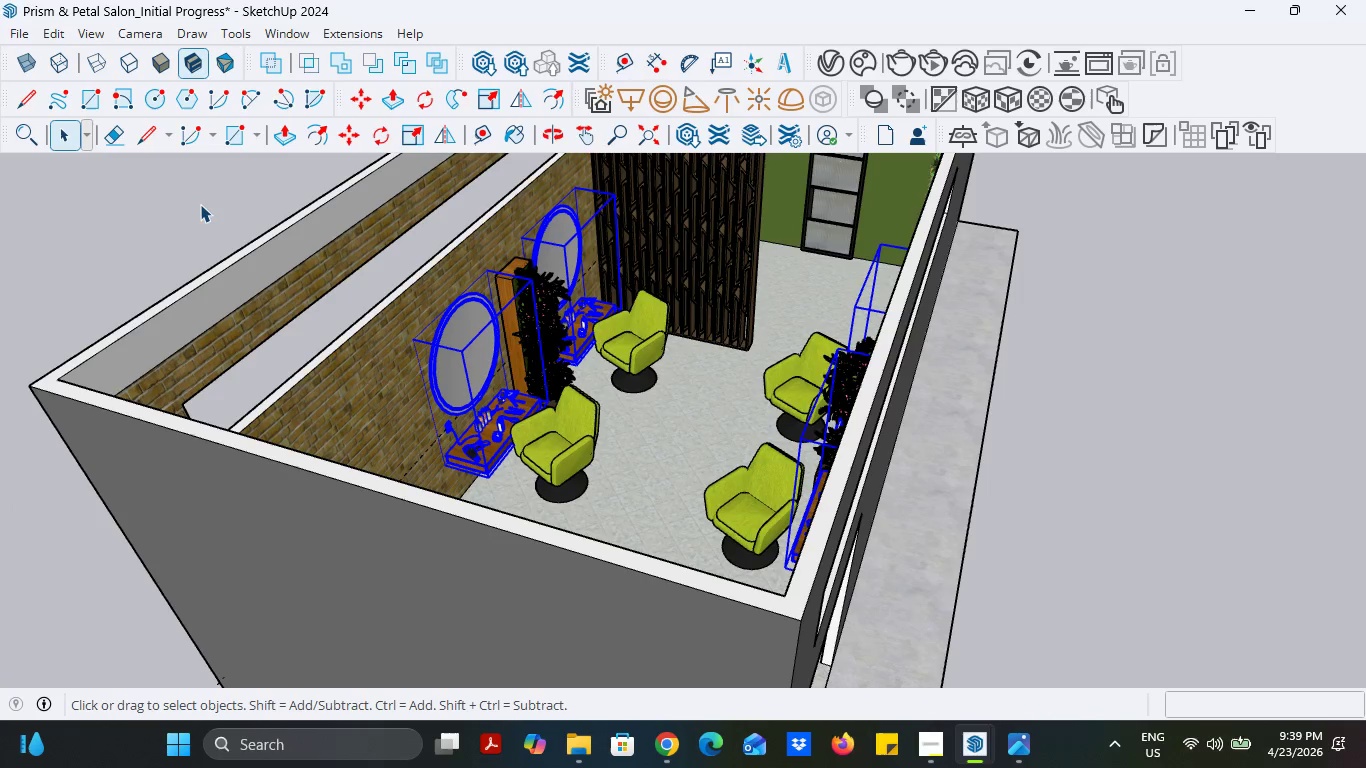 
left_click([196, 196])
 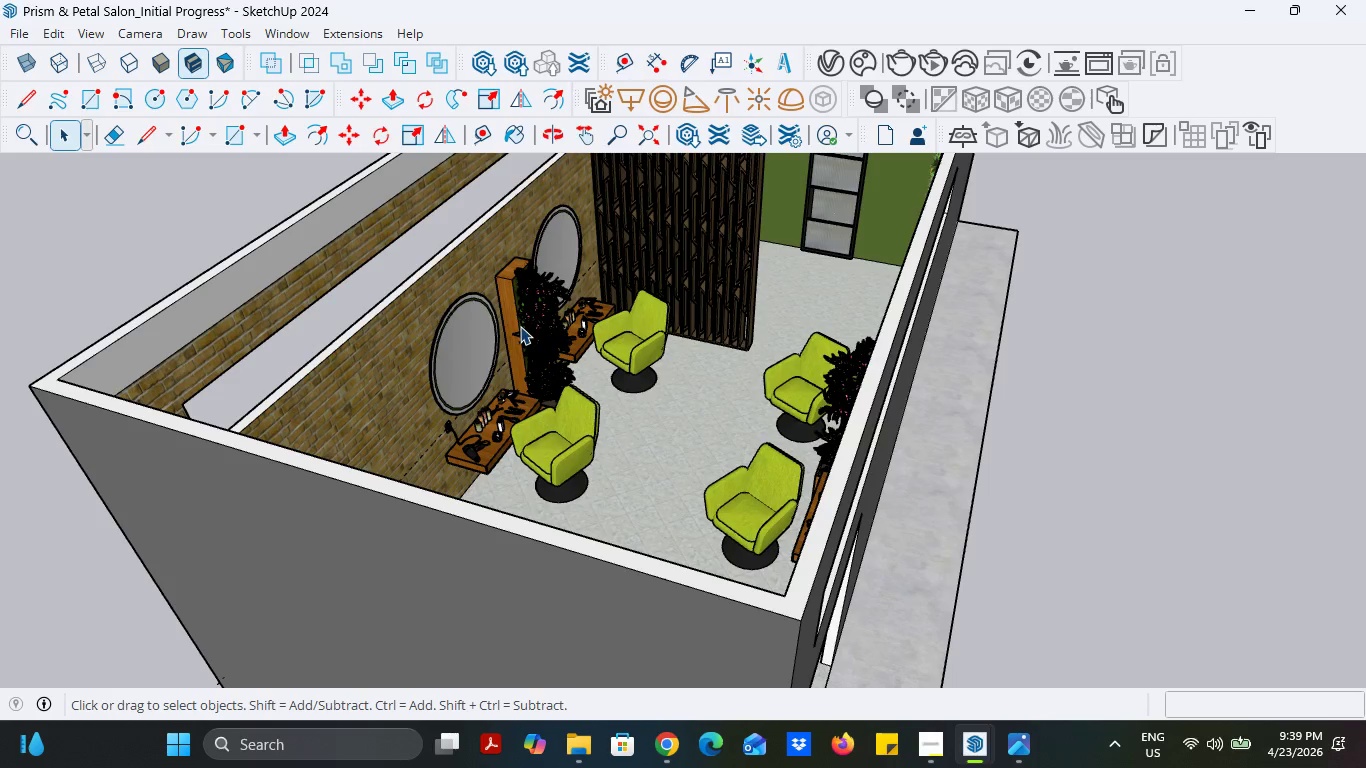 
scroll: coordinate [580, 430], scroll_direction: up, amount: 13.0
 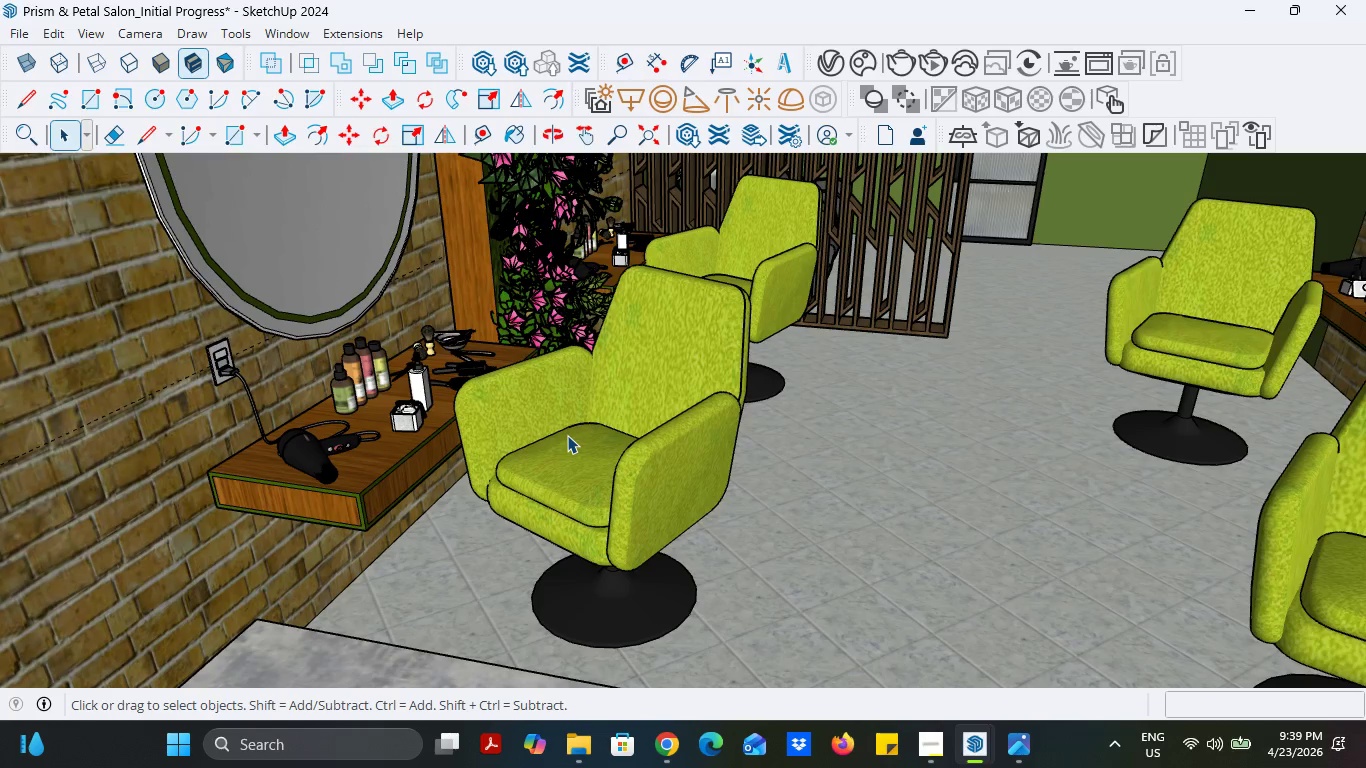 
scroll: coordinate [545, 442], scroll_direction: down, amount: 3.0
 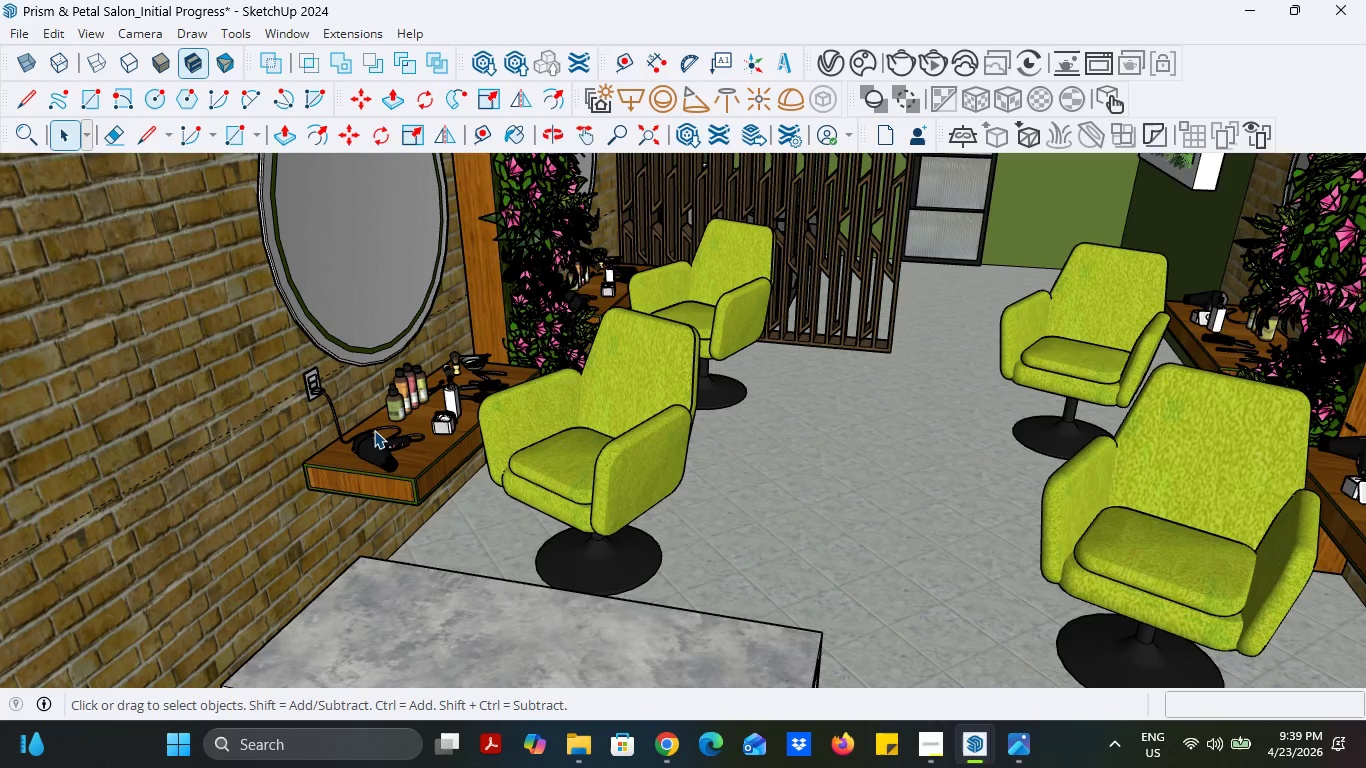 
scroll: coordinate [373, 428], scroll_direction: up, amount: 5.0
 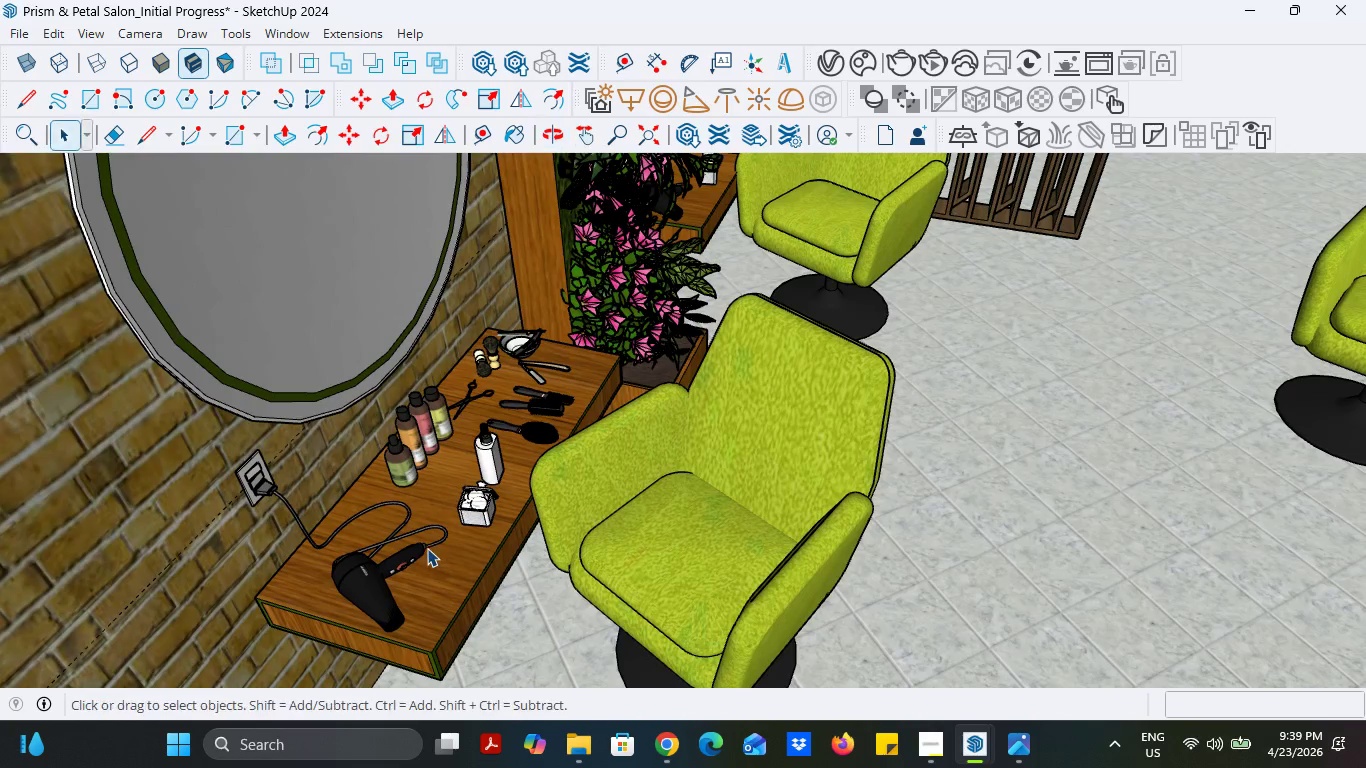 
double_click([427, 544])
 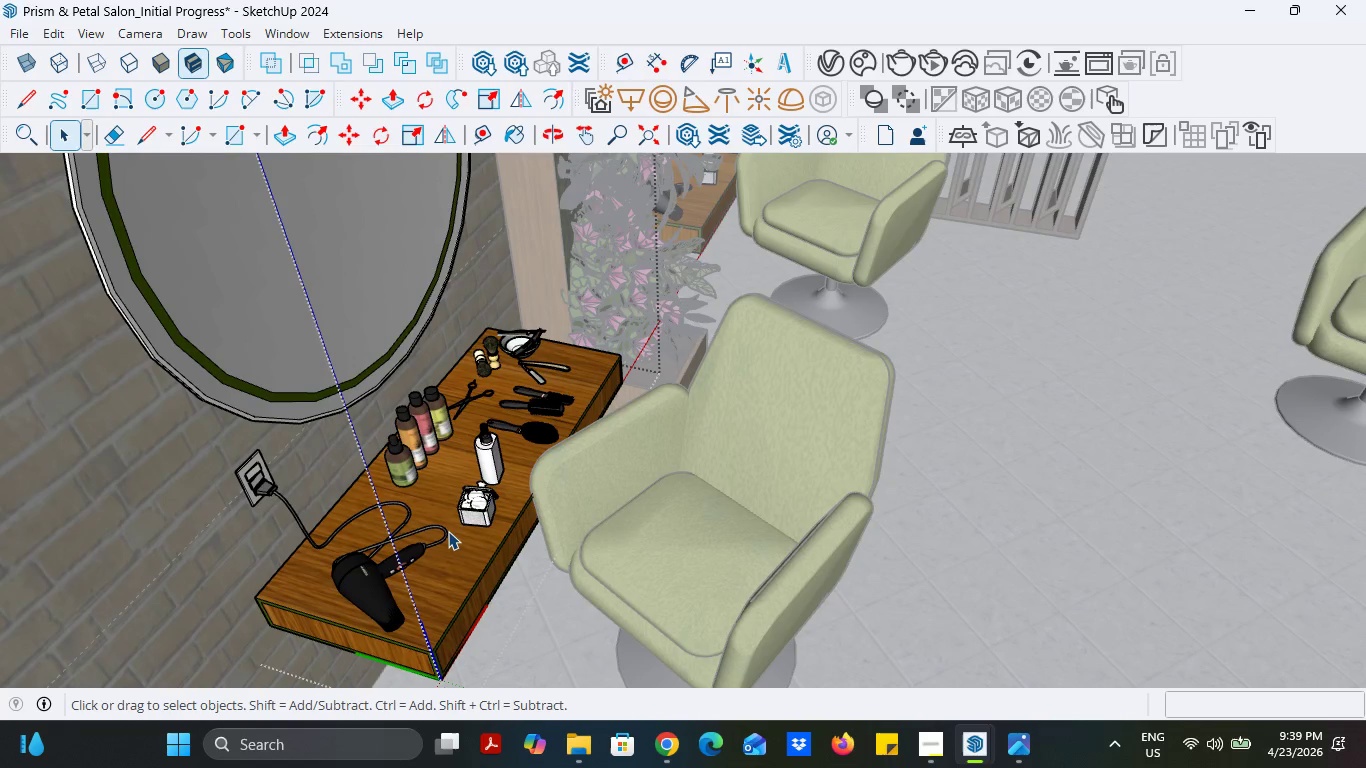 
left_click([452, 532])
 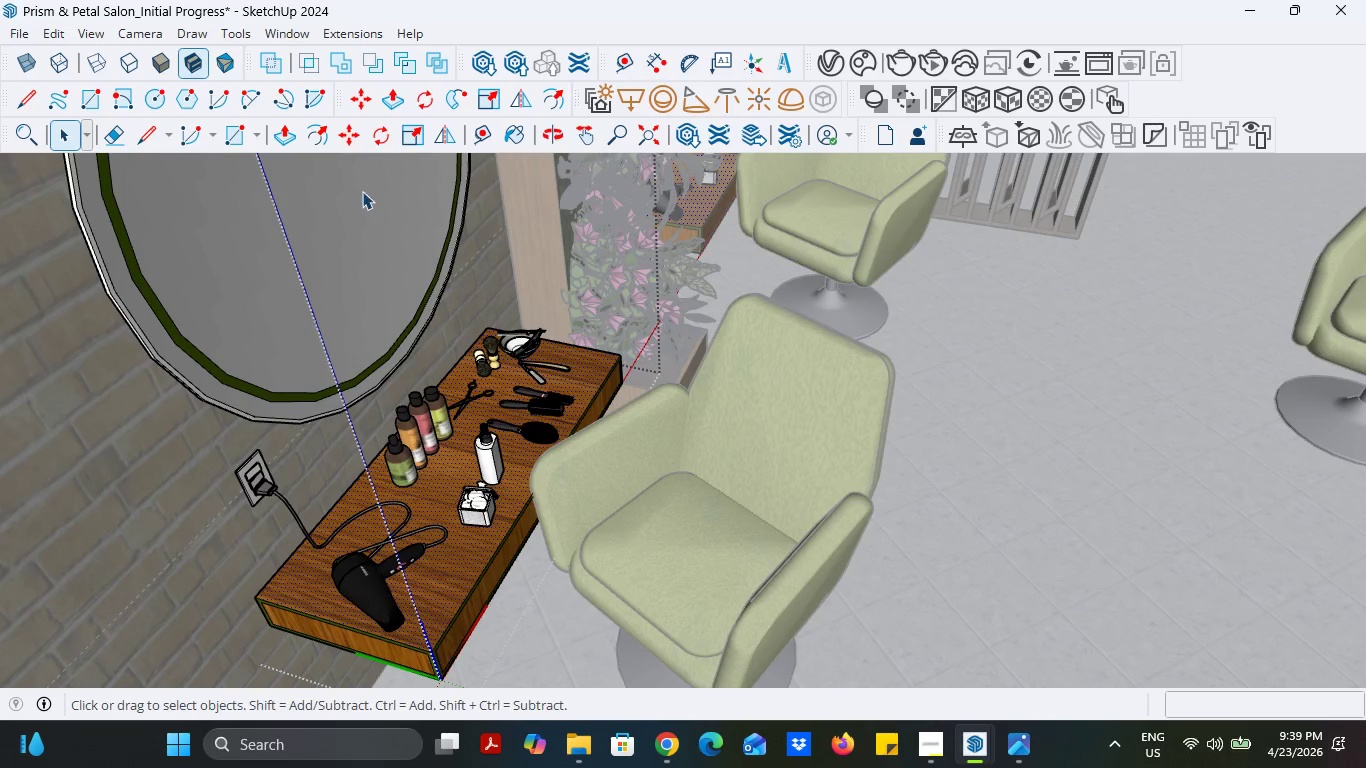 
left_click([282, 137])
 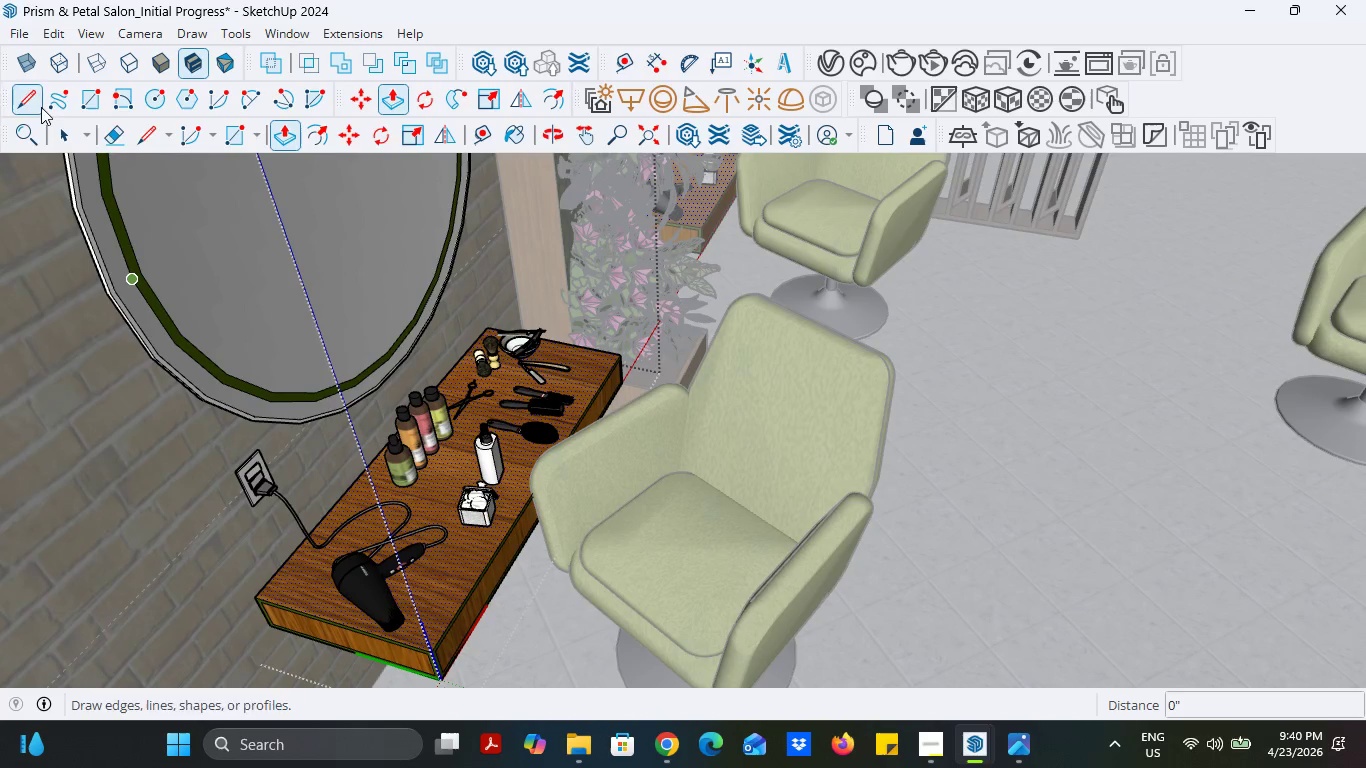 
left_click([107, 141])
 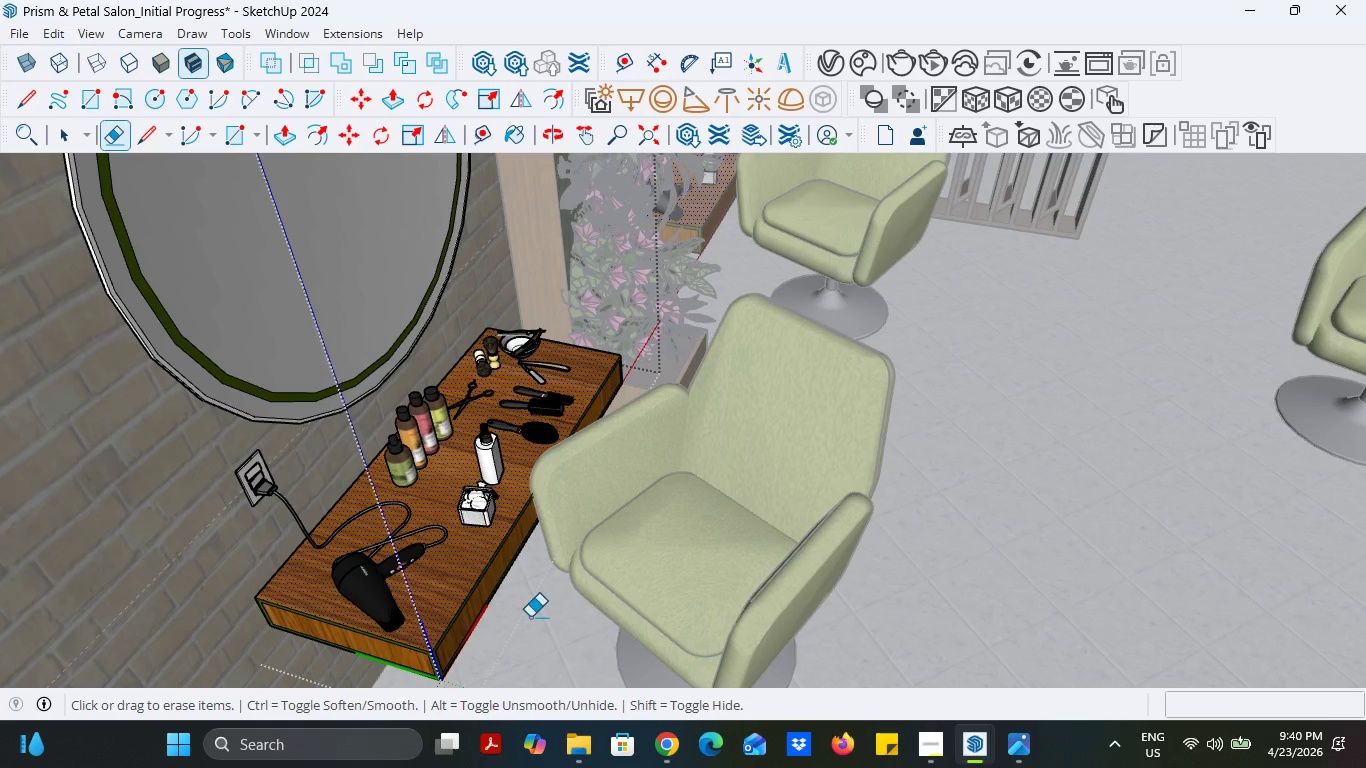 
scroll: coordinate [431, 574], scroll_direction: up, amount: 11.0
 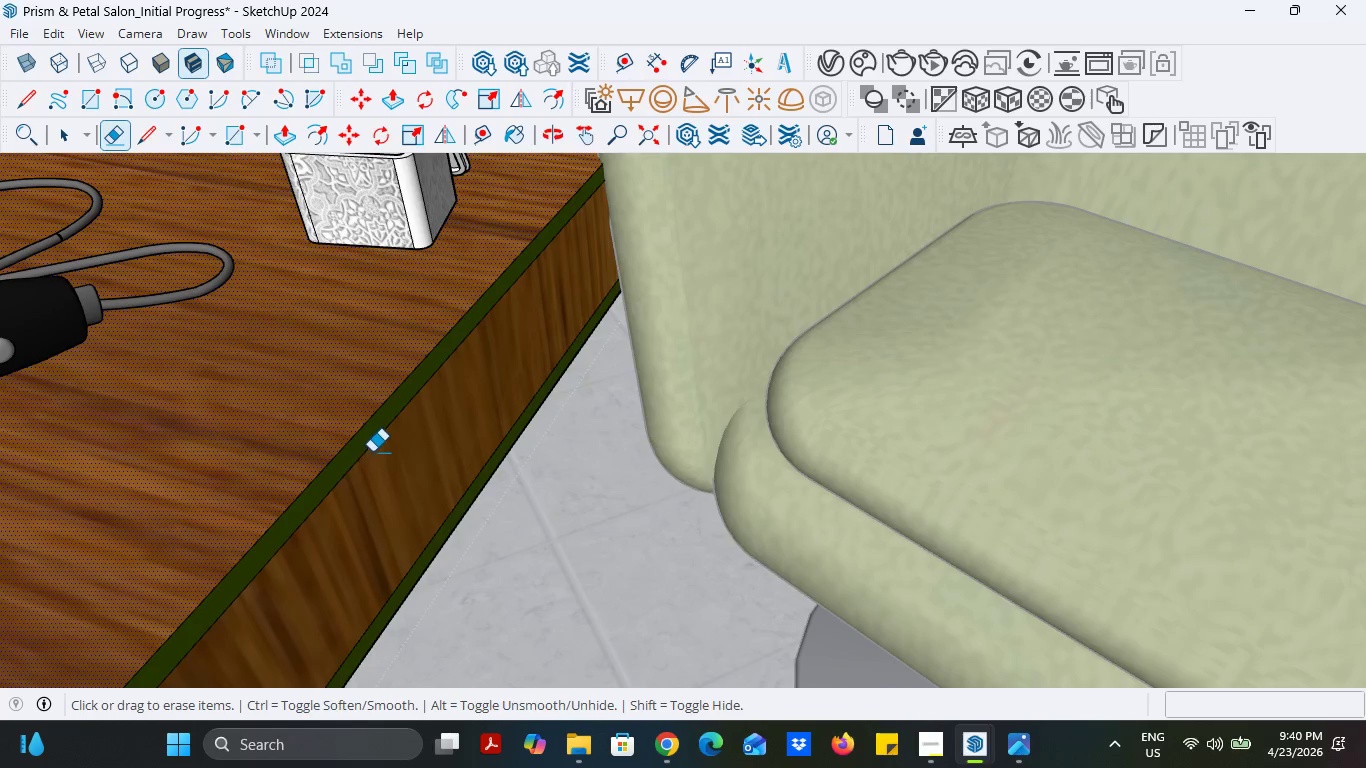 
left_click_drag(start_coordinate=[372, 450], to_coordinate=[372, 456])
 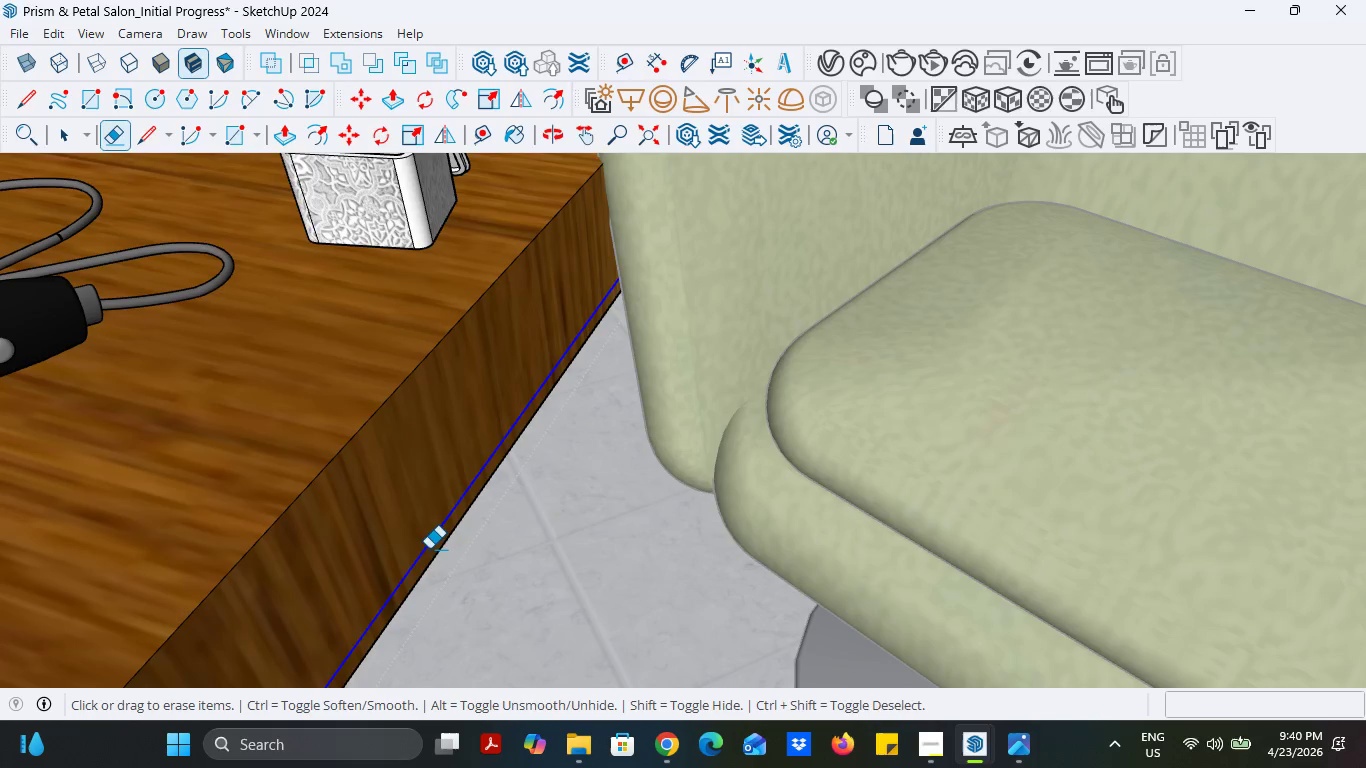 
scroll: coordinate [287, 596], scroll_direction: down, amount: 7.0
 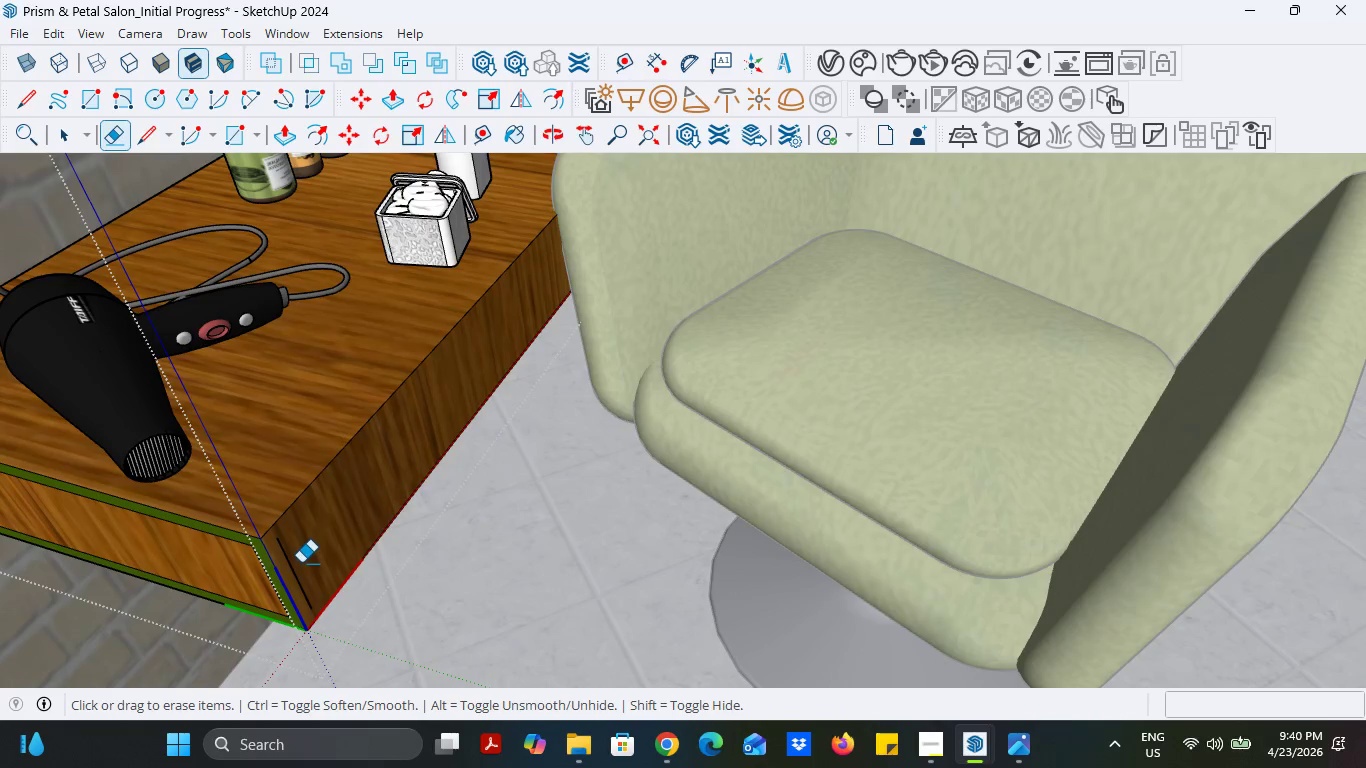 
left_click_drag(start_coordinate=[301, 563], to_coordinate=[298, 577])
 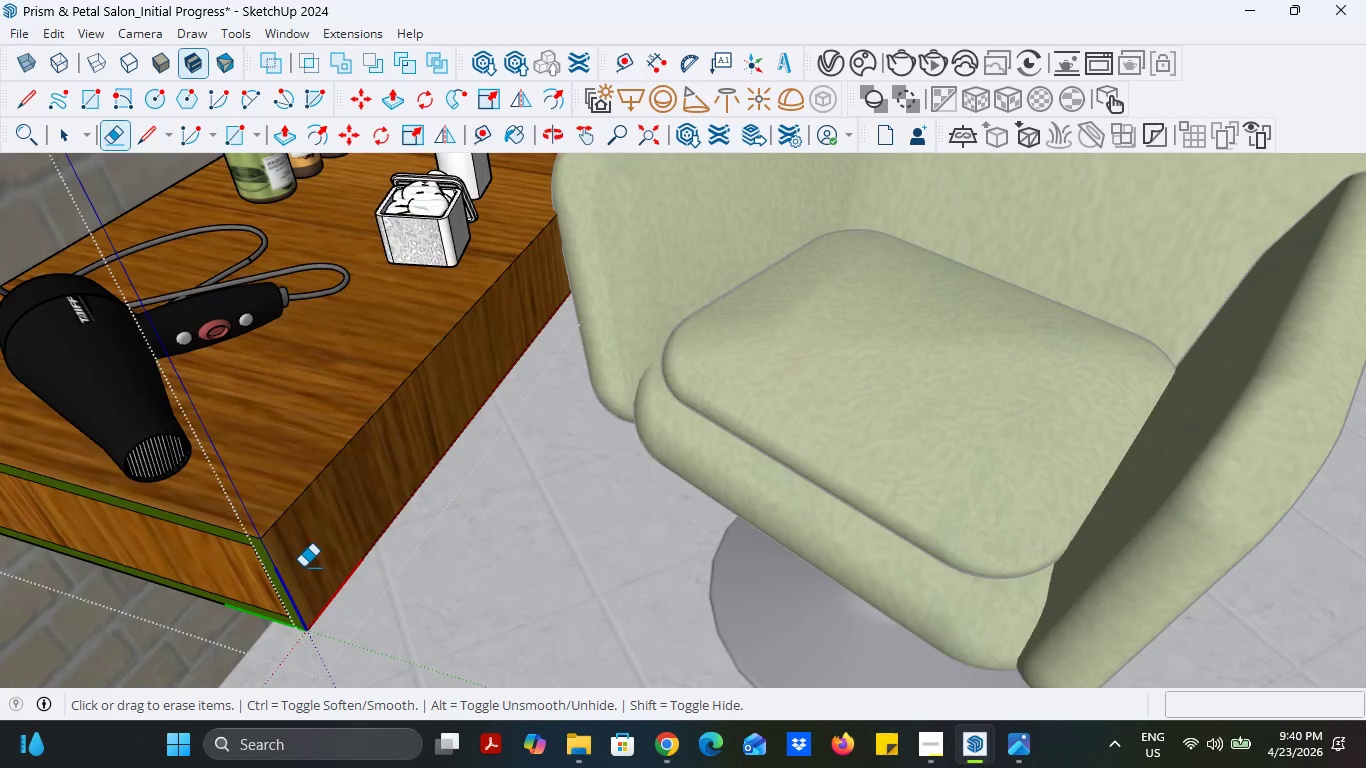 
scroll: coordinate [543, 316], scroll_direction: down, amount: 1.0
 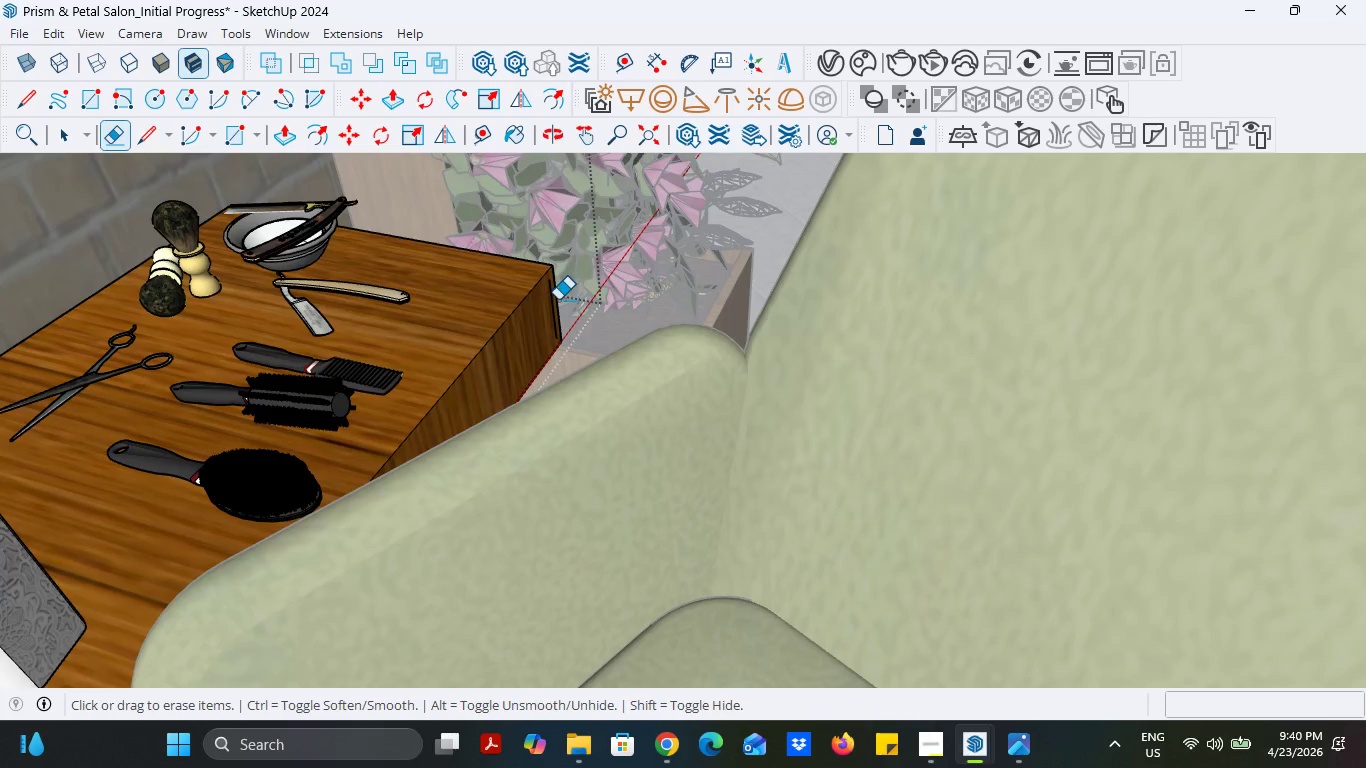 
scroll: coordinate [557, 301], scroll_direction: up, amount: 4.0
 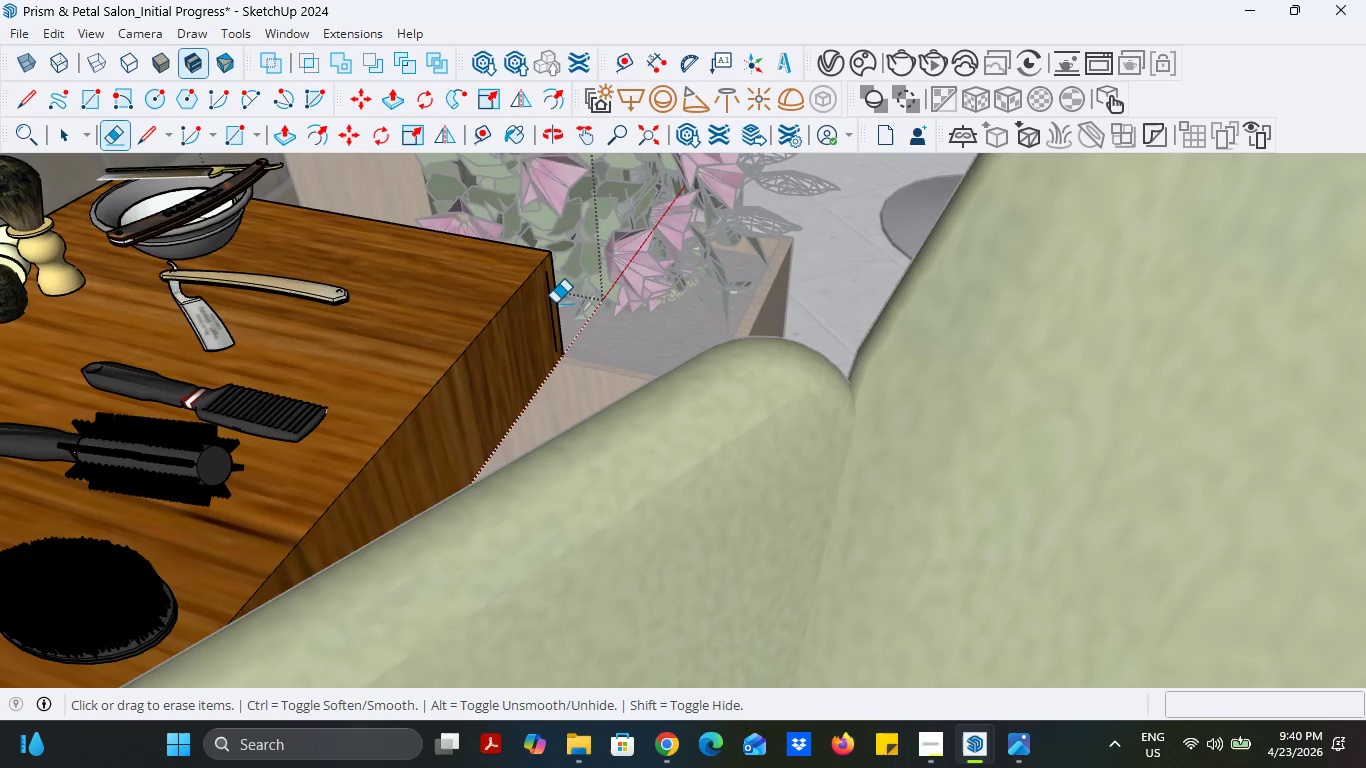 
left_click_drag(start_coordinate=[555, 304], to_coordinate=[550, 312])
 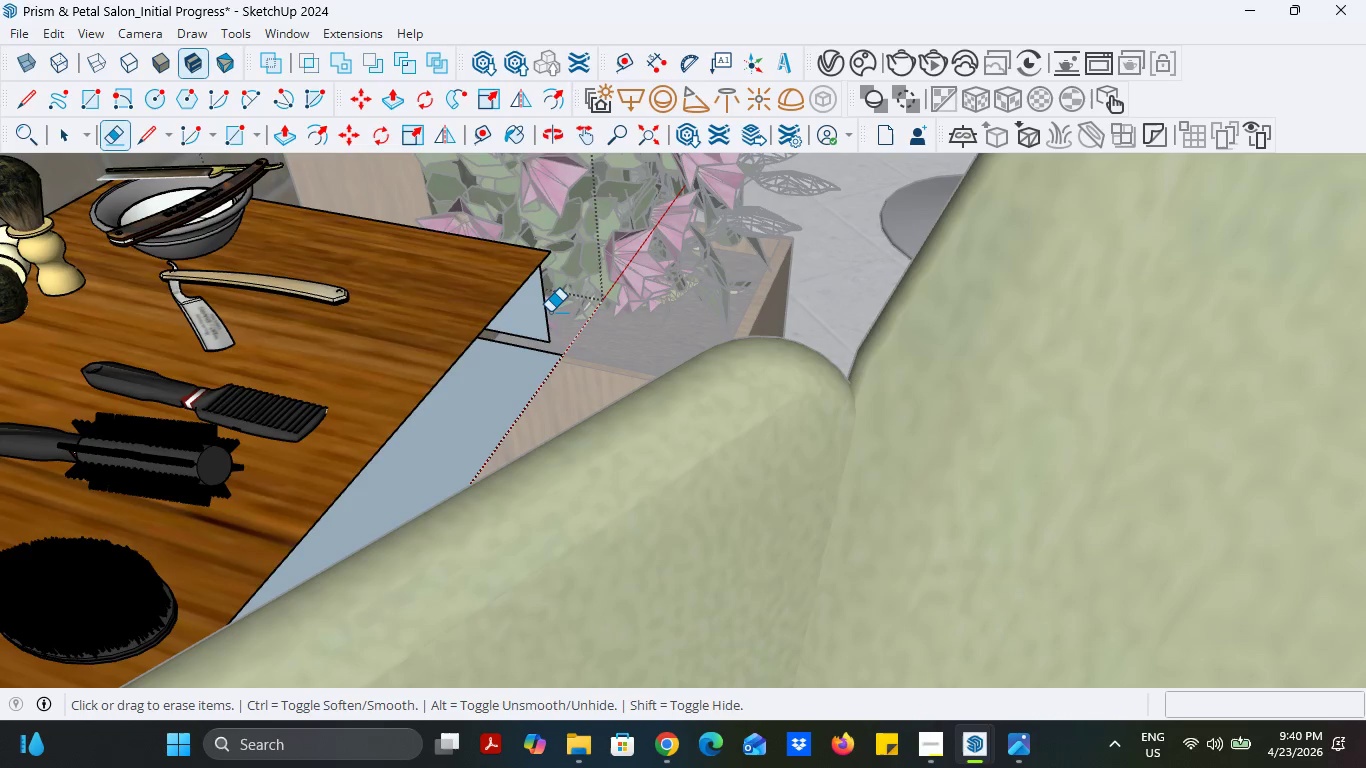 
key(Control+ControlLeft)
 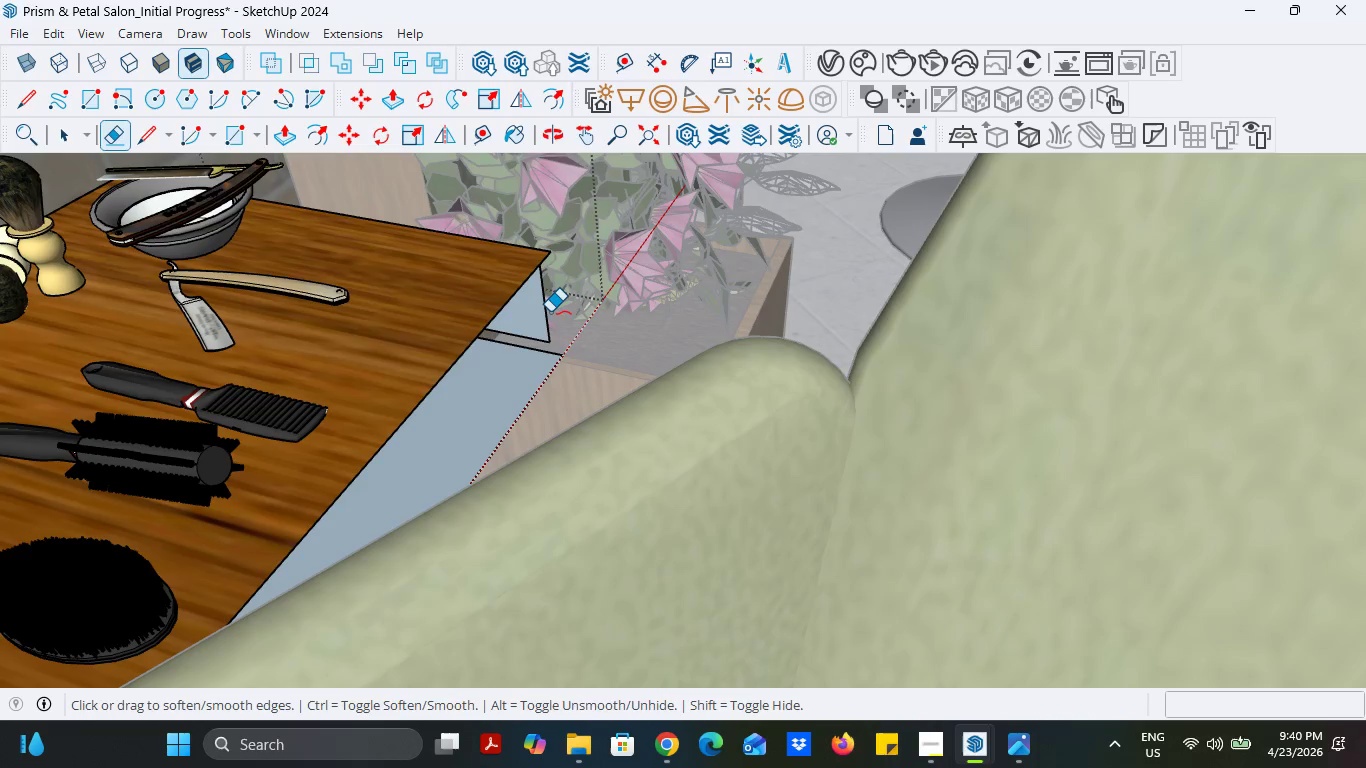 
key(Control+Z)
 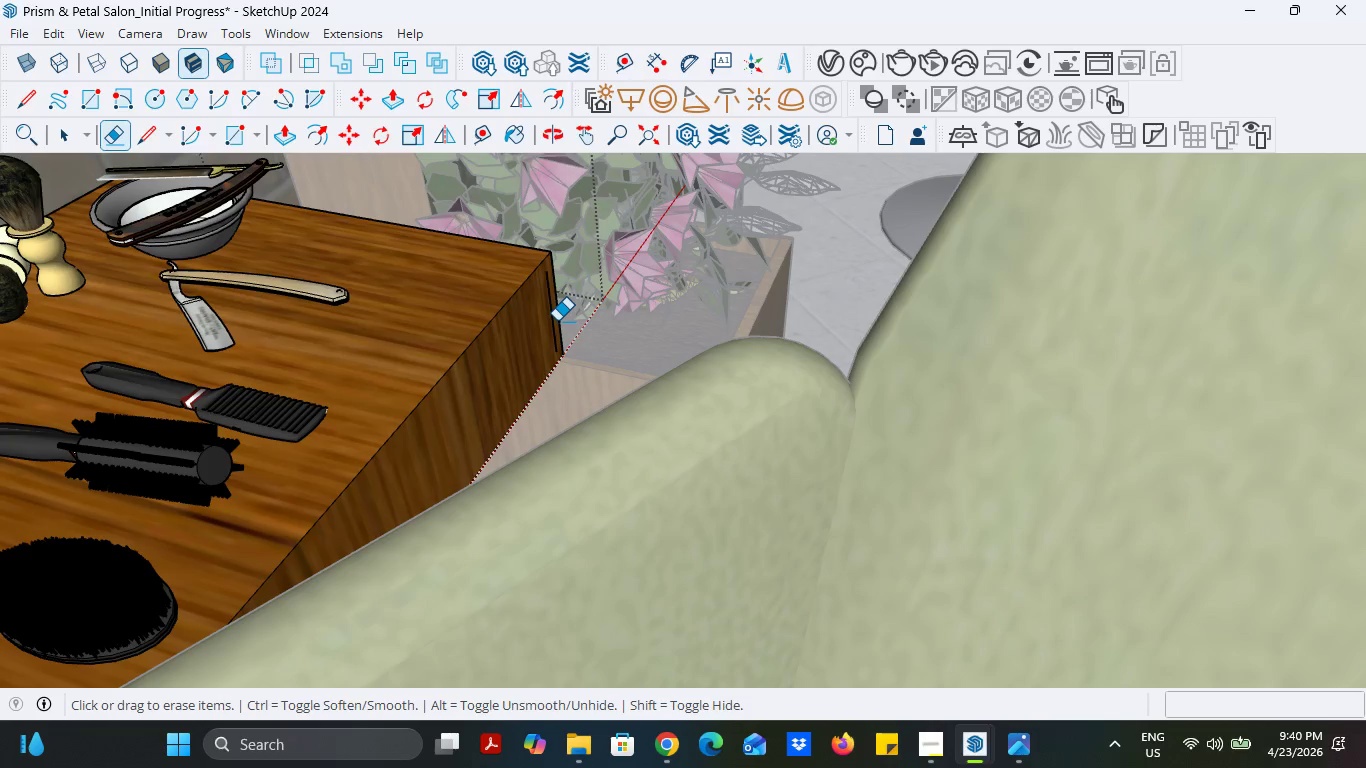 
left_click([553, 322])
 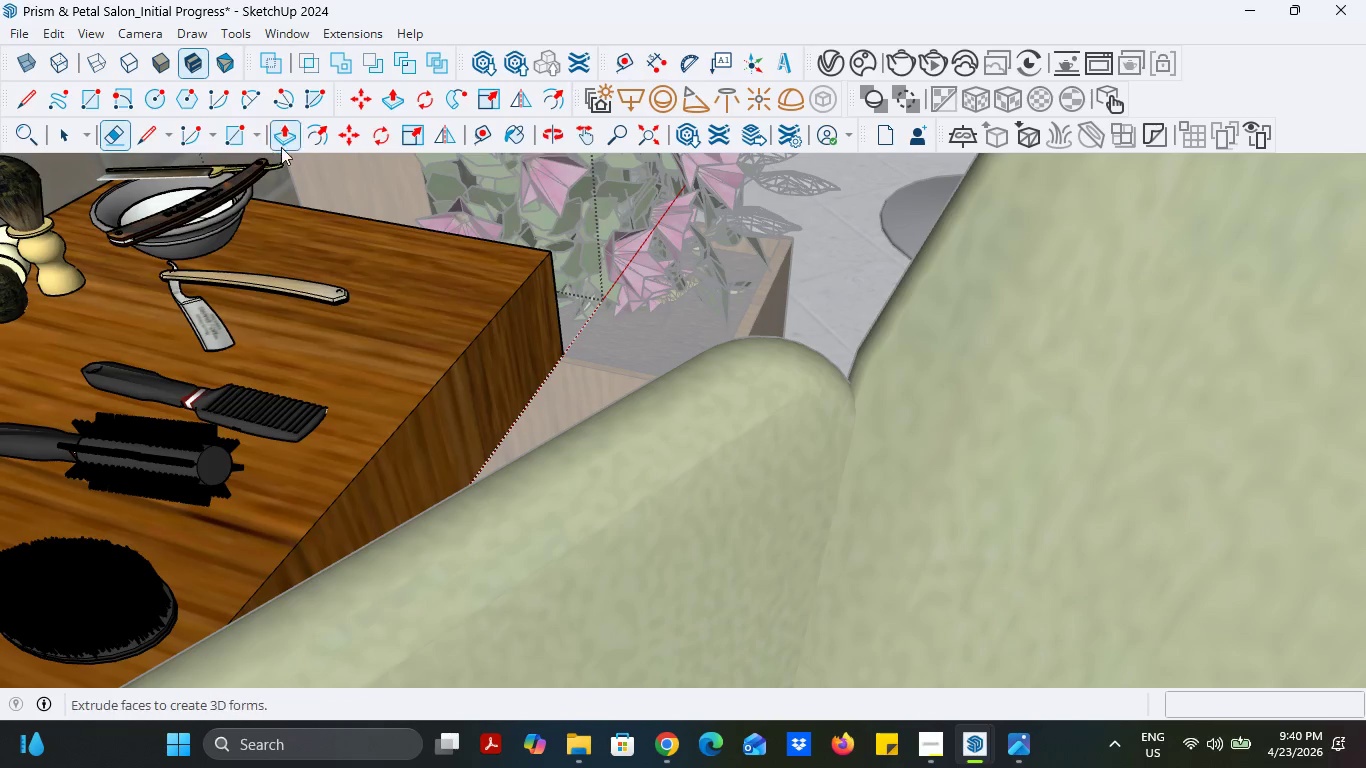 
left_click([287, 144])
 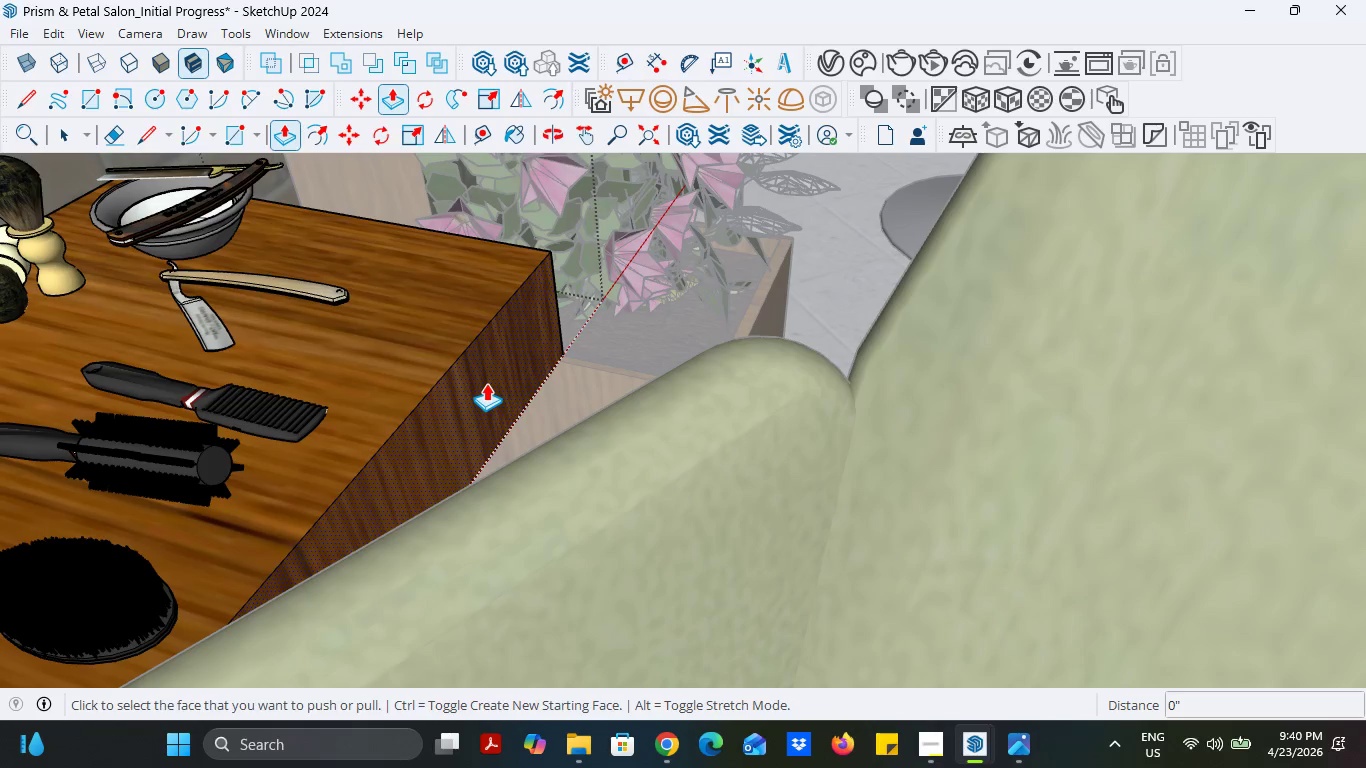 
left_click([486, 383])
 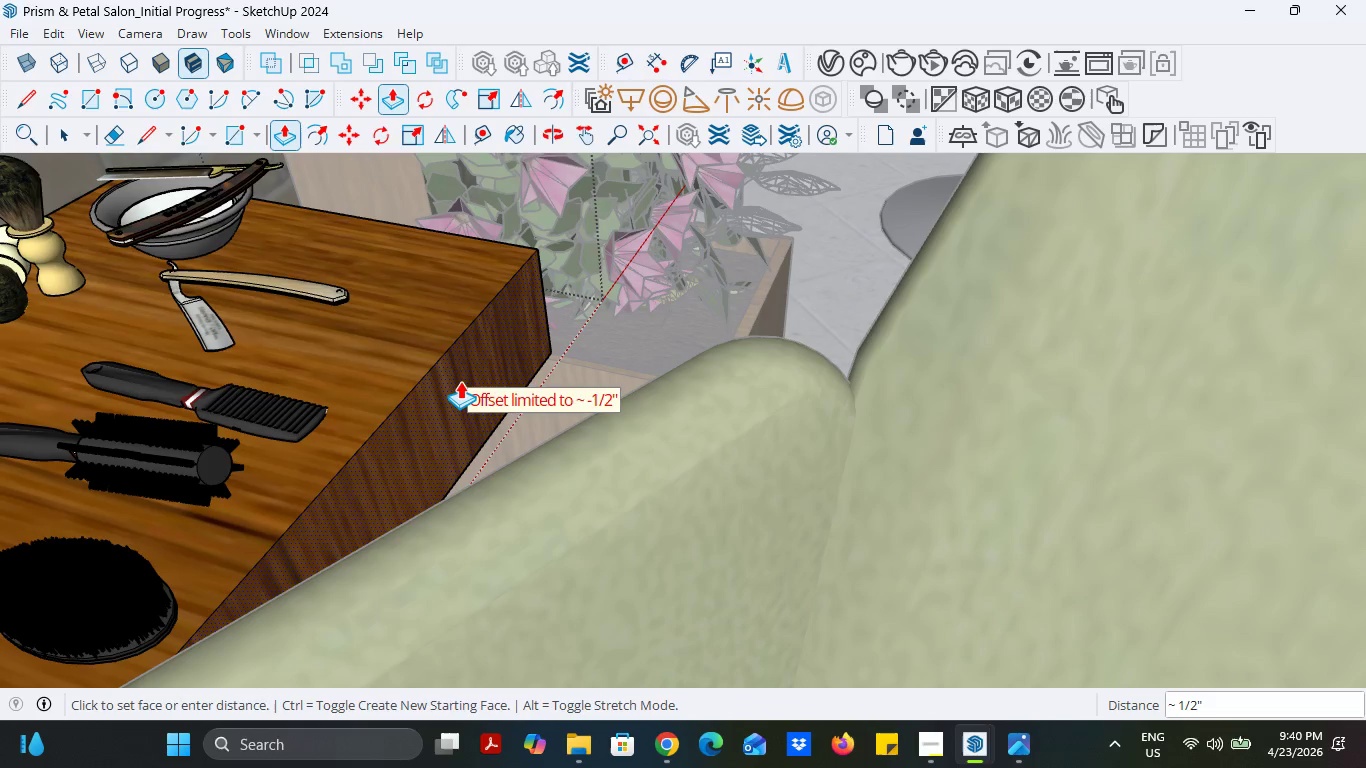 
key(4)
 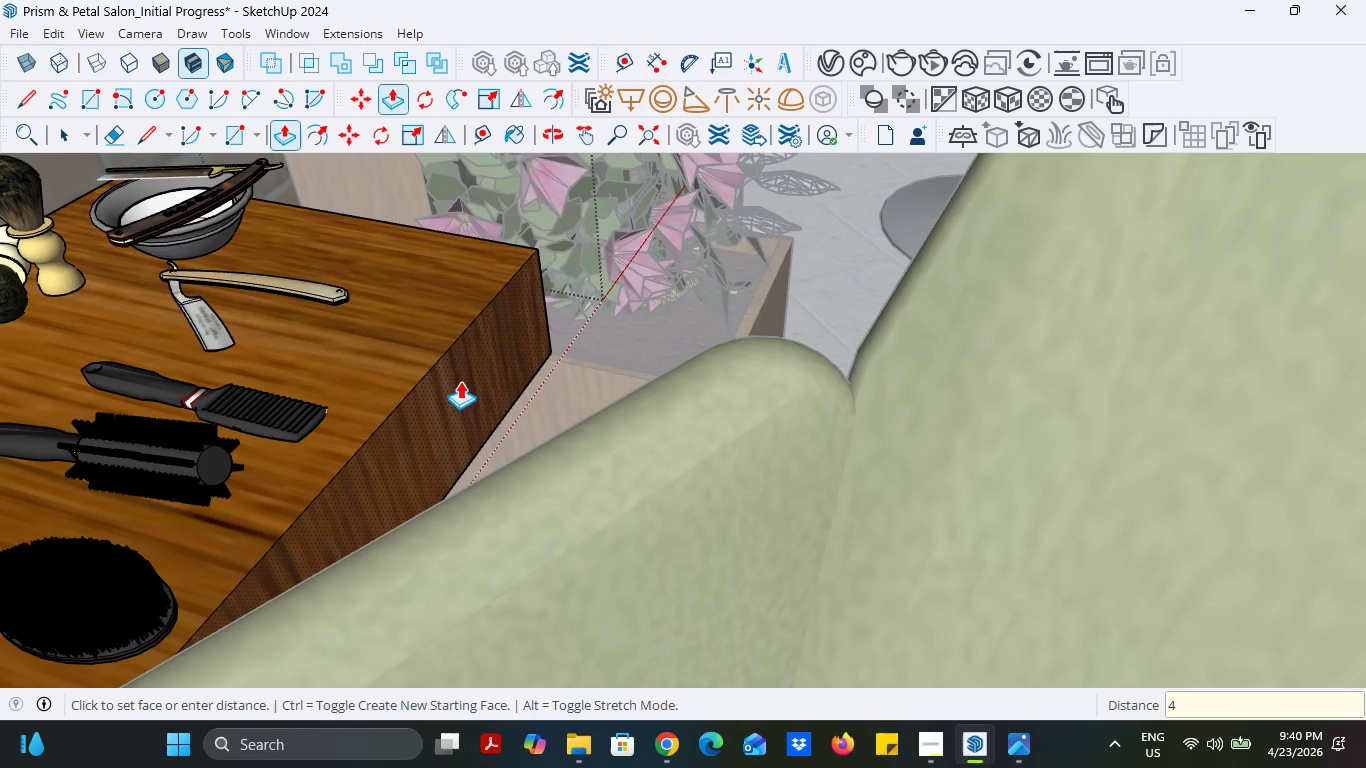 
key(Enter)
 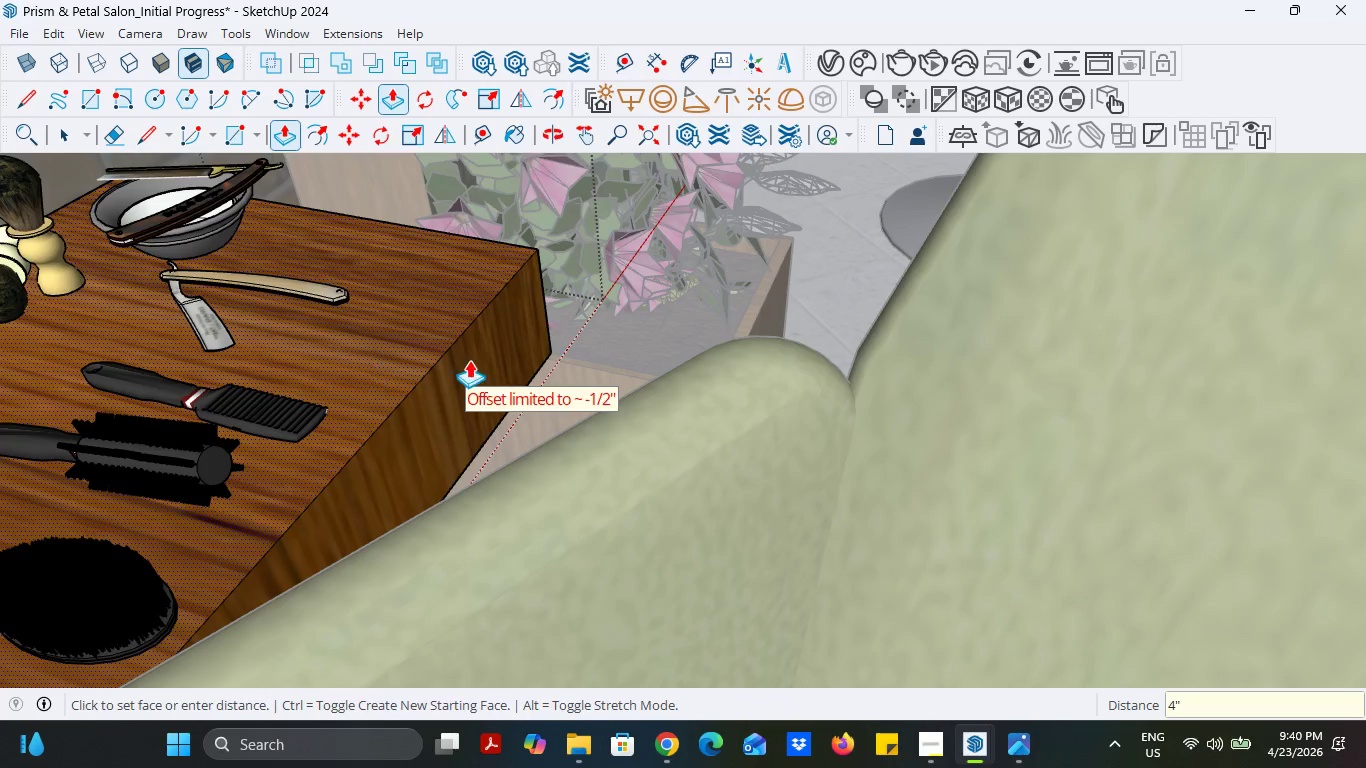 
scroll: coordinate [484, 497], scroll_direction: down, amount: 6.0
 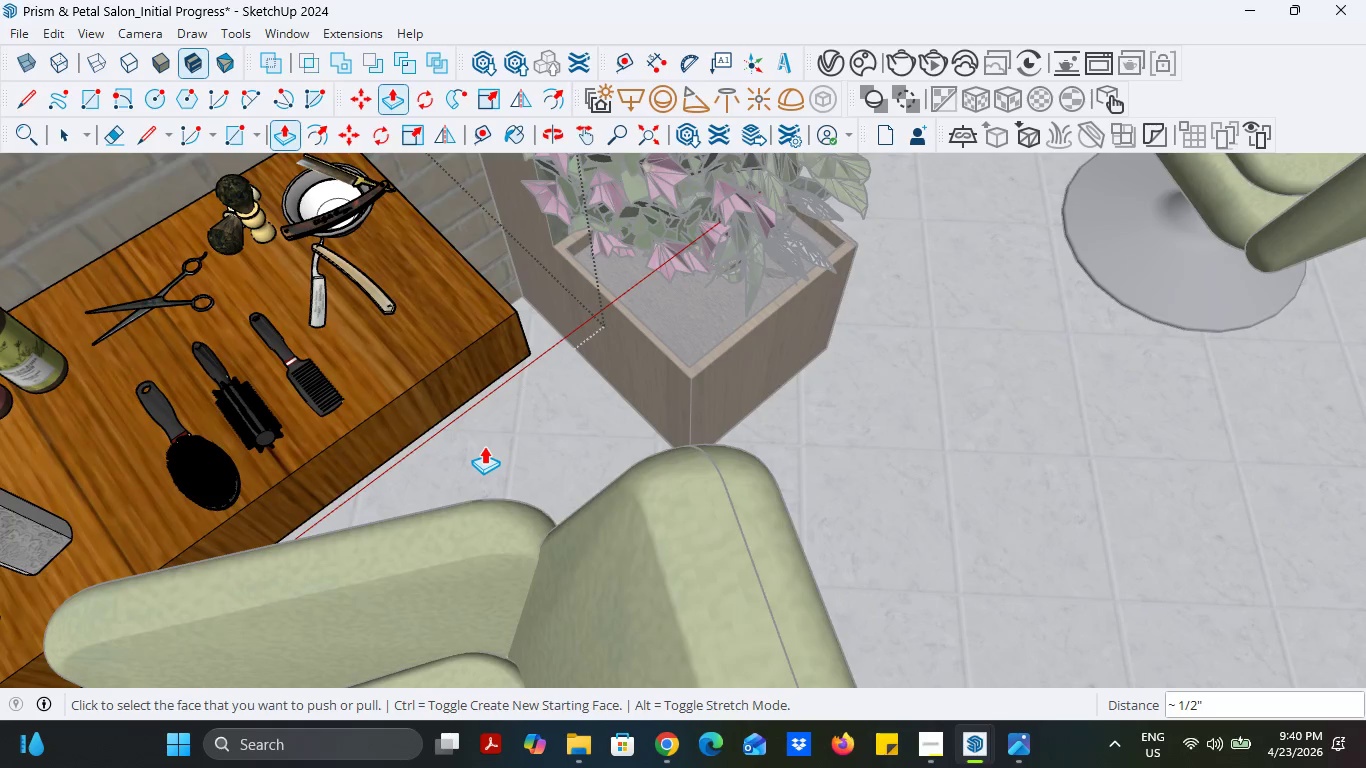 
key(Control+Z)
 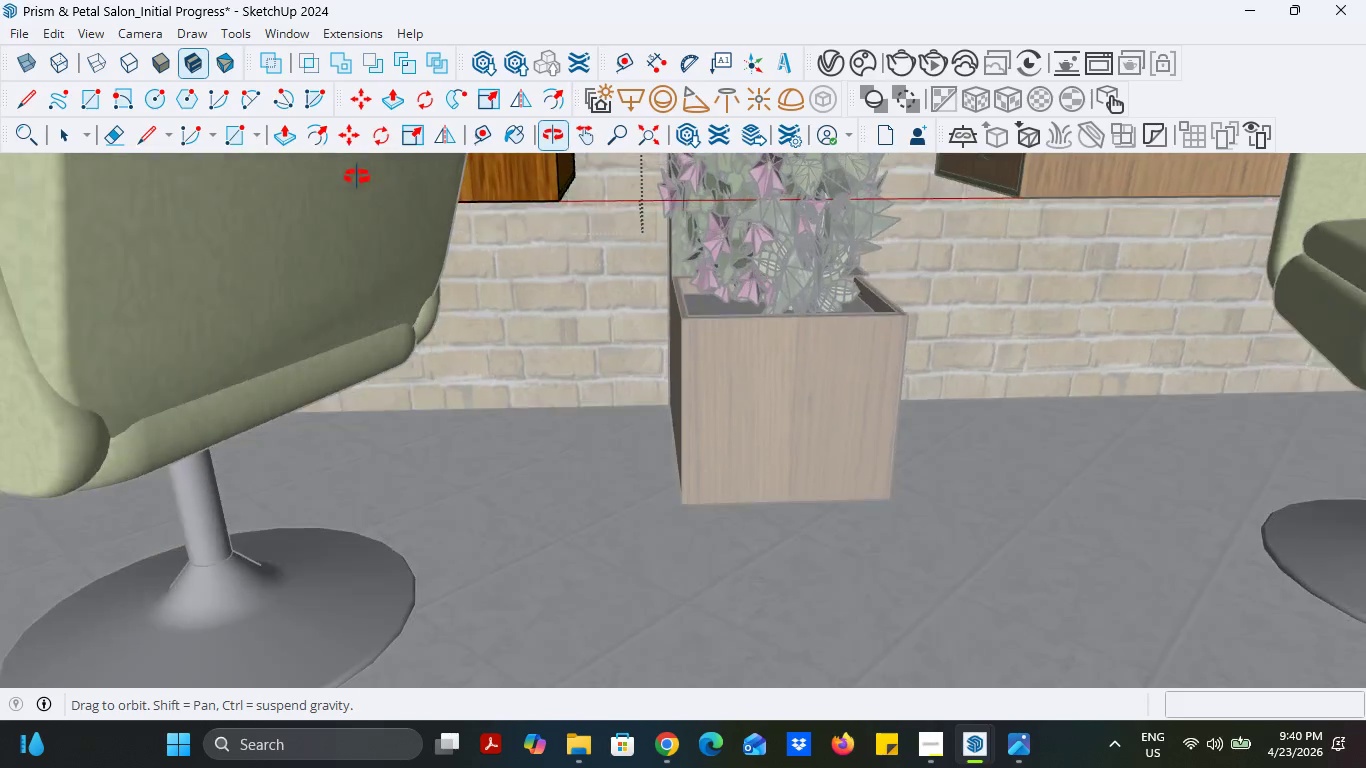 
scroll: coordinate [542, 171], scroll_direction: up, amount: 11.0
 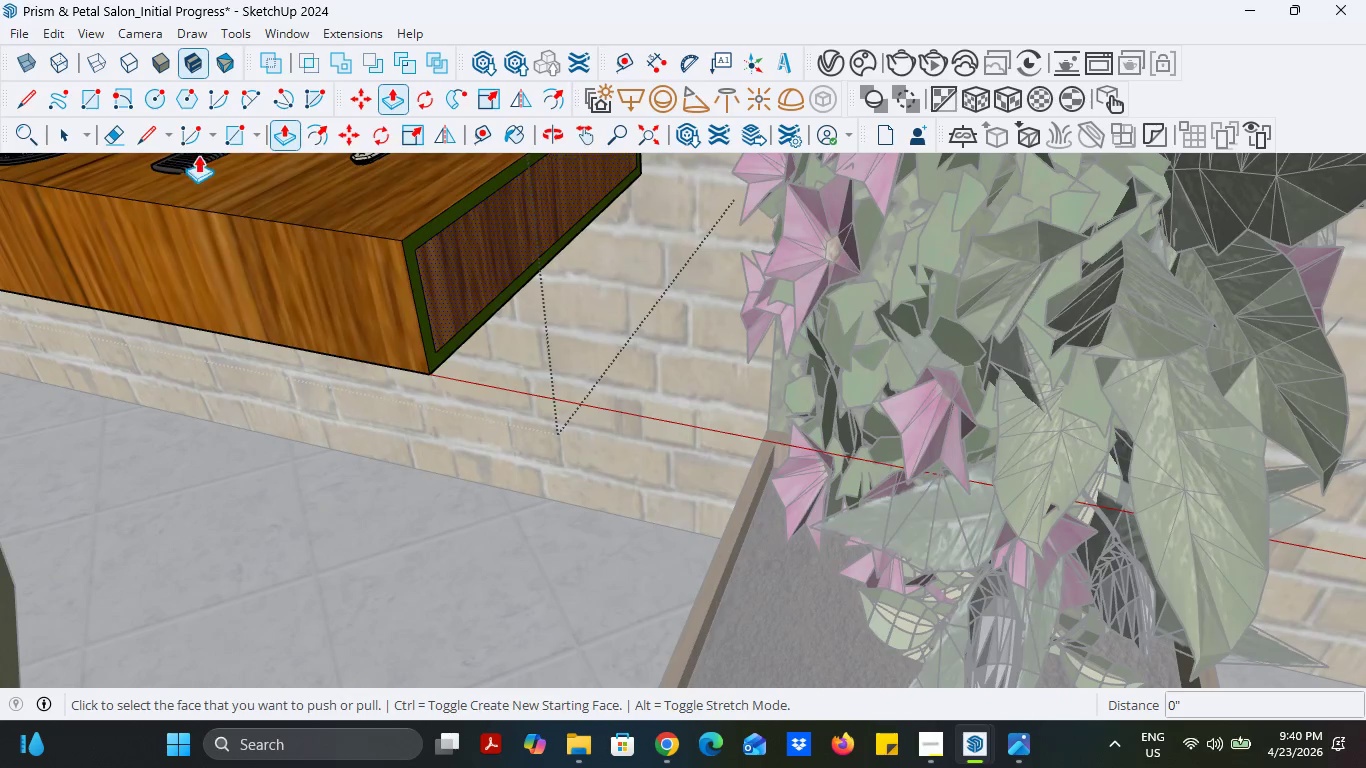 
left_click([122, 130])
 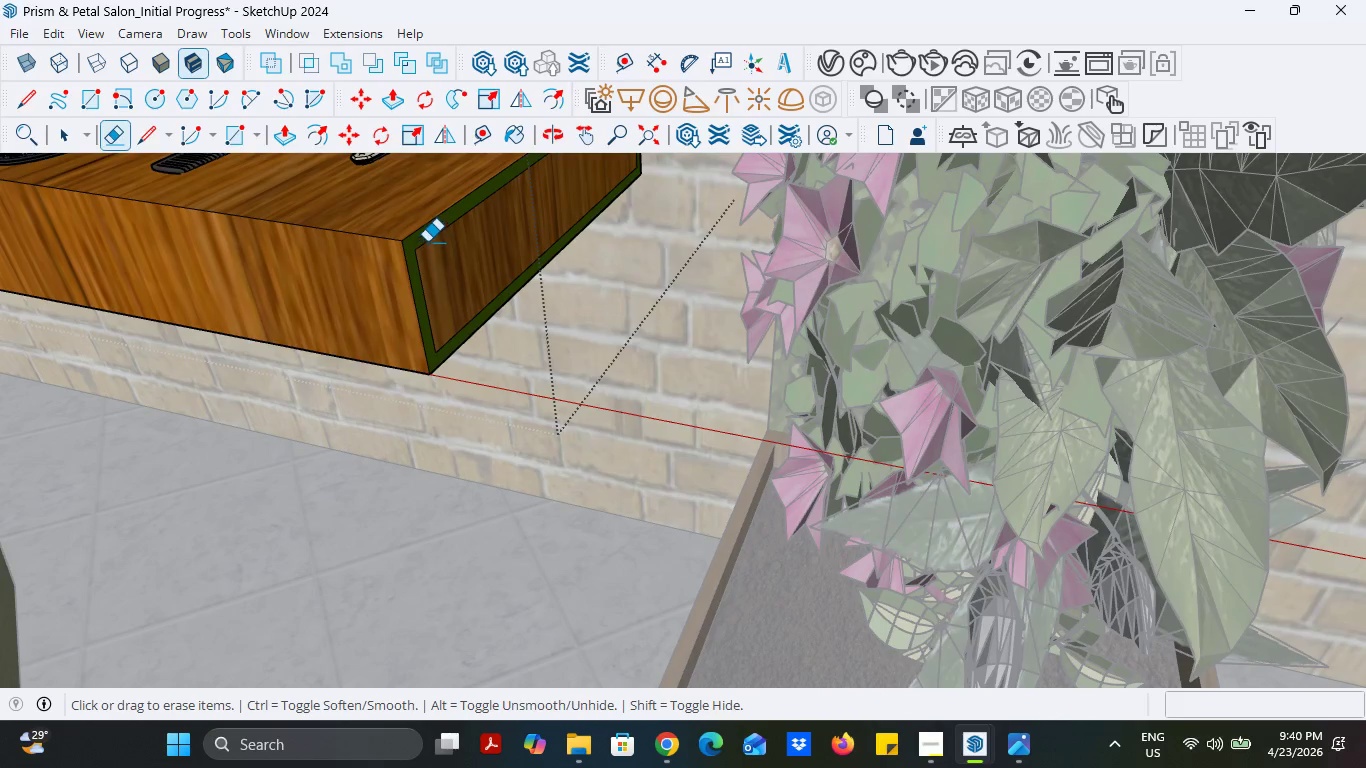 
left_click_drag(start_coordinate=[427, 241], to_coordinate=[427, 252])
 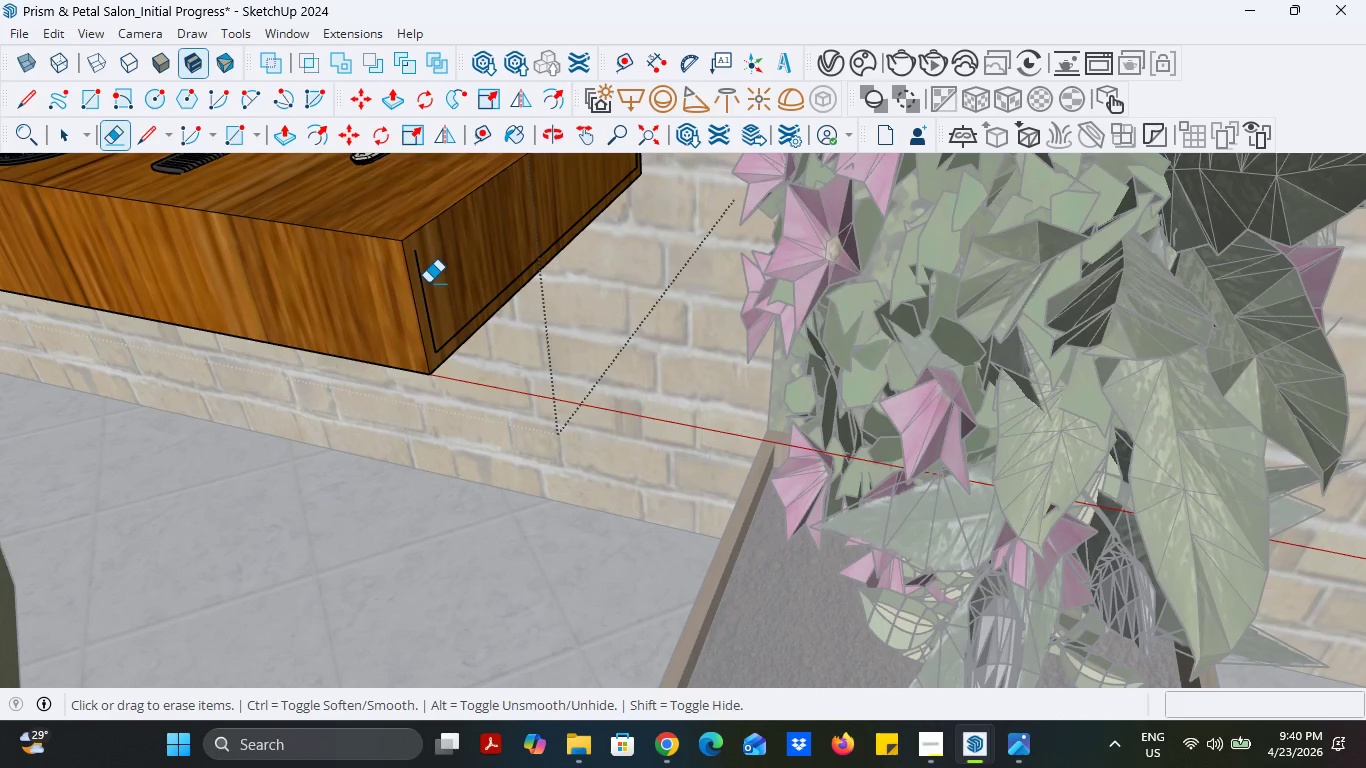 
left_click_drag(start_coordinate=[427, 284], to_coordinate=[425, 296])
 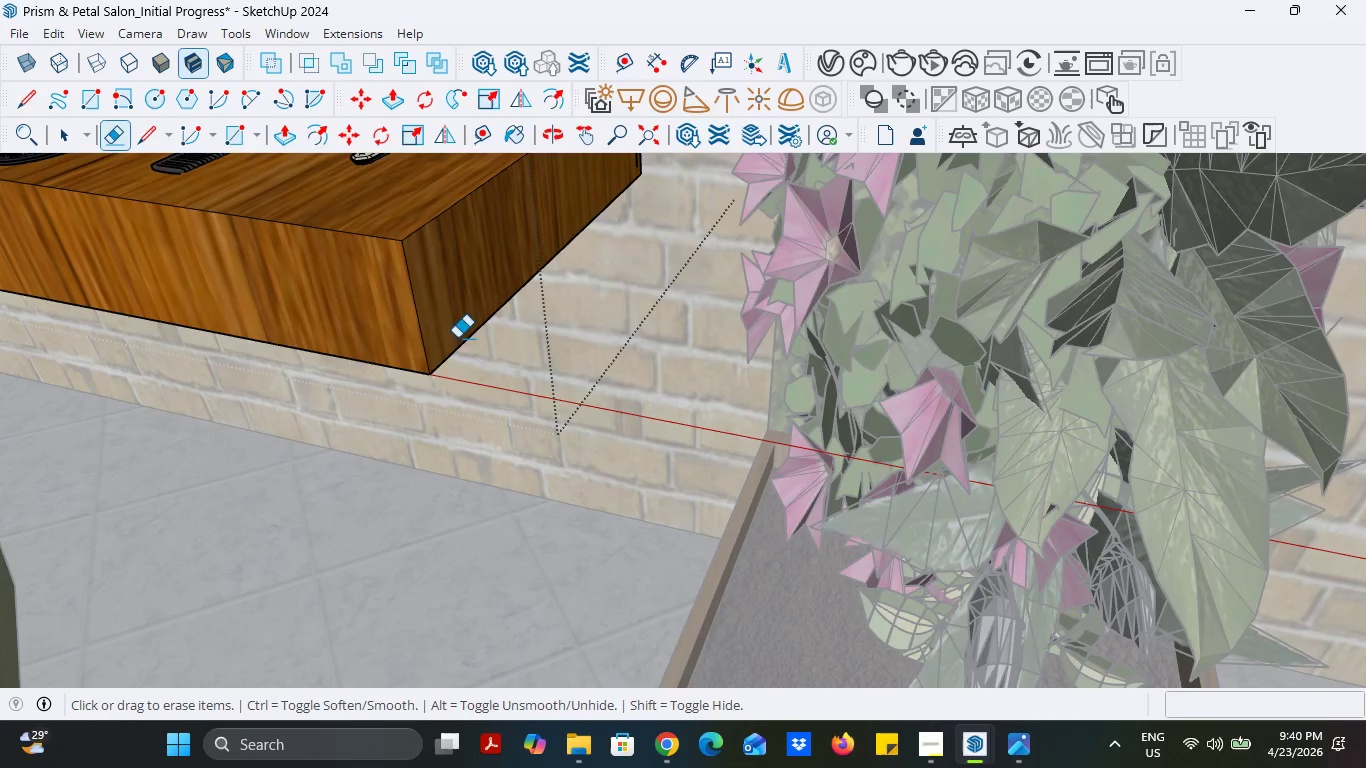 
left_click_drag(start_coordinate=[597, 208], to_coordinate=[595, 213])
 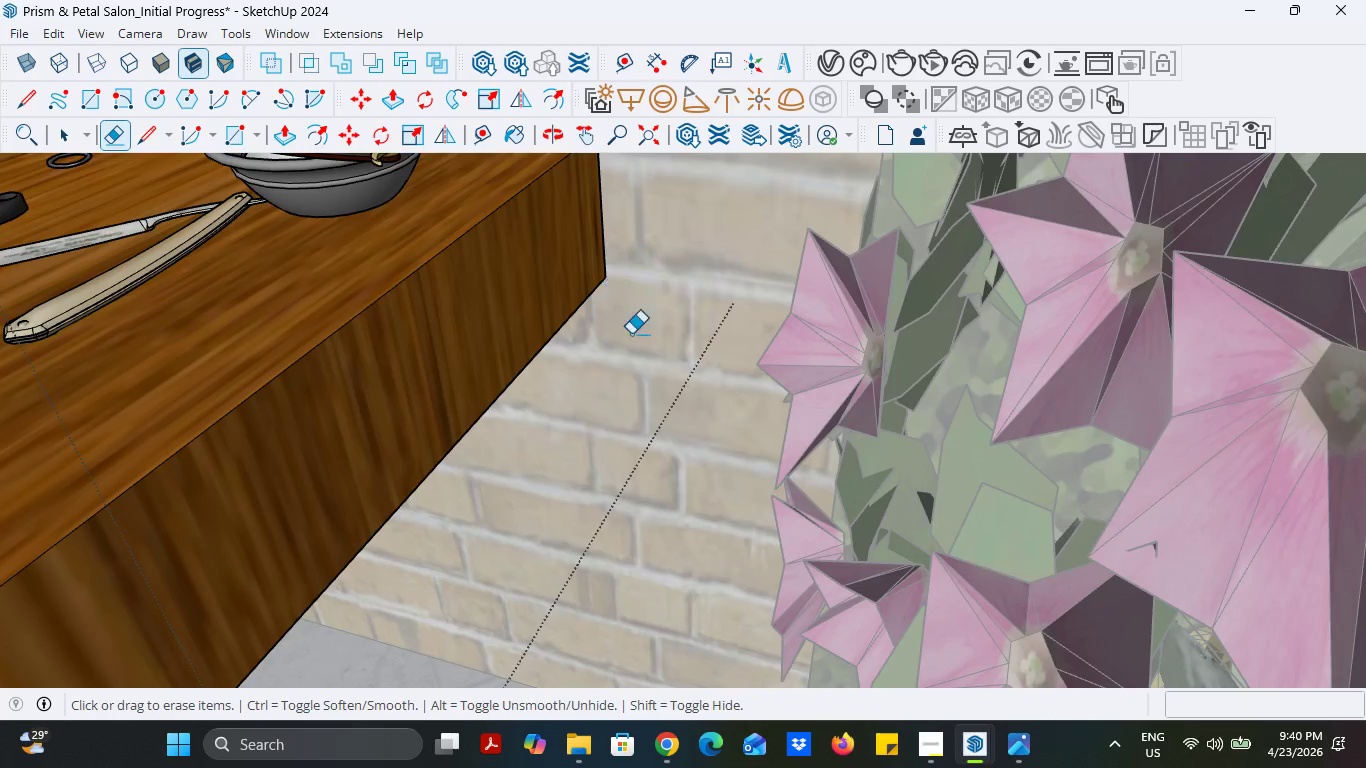 
scroll: coordinate [597, 207], scroll_direction: up, amount: 5.0
 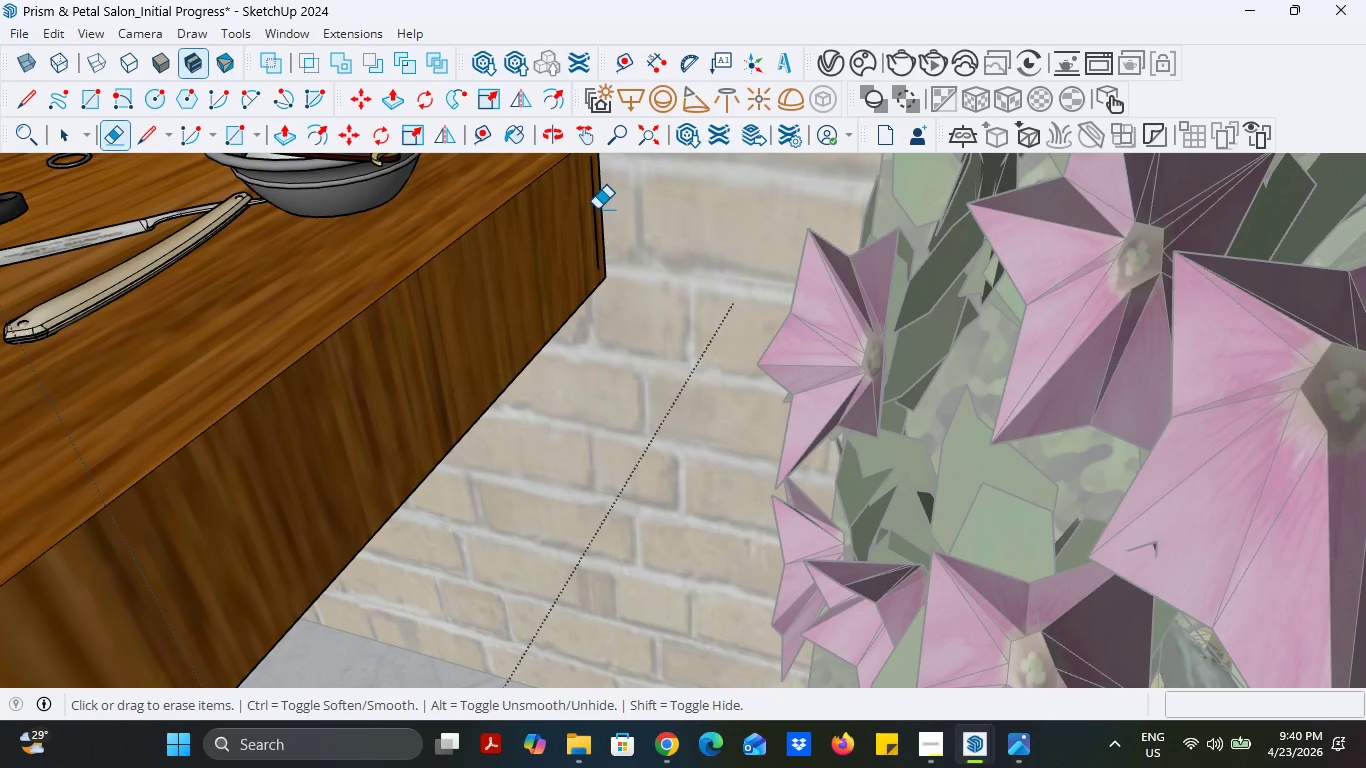 
scroll: coordinate [660, 362], scroll_direction: down, amount: 16.0
 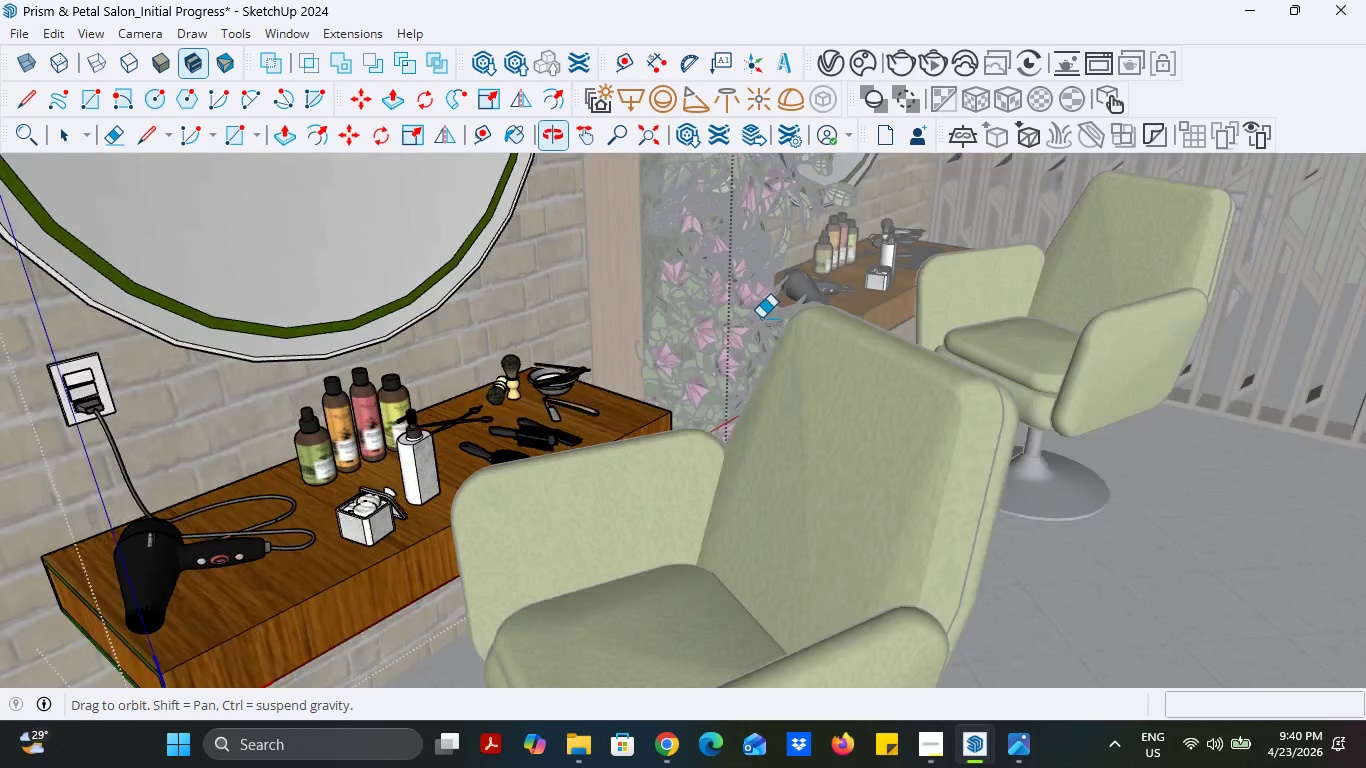 
scroll: coordinate [357, 496], scroll_direction: up, amount: 11.0
 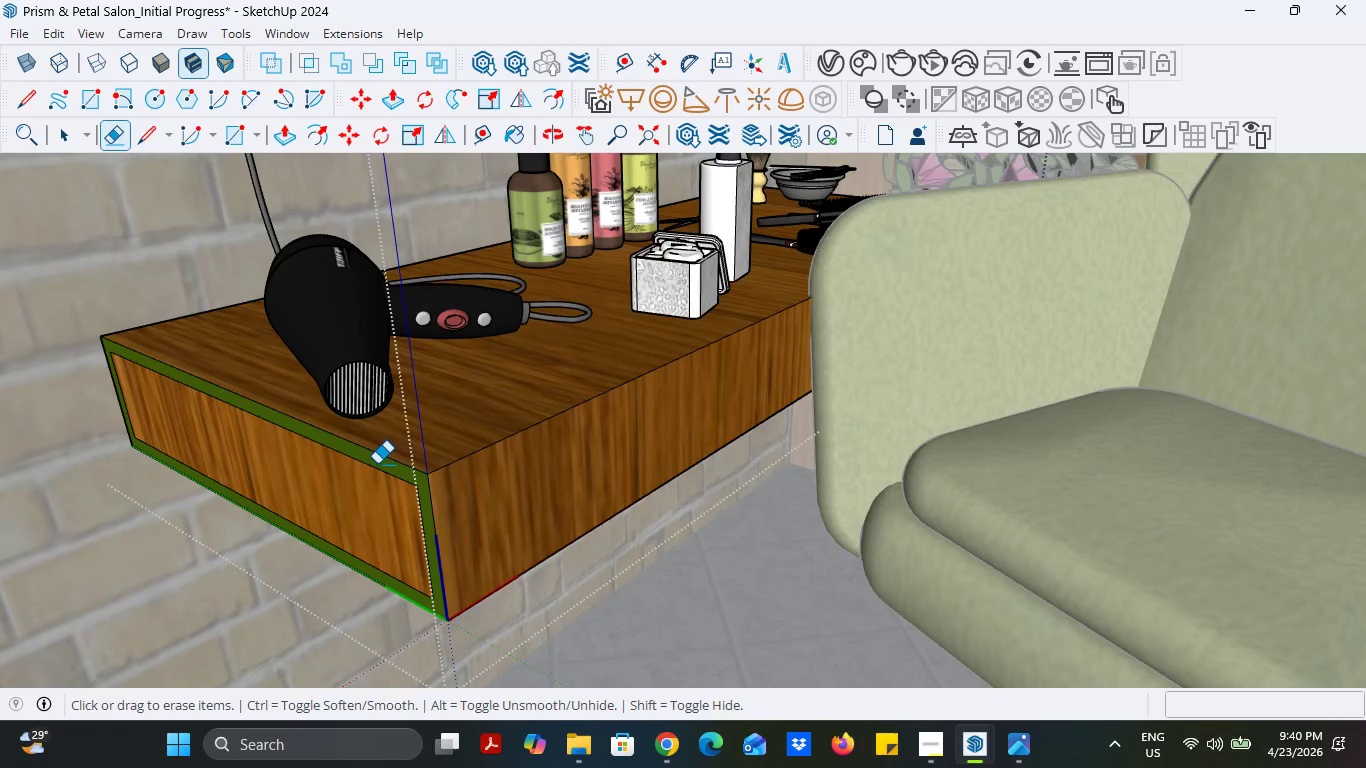 
left_click_drag(start_coordinate=[377, 464], to_coordinate=[376, 473])
 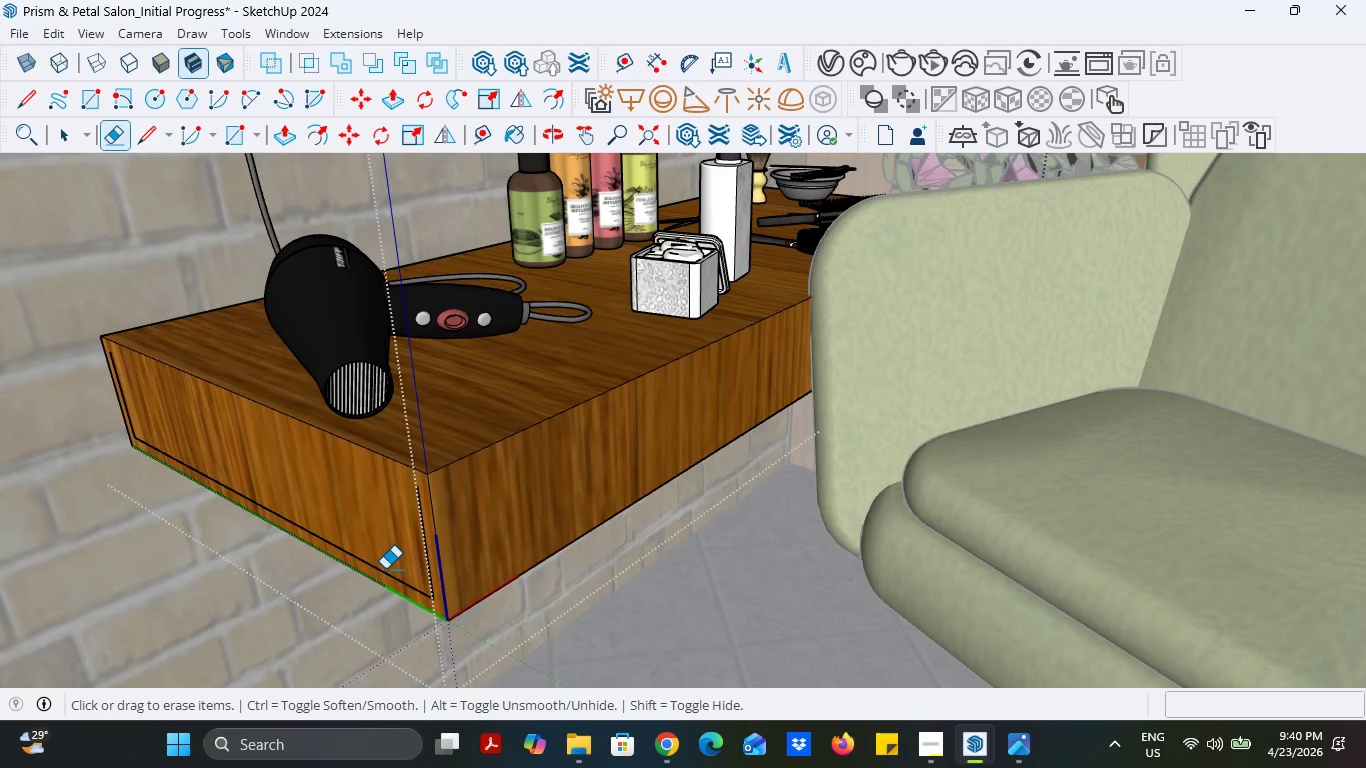 
left_click_drag(start_coordinate=[384, 572], to_coordinate=[384, 578])
 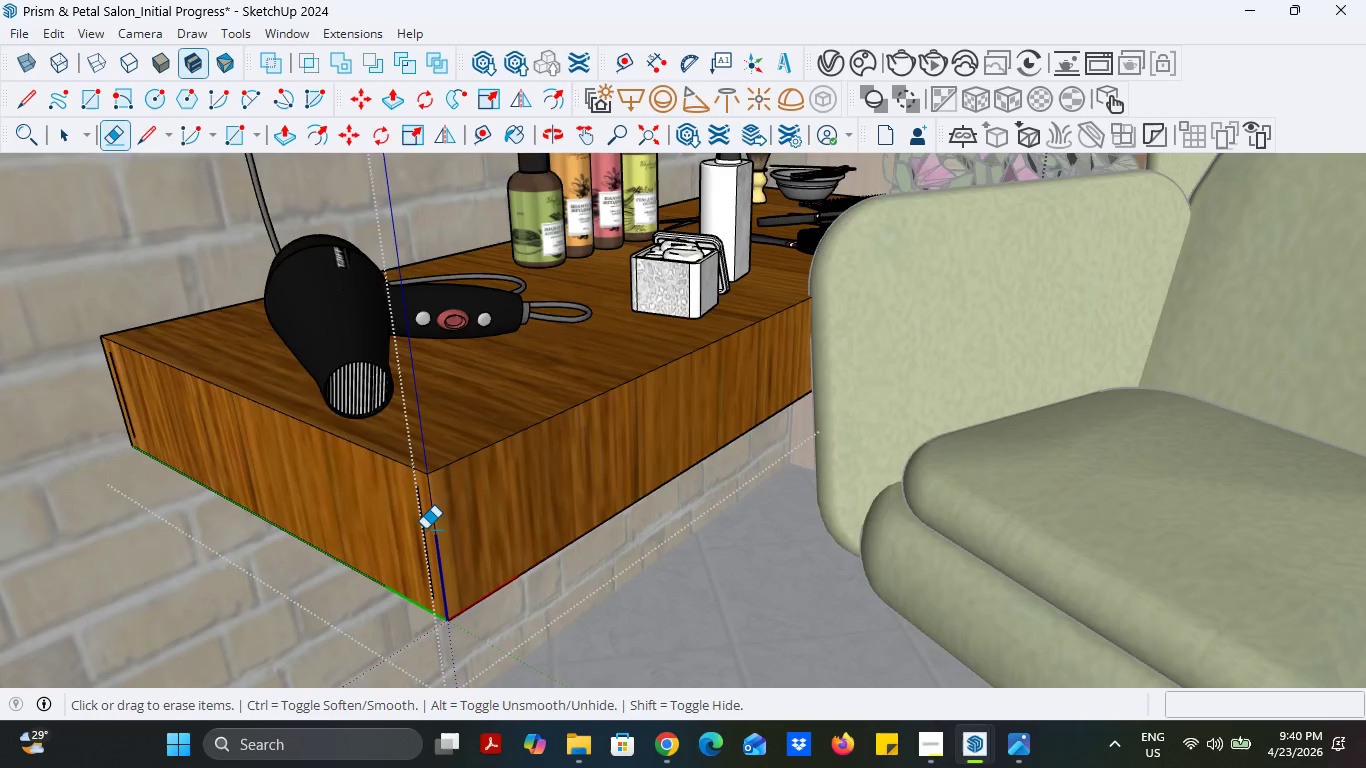 
scroll: coordinate [425, 529], scroll_direction: up, amount: 4.0
 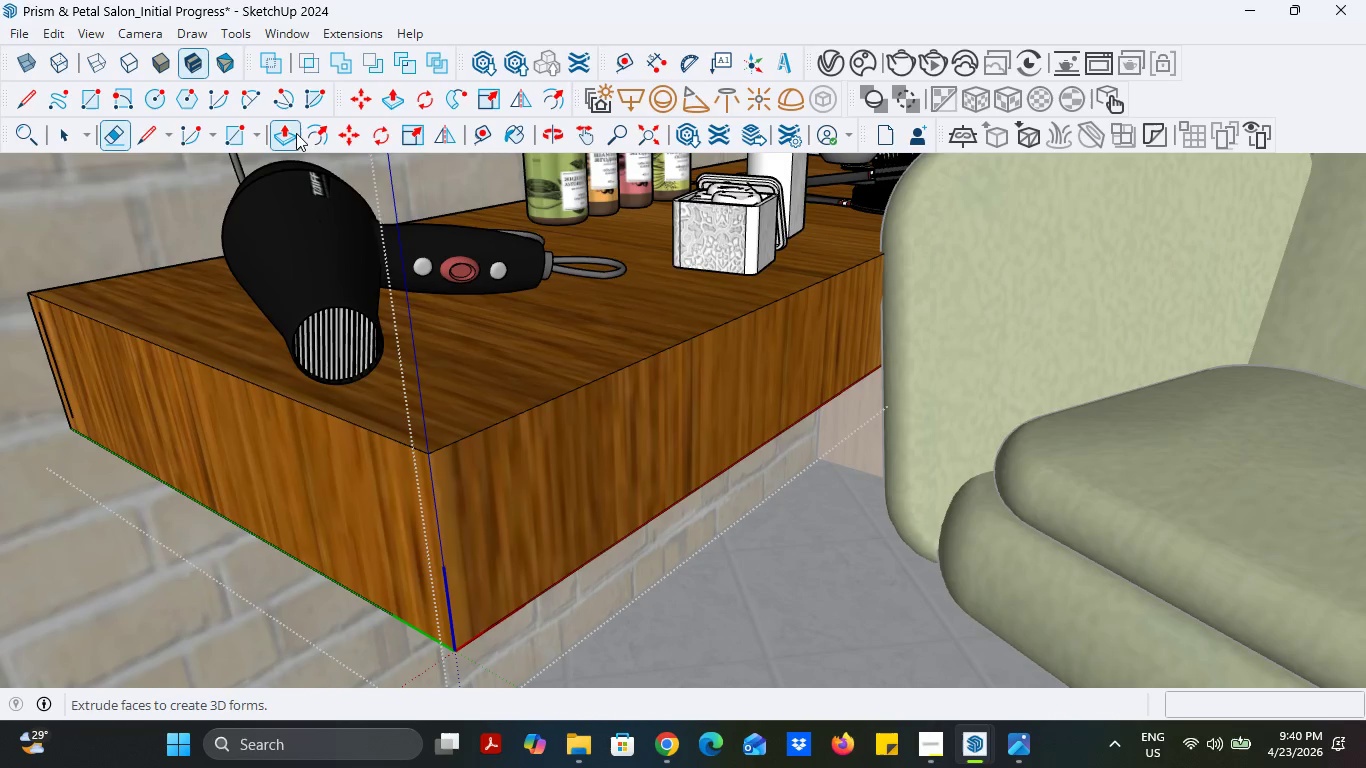 
left_click([317, 134])
 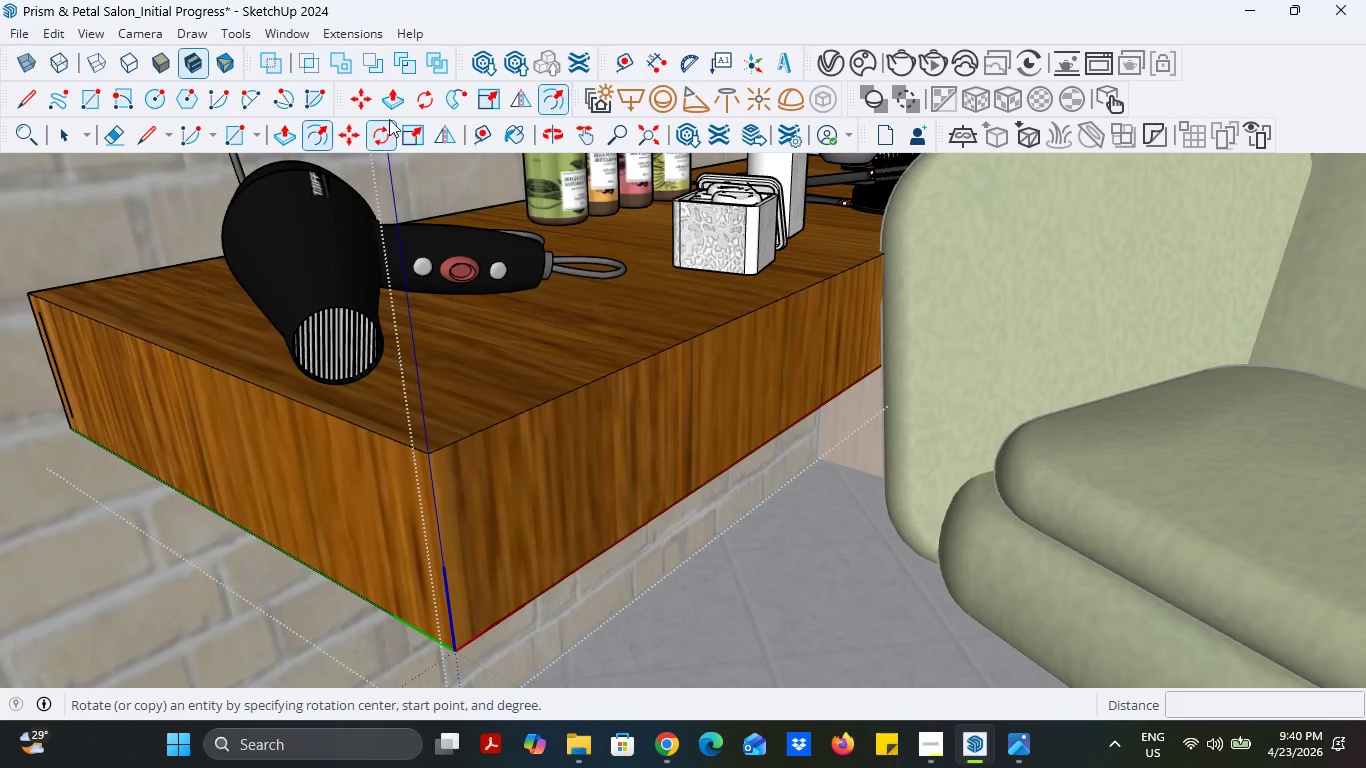 
left_click([397, 104])
 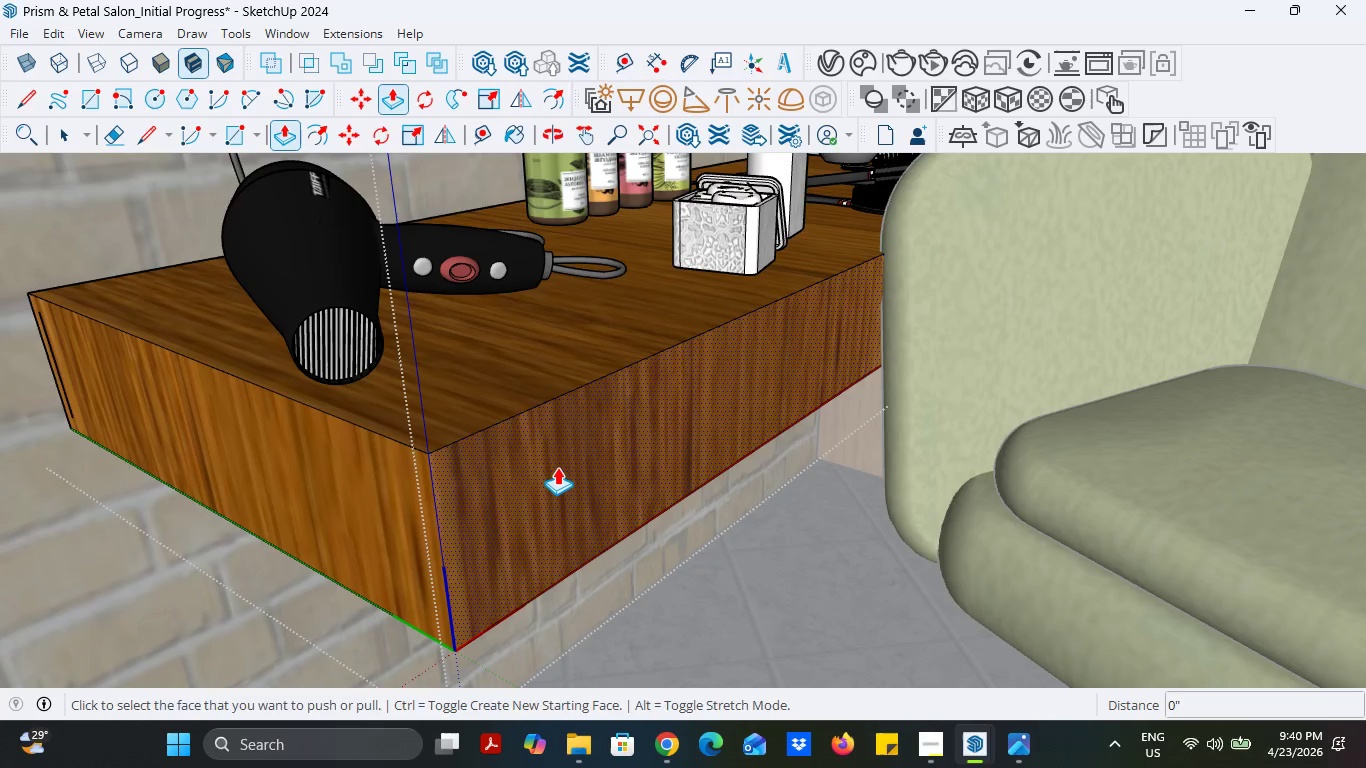 
left_click([557, 467])
 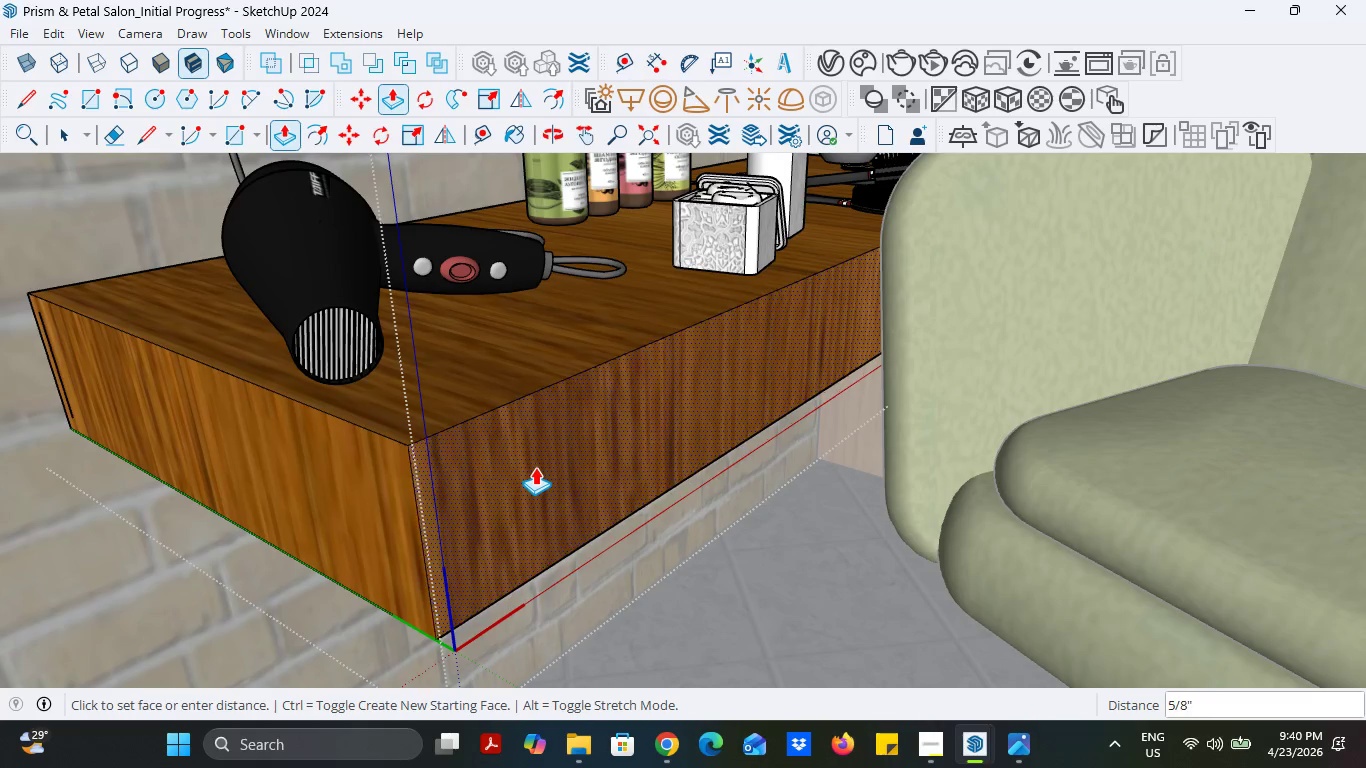 
key(4)
 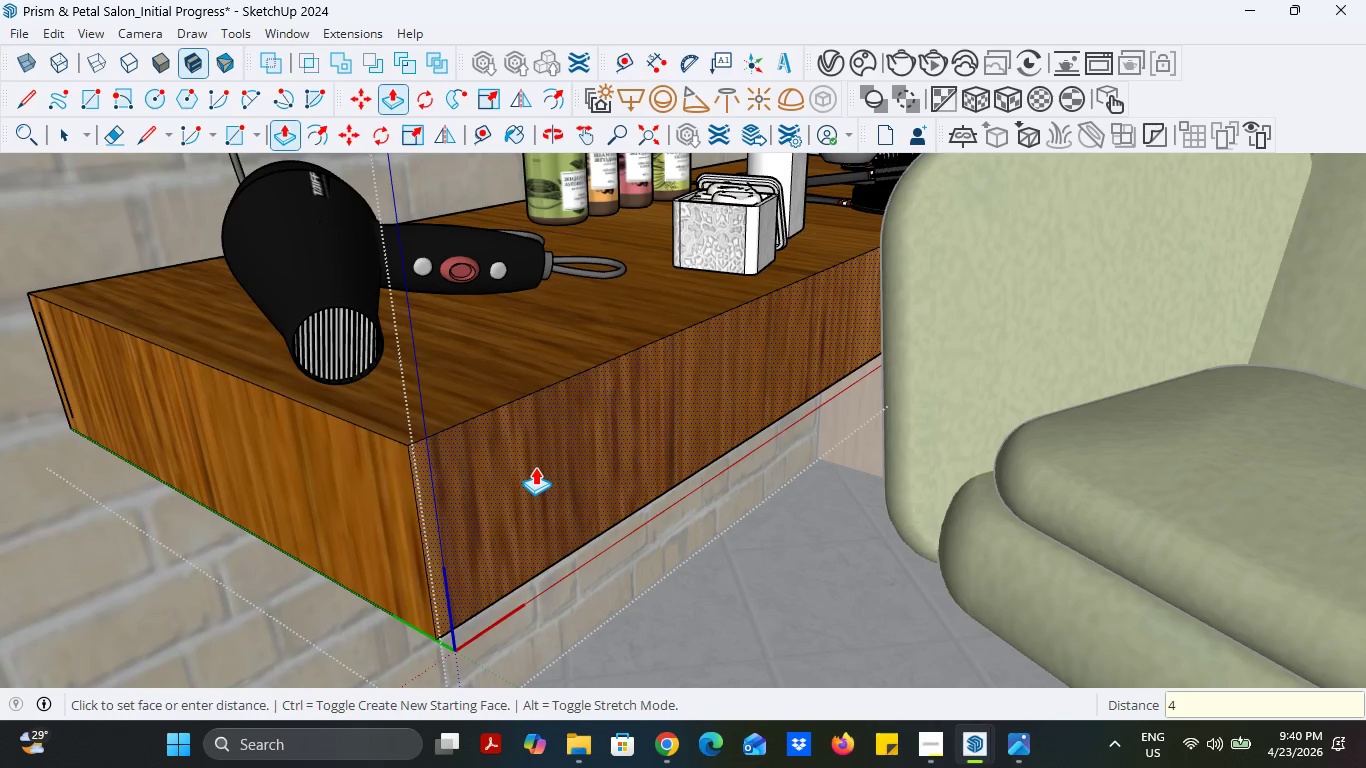 
key(Enter)
 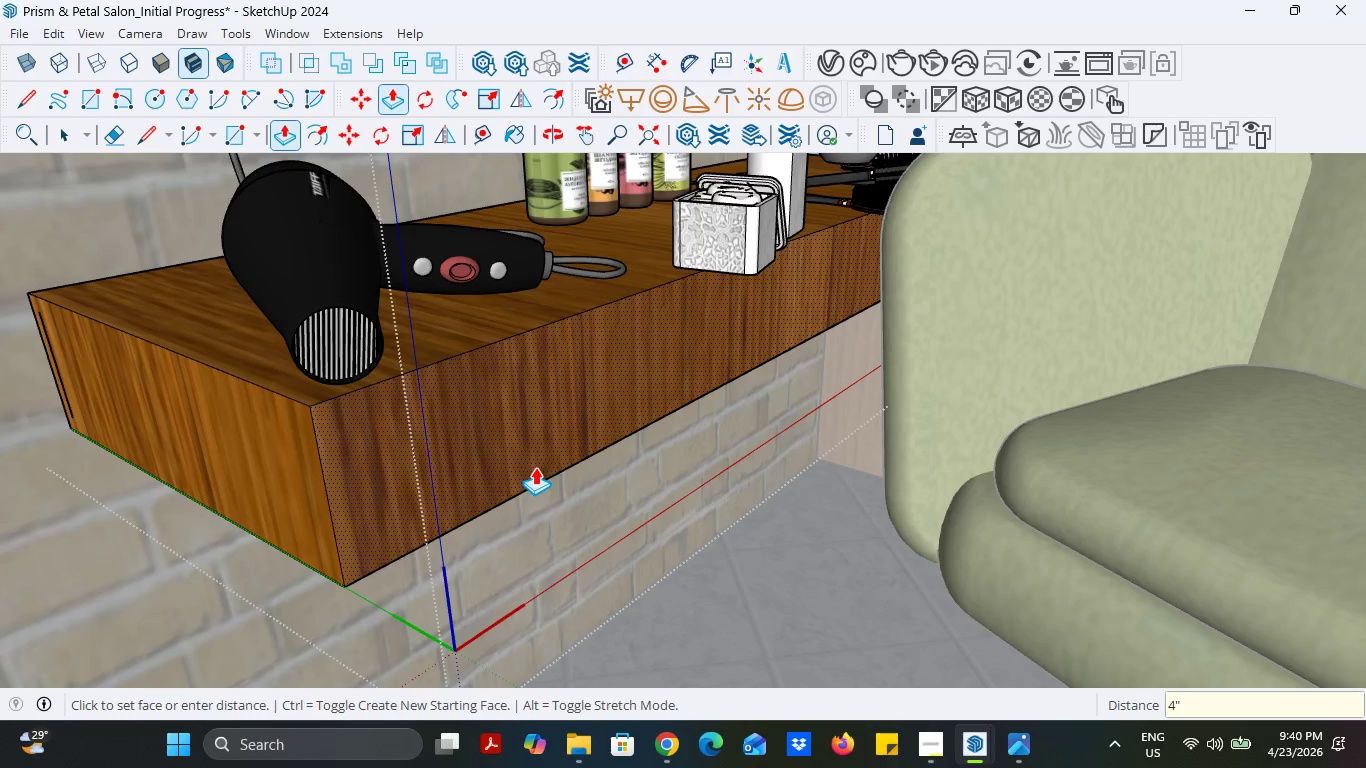 
scroll: coordinate [534, 505], scroll_direction: down, amount: 4.0
 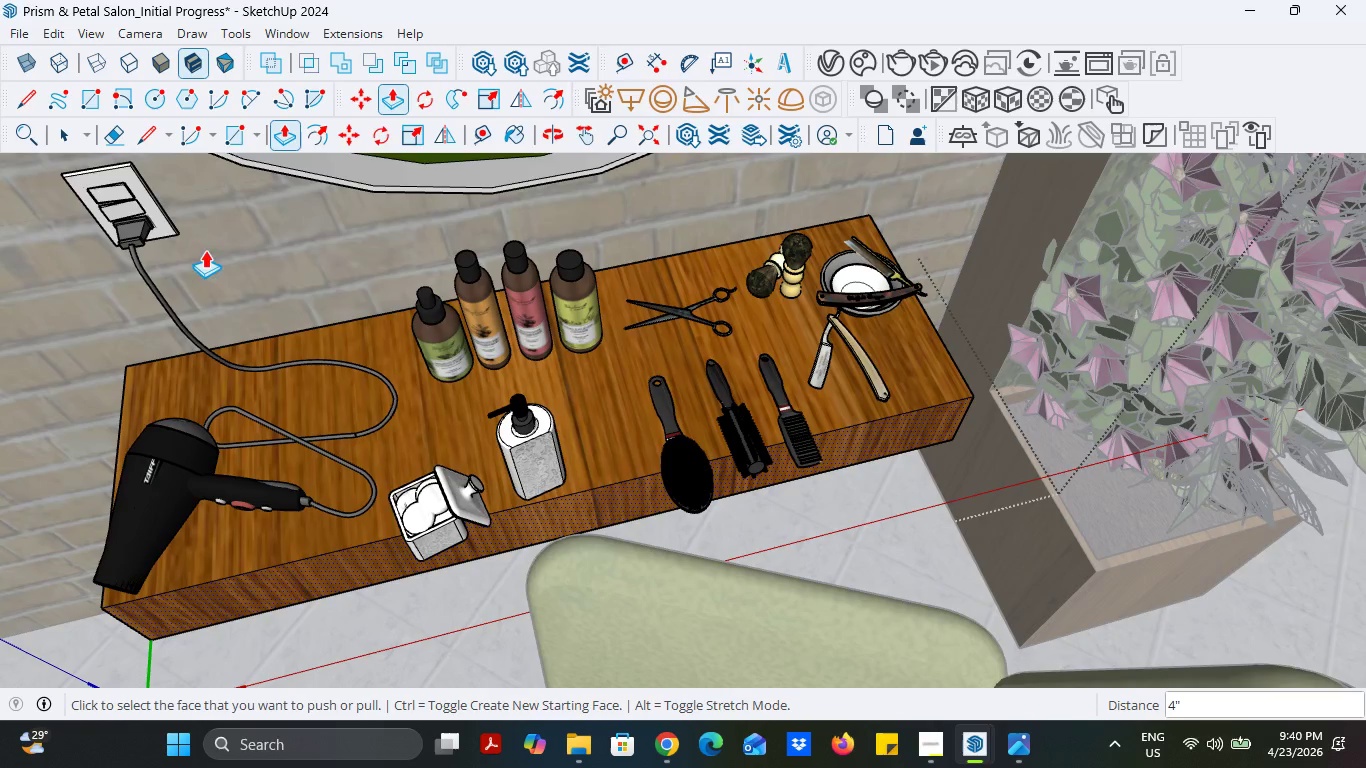 
left_click([69, 127])
 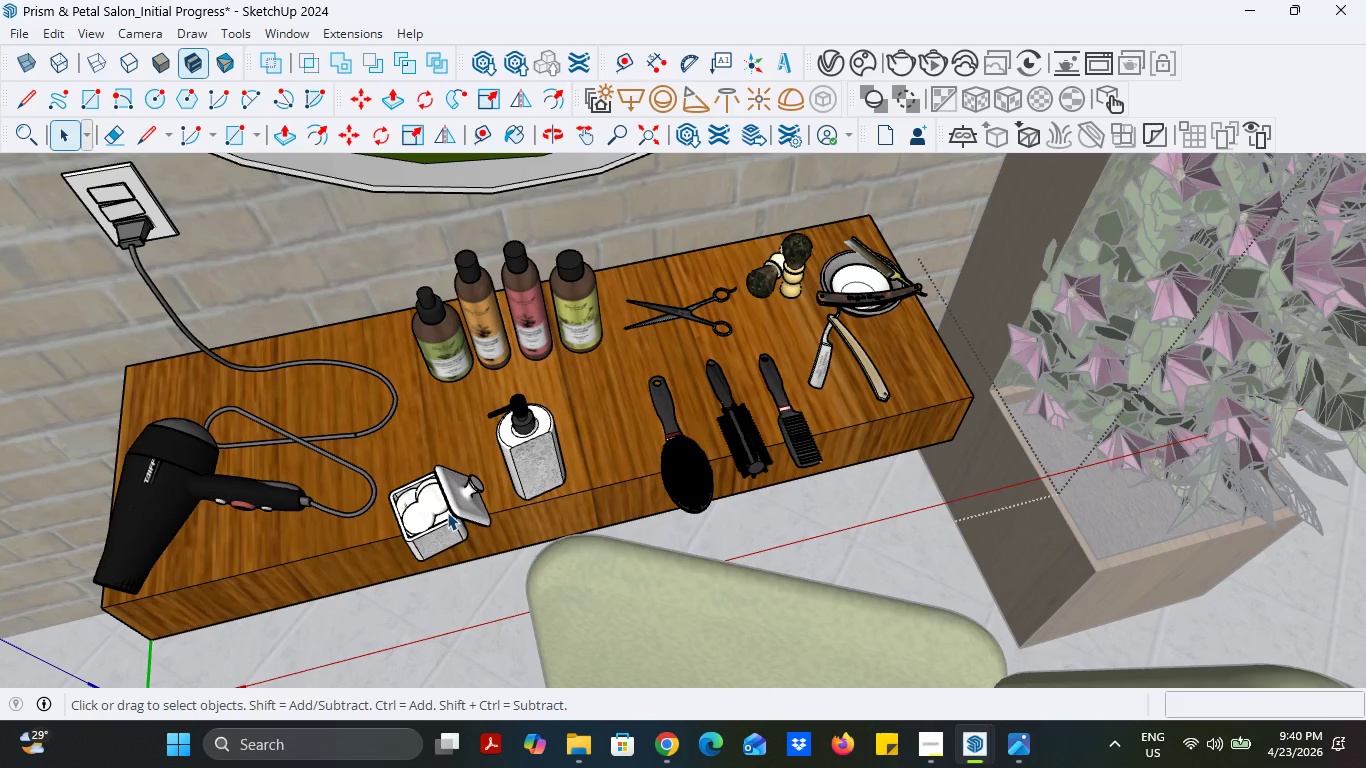 
left_click([447, 512])
 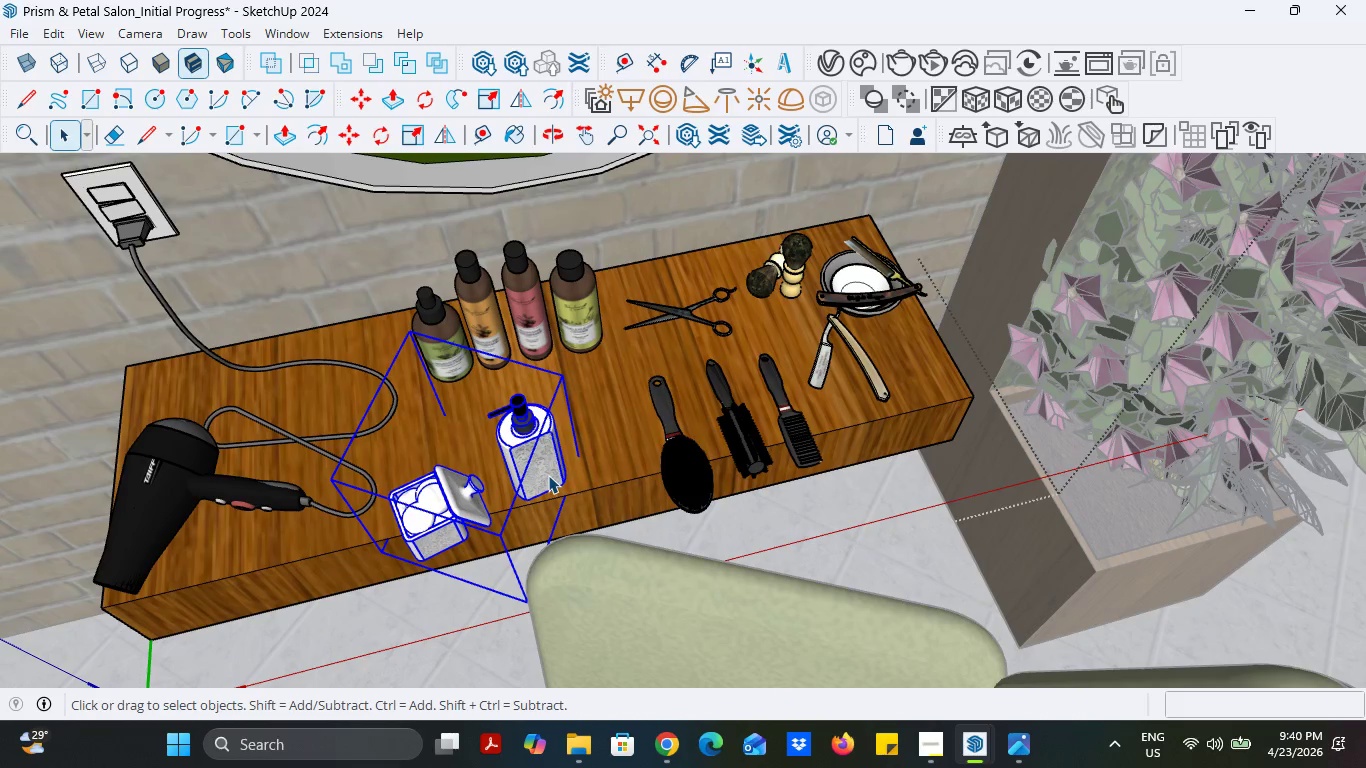 
hold_key(key=ControlLeft, duration=2.55)
left_click([705, 473])
 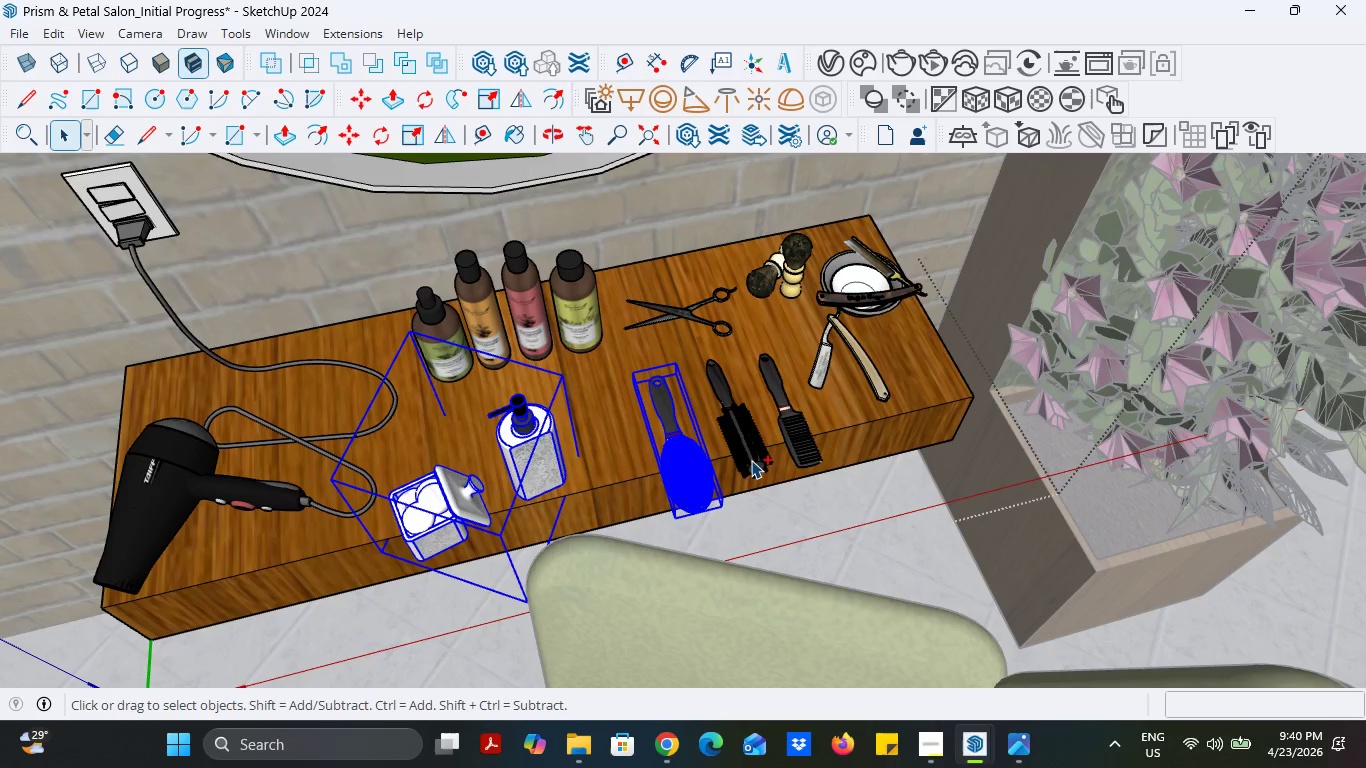 
left_click([751, 460])
 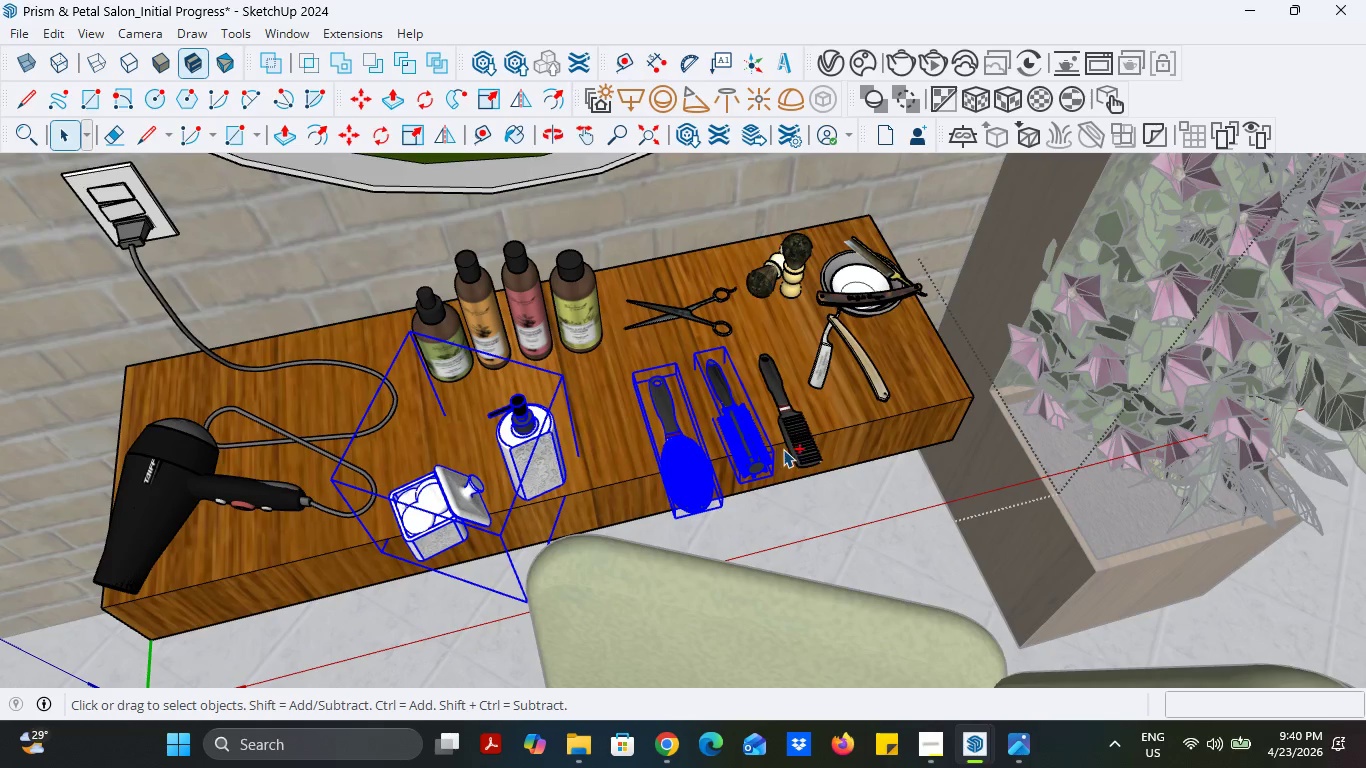 
left_click([788, 449])
 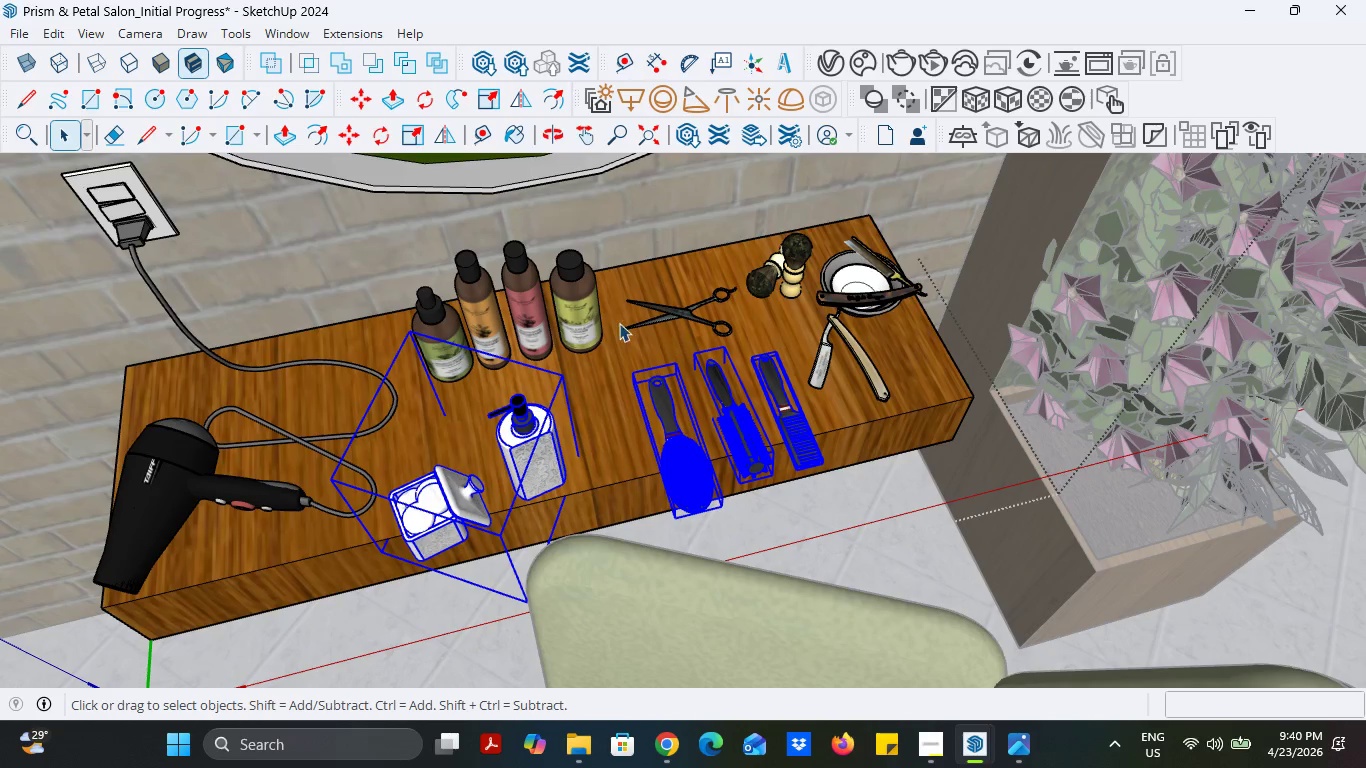 
hold_key(key=ControlLeft, duration=1.66)
left_click([582, 319])
 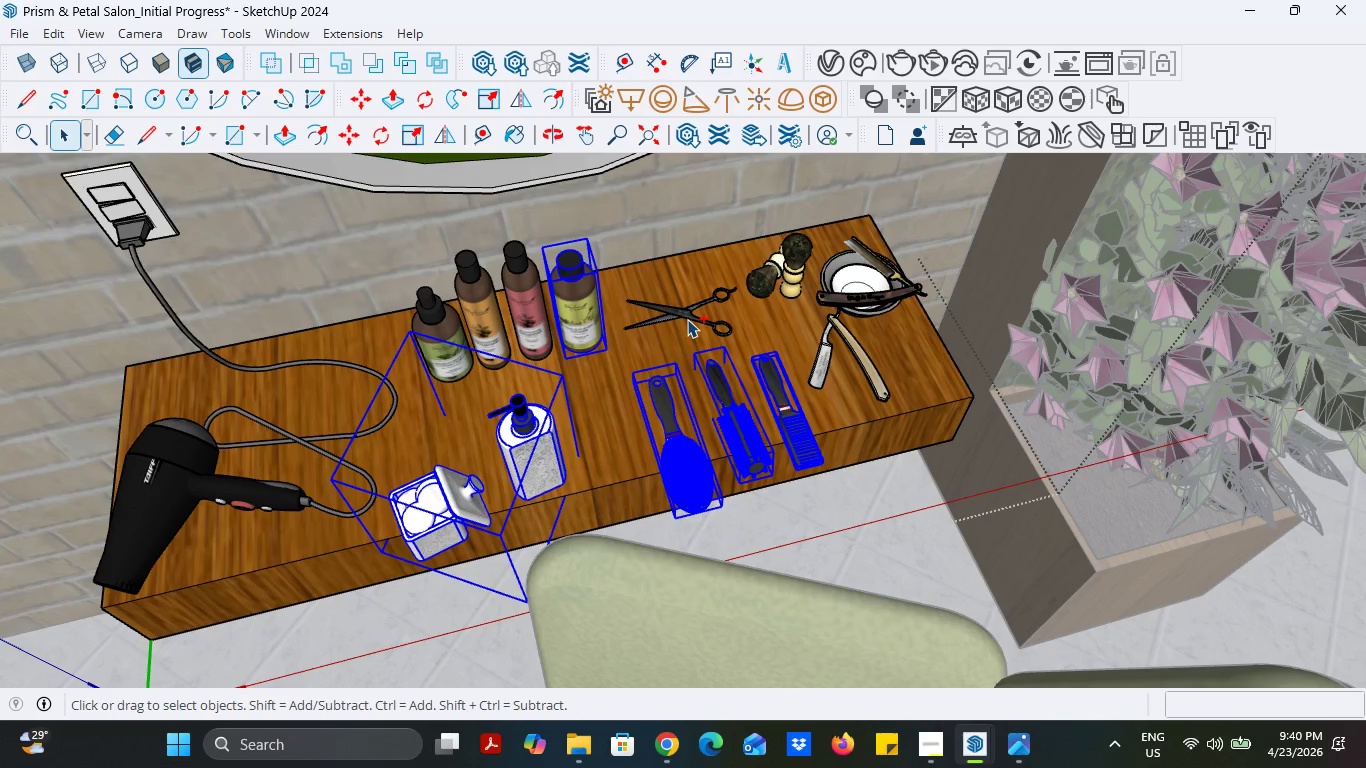 
left_click([687, 319])
 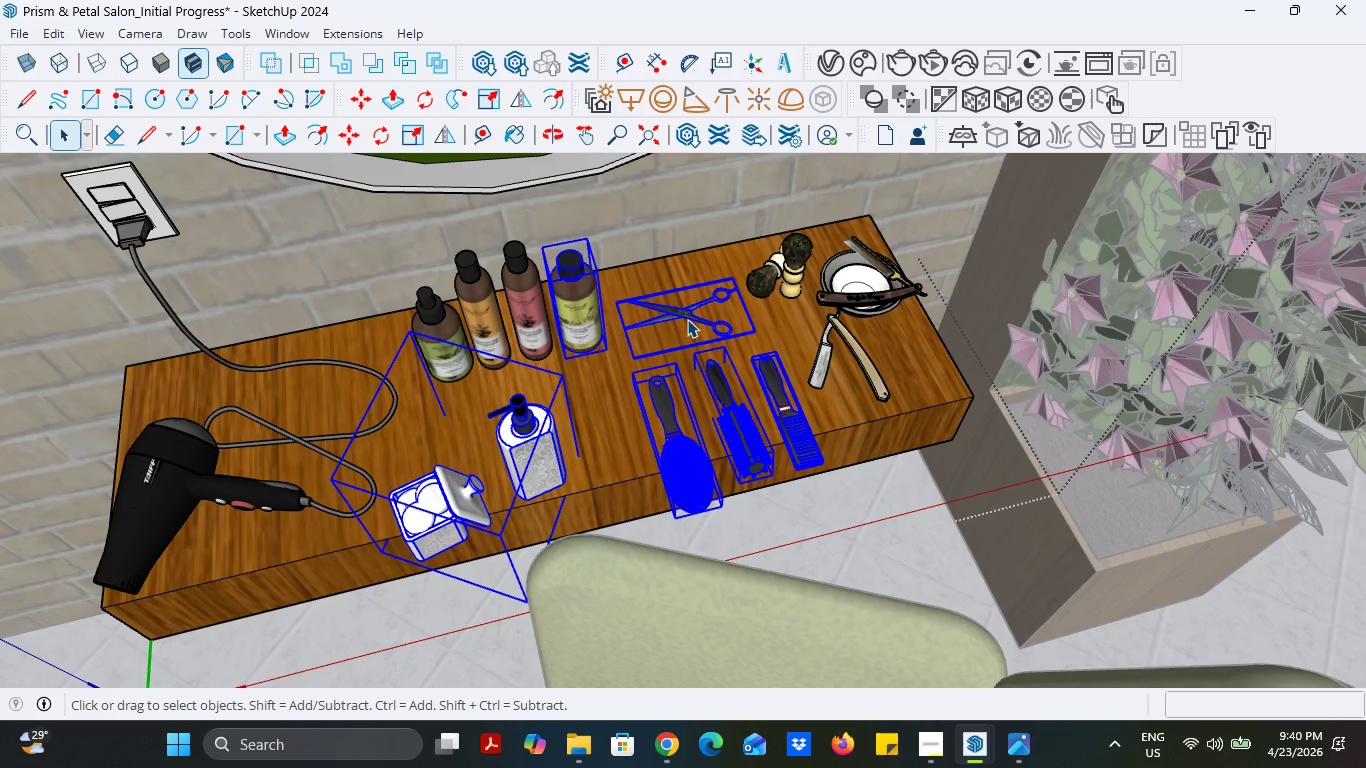 
key(M)
 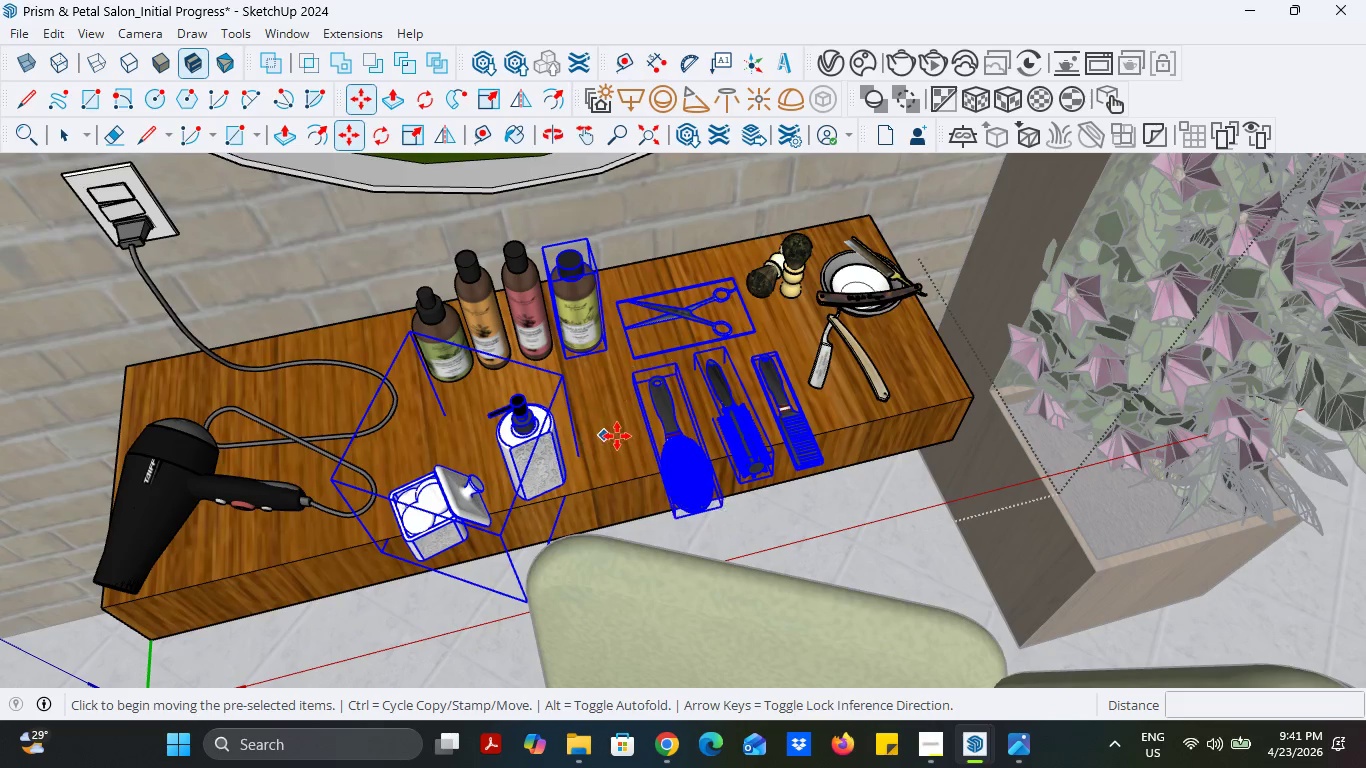 
left_click([617, 436])
 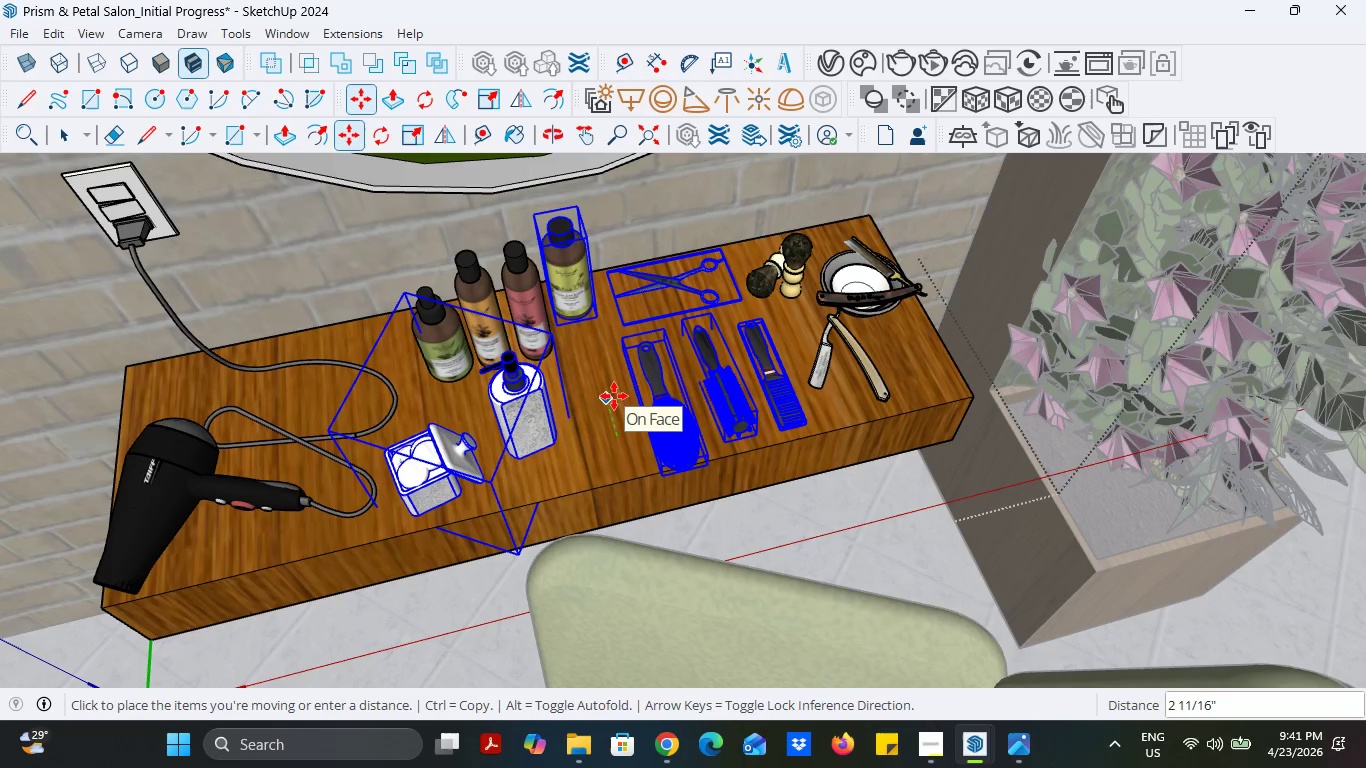 
key(Escape)
 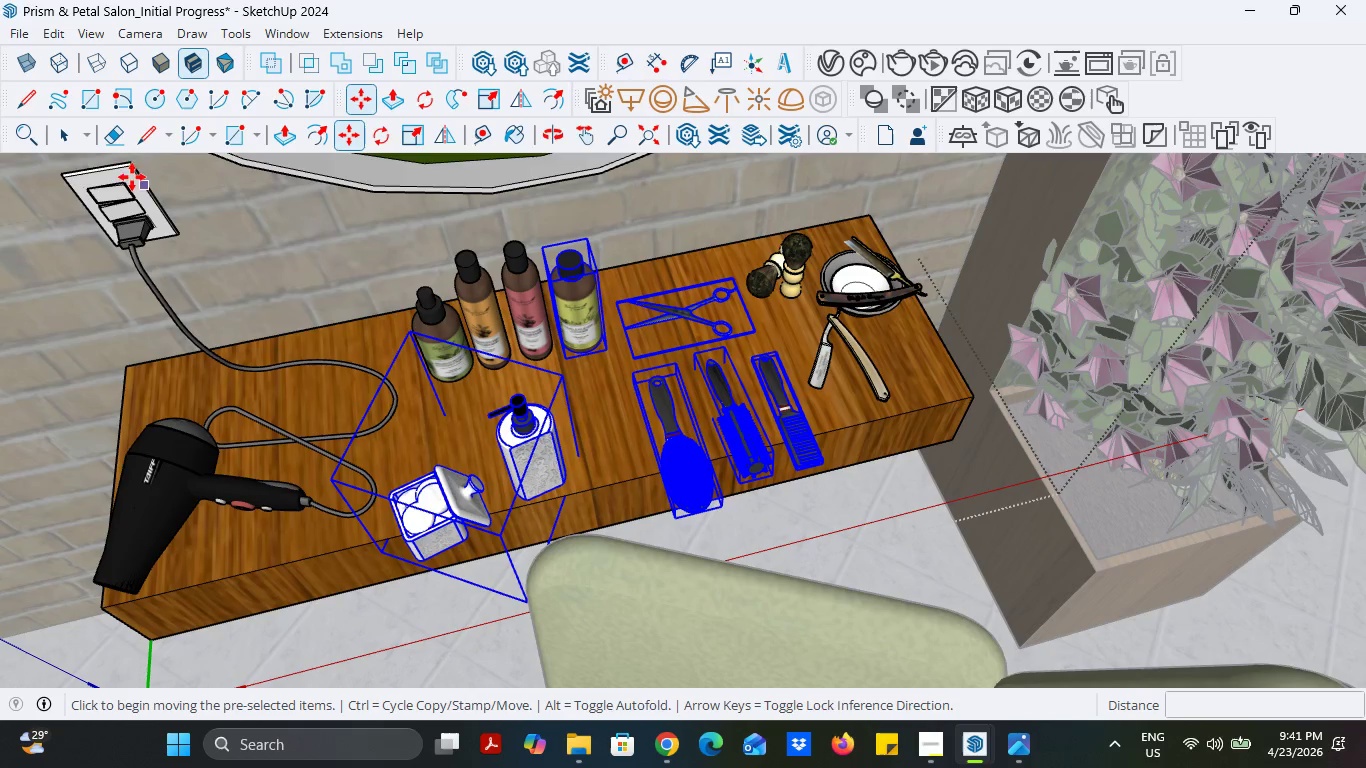 
left_click([70, 135])
 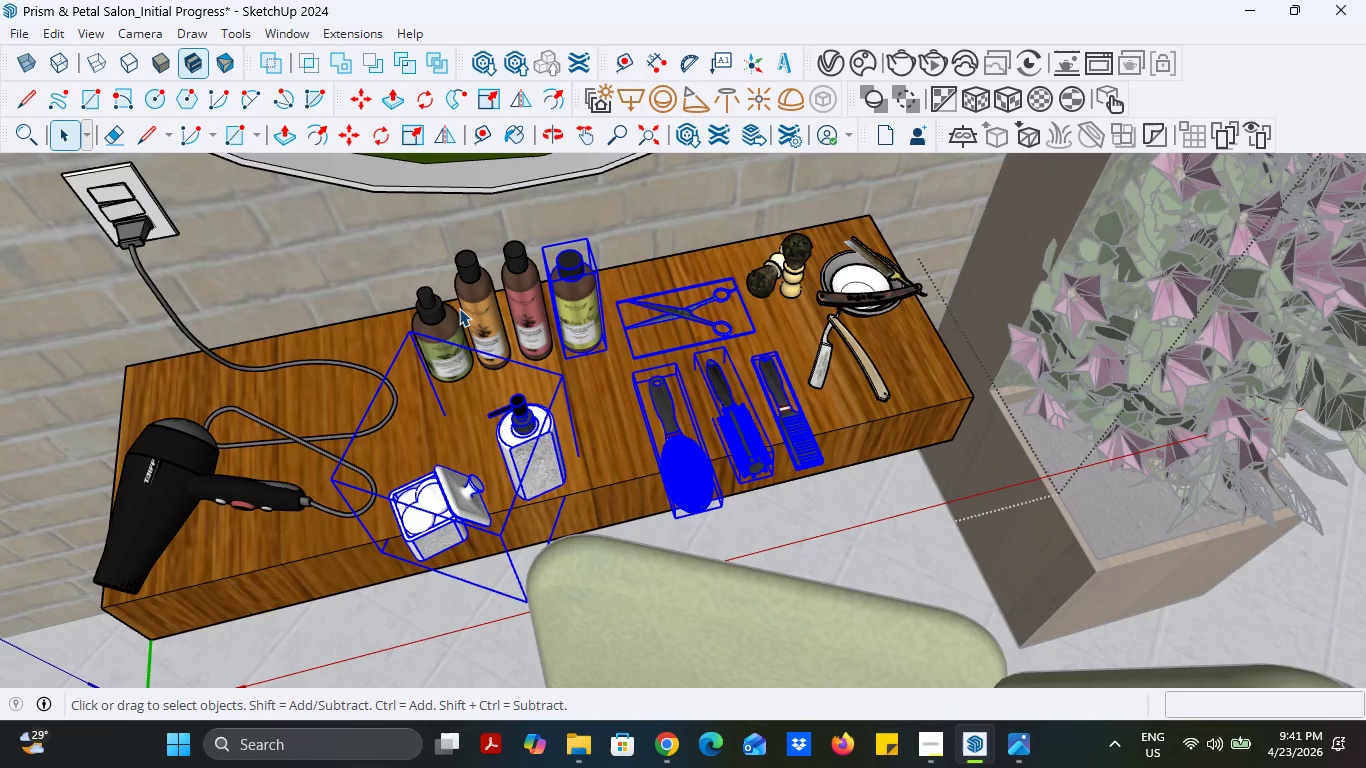 
hold_key(key=ControlLeft, duration=1.61)
double_click([489, 320])
 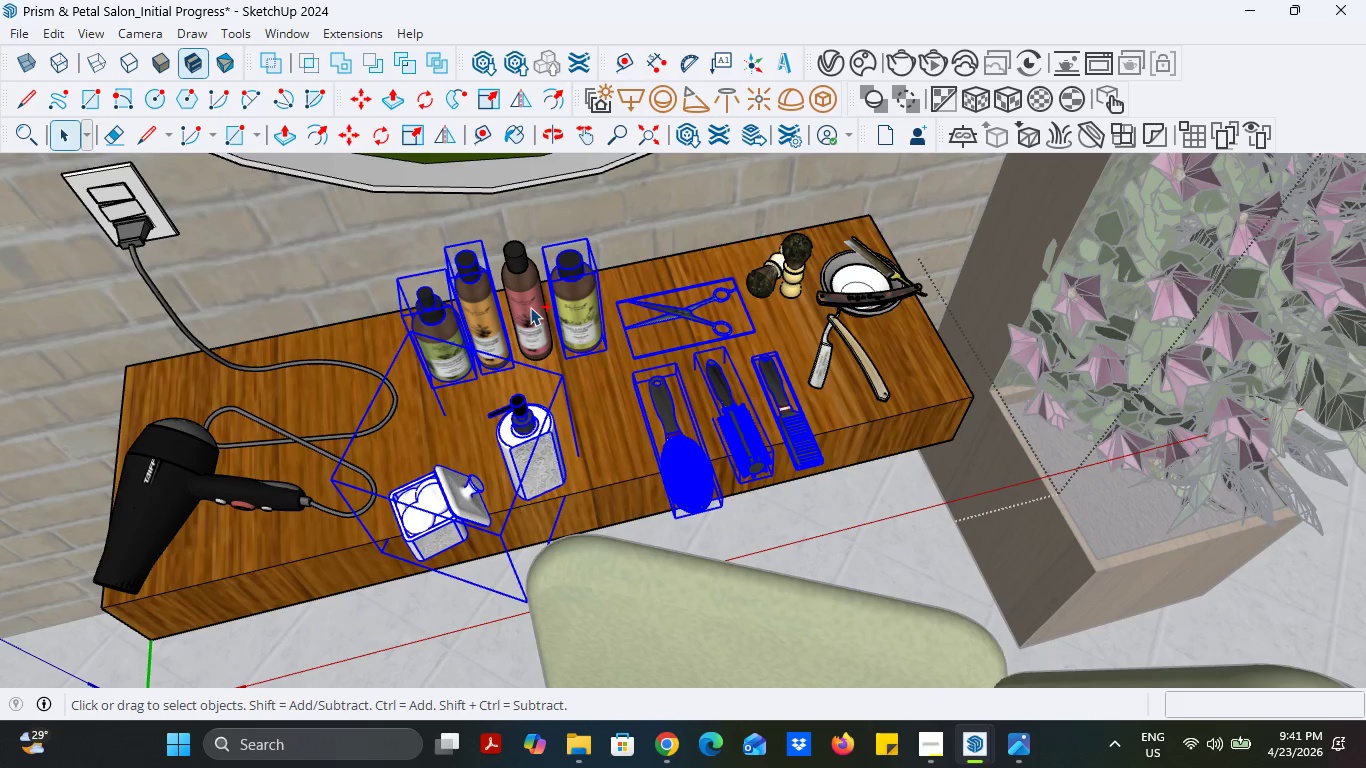 
left_click([530, 307])
 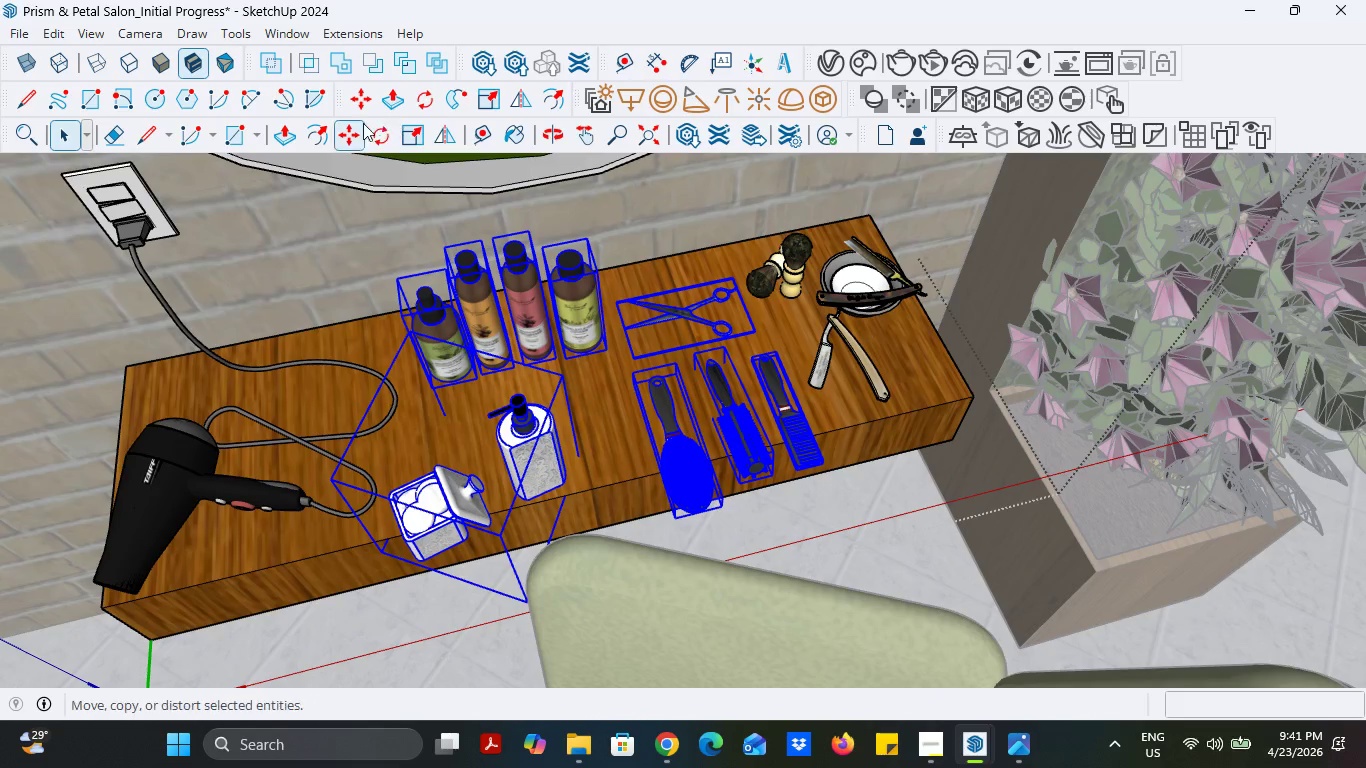 
left_click([354, 134])
 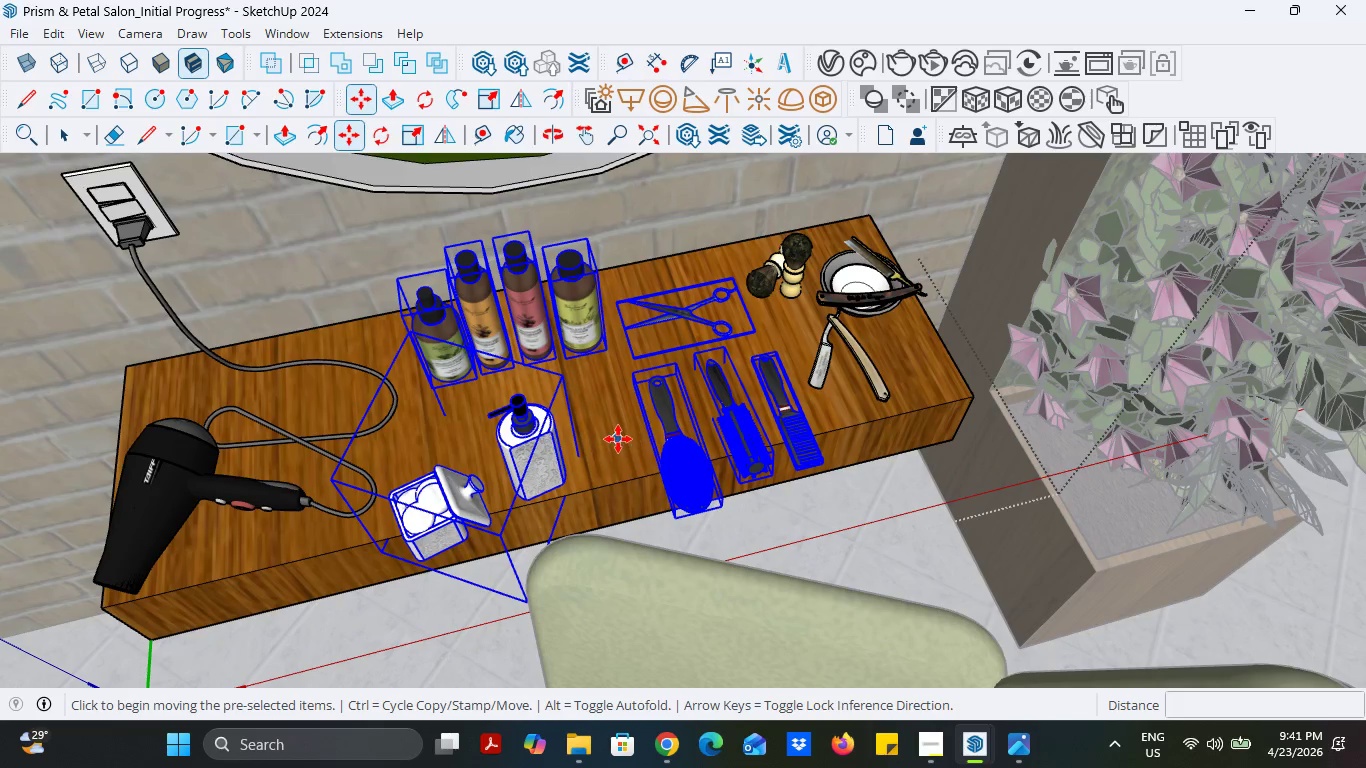 
left_click([618, 439])
 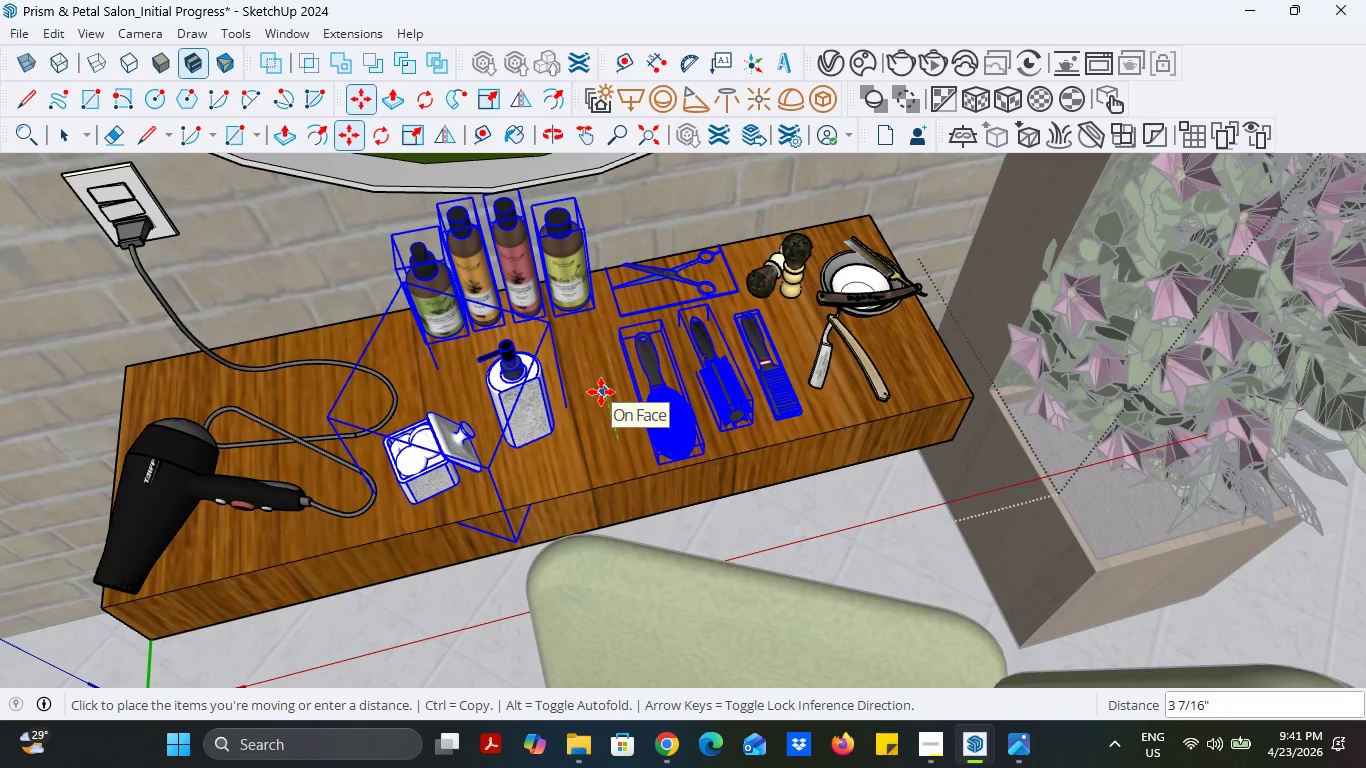 
left_click([601, 392])
 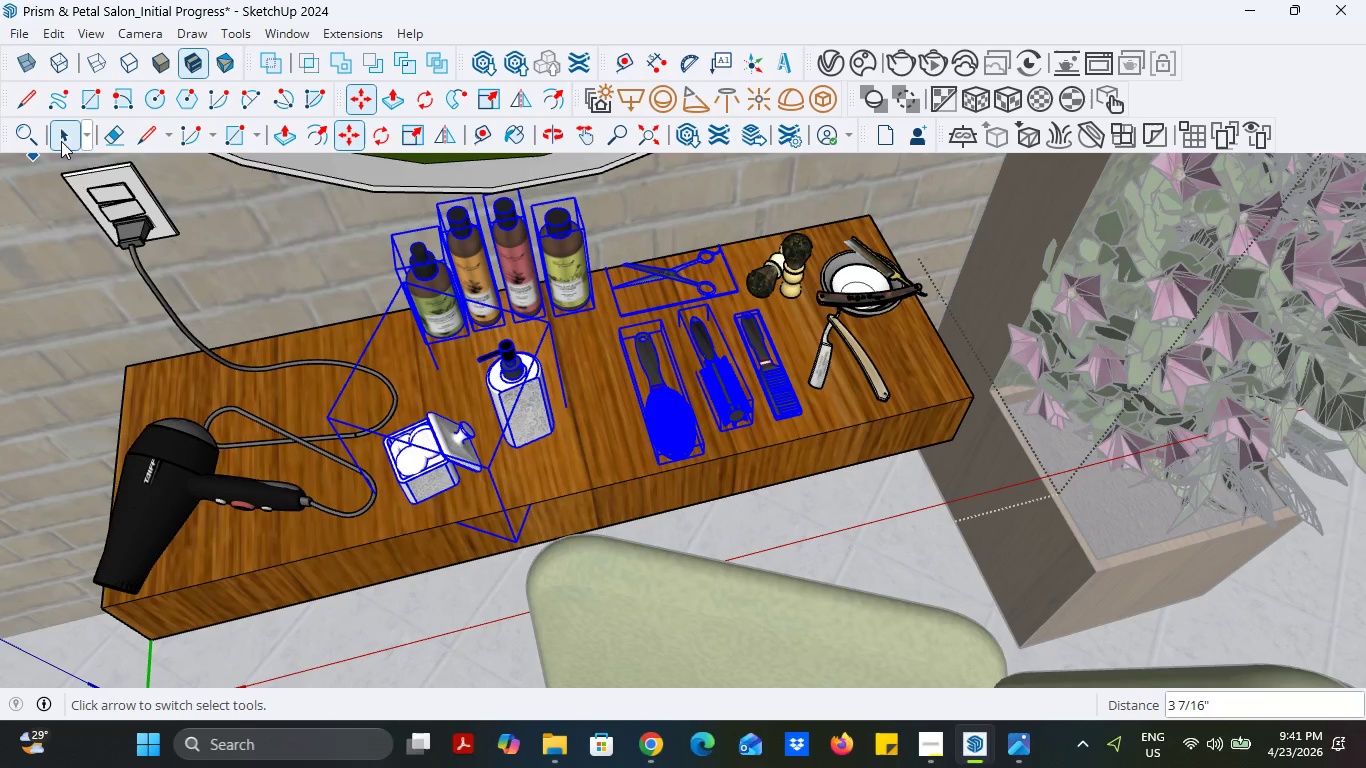 
left_click([68, 136])
 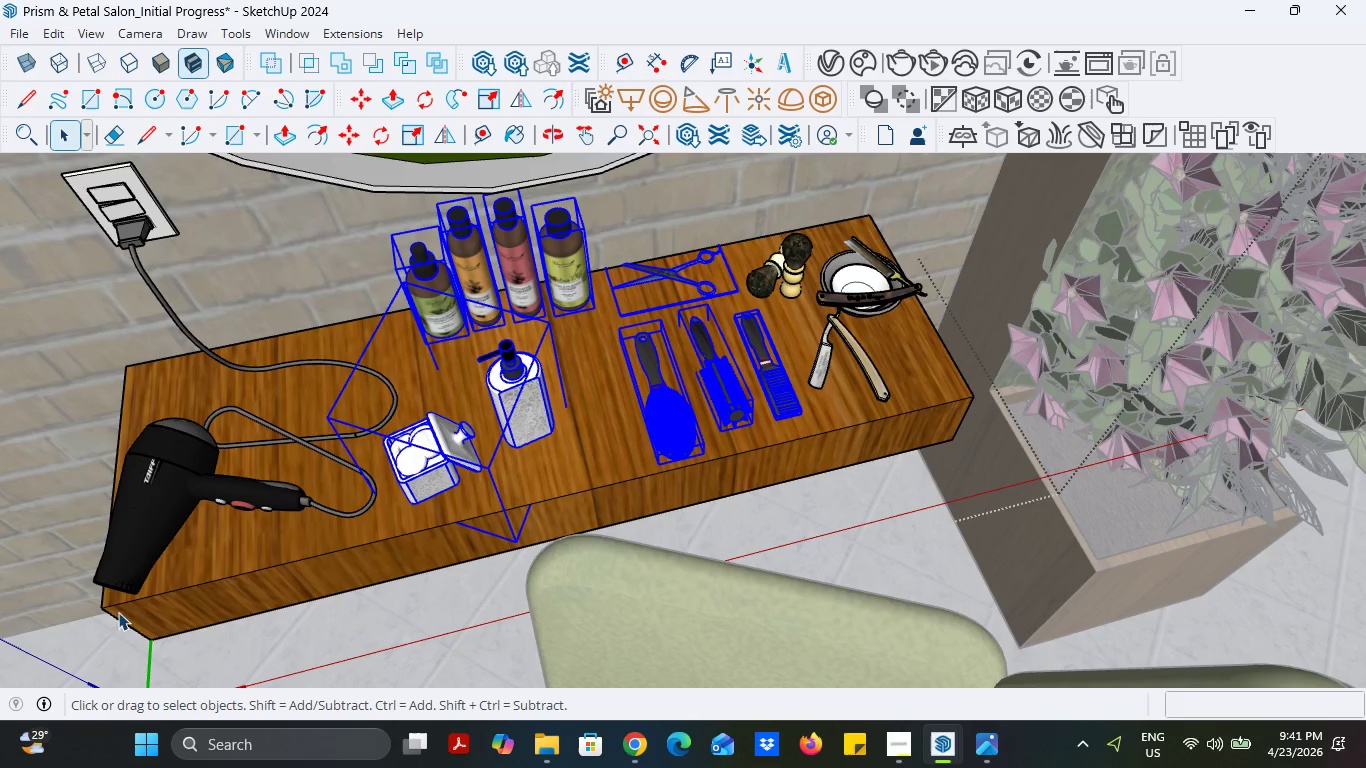 
left_click([248, 644])
 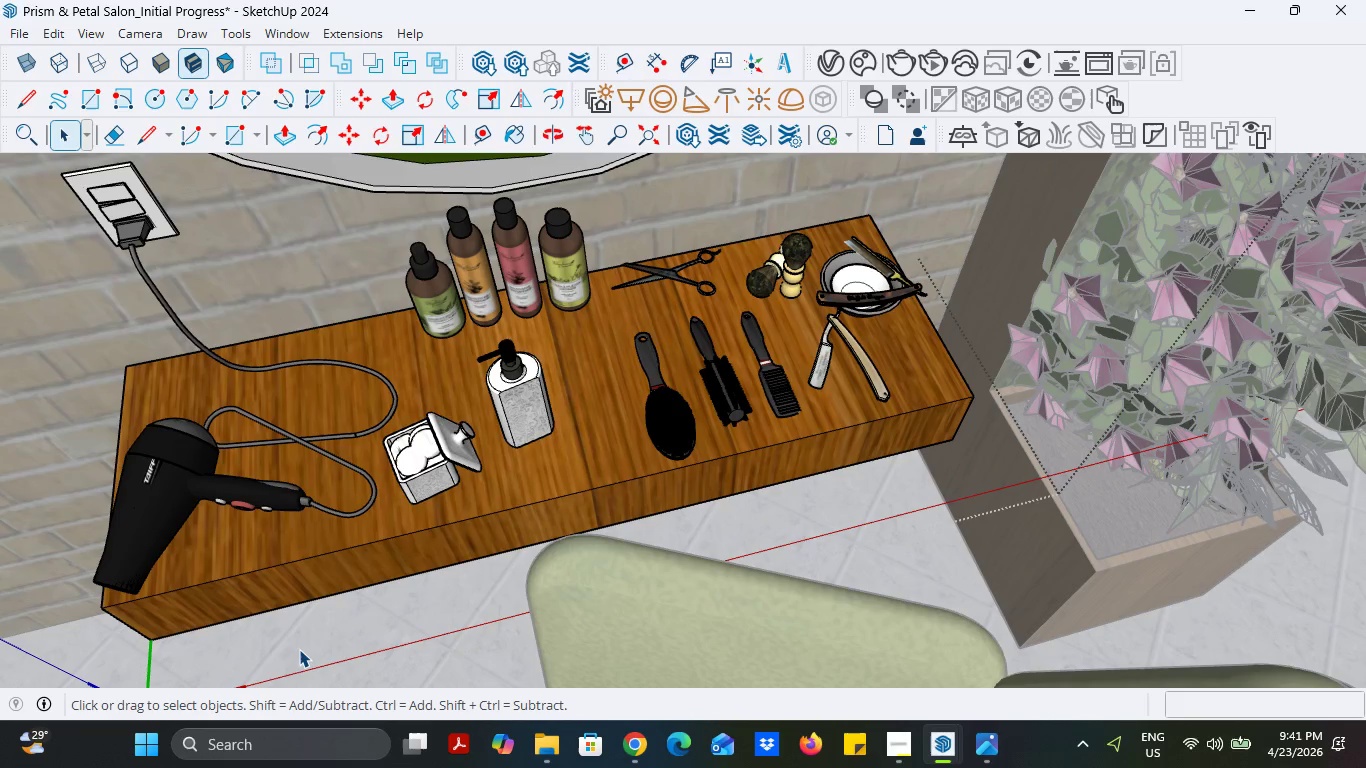 
left_click([299, 649])
 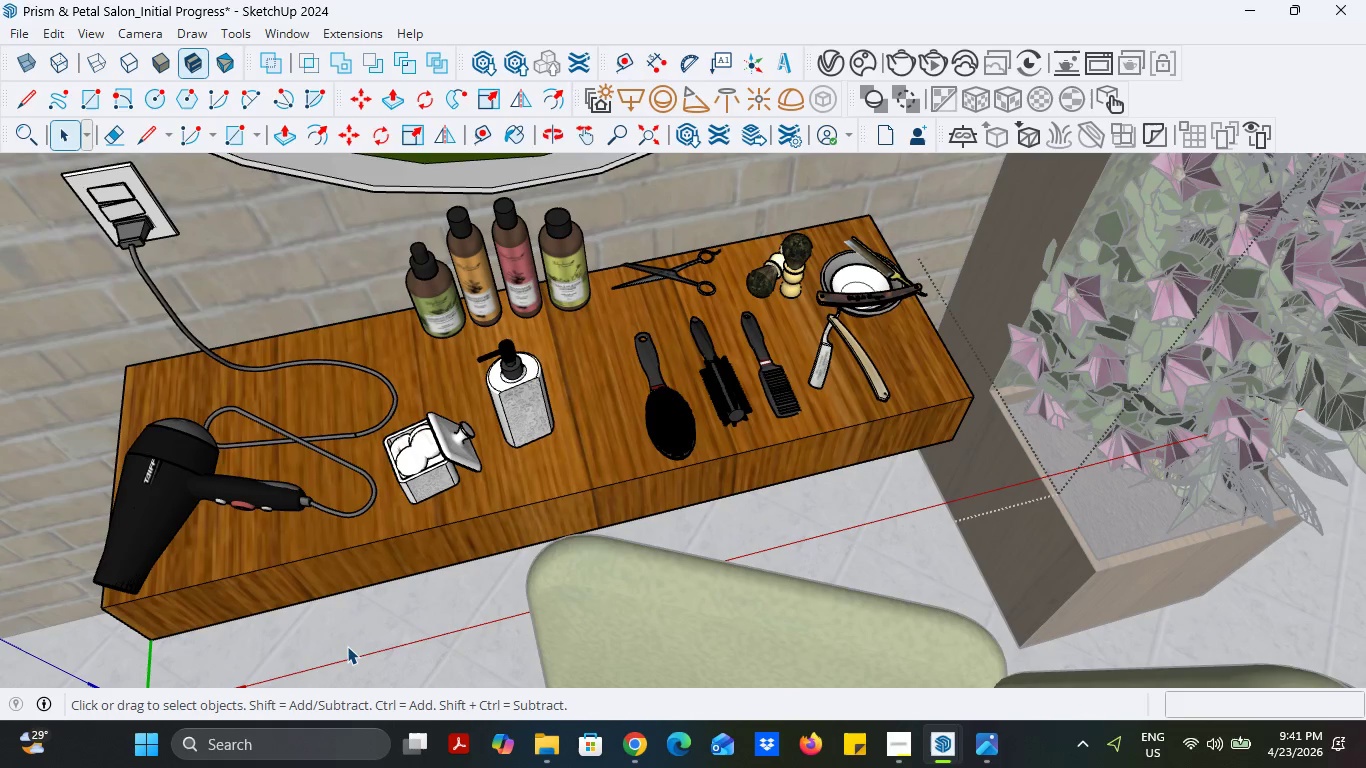 
left_click([347, 646])
 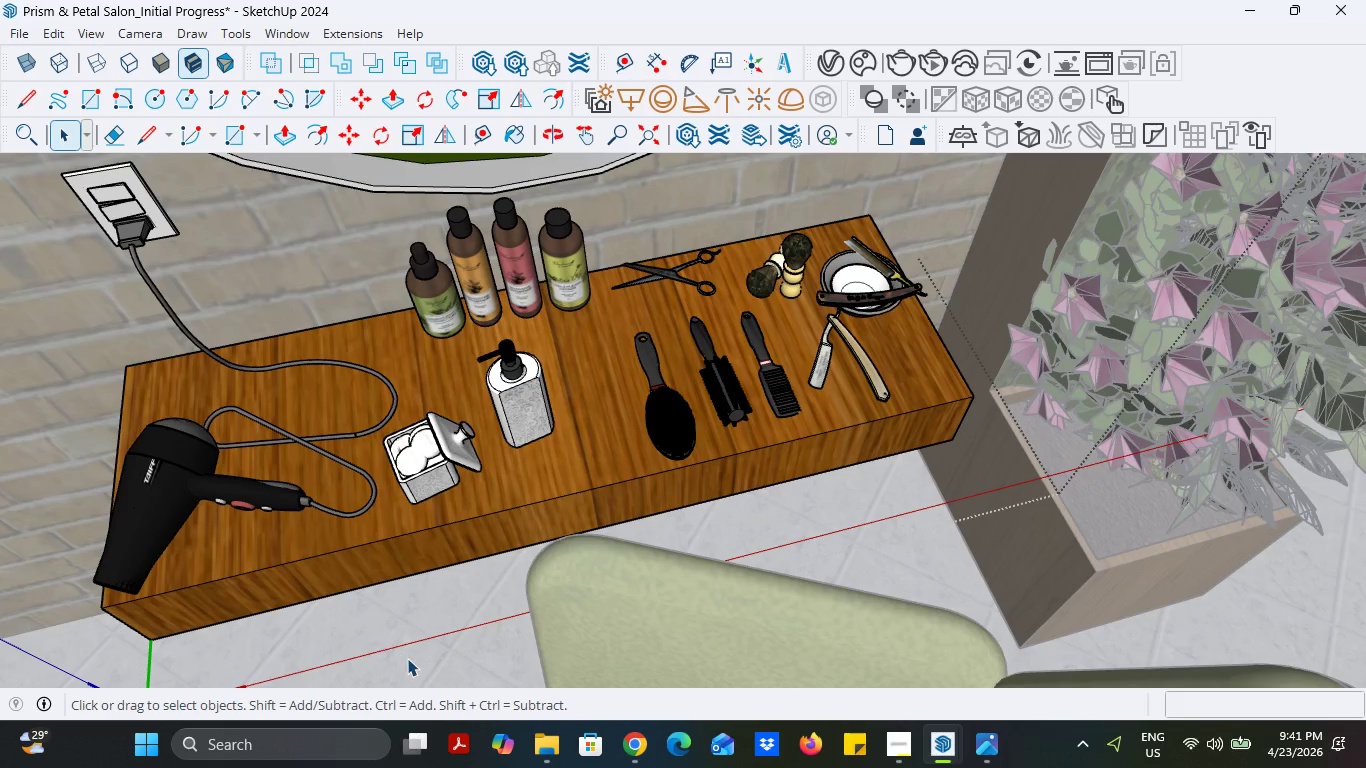 
left_click([413, 663])
 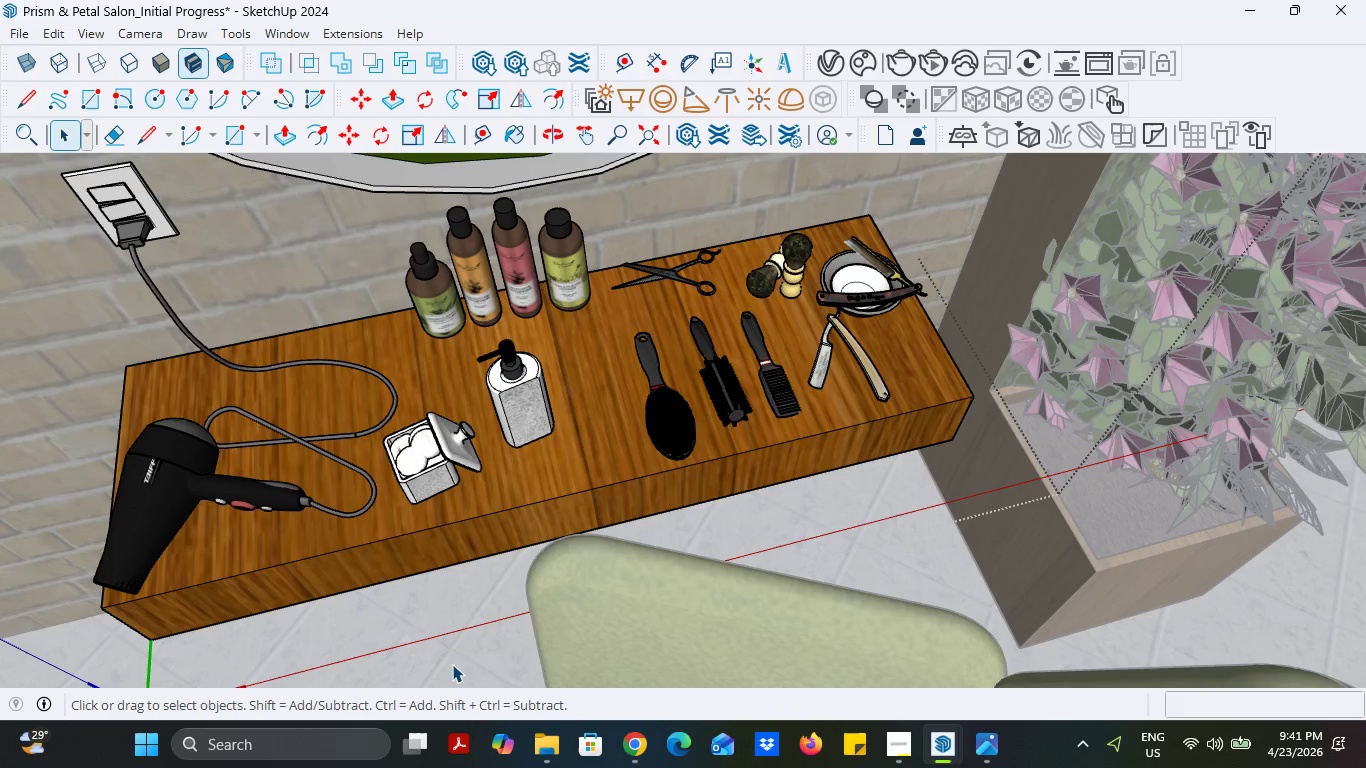 
left_click([452, 664])
 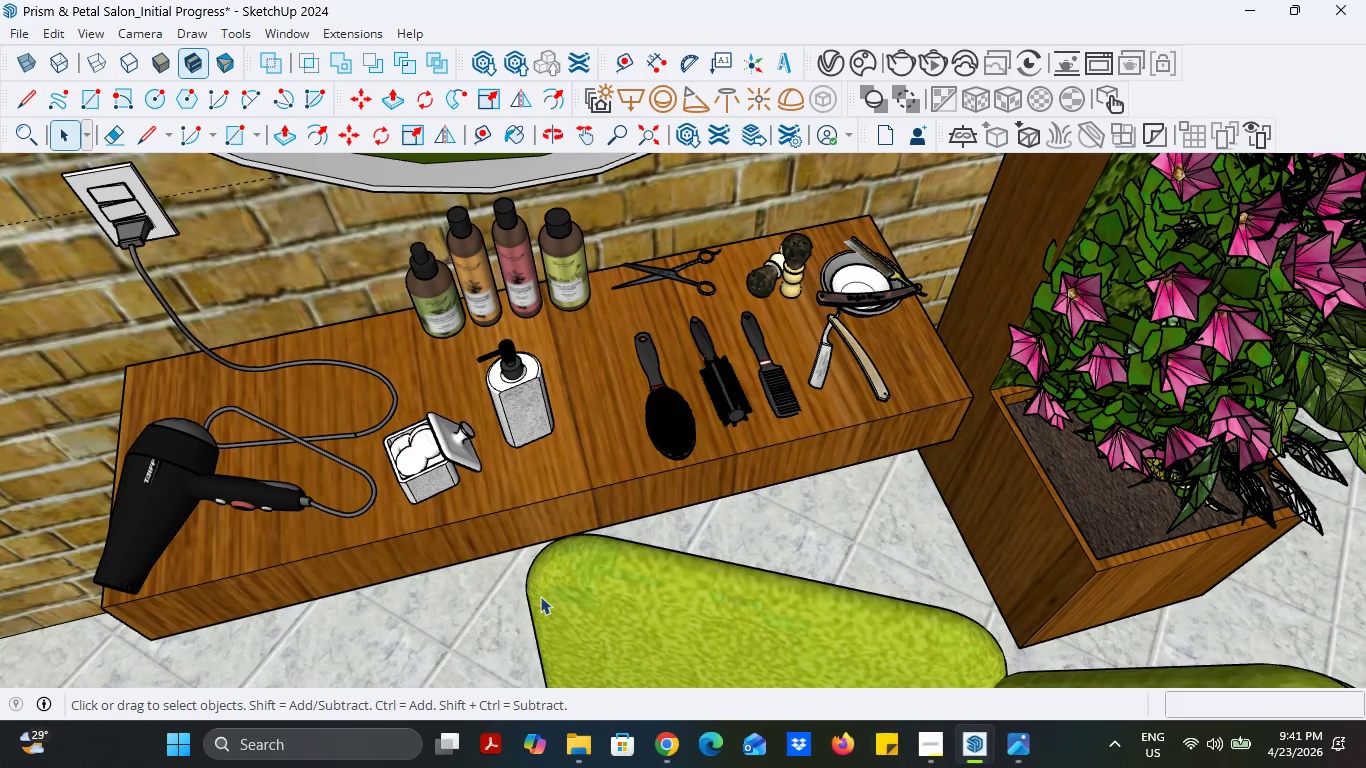 
scroll: coordinate [687, 548], scroll_direction: down, amount: 11.0
 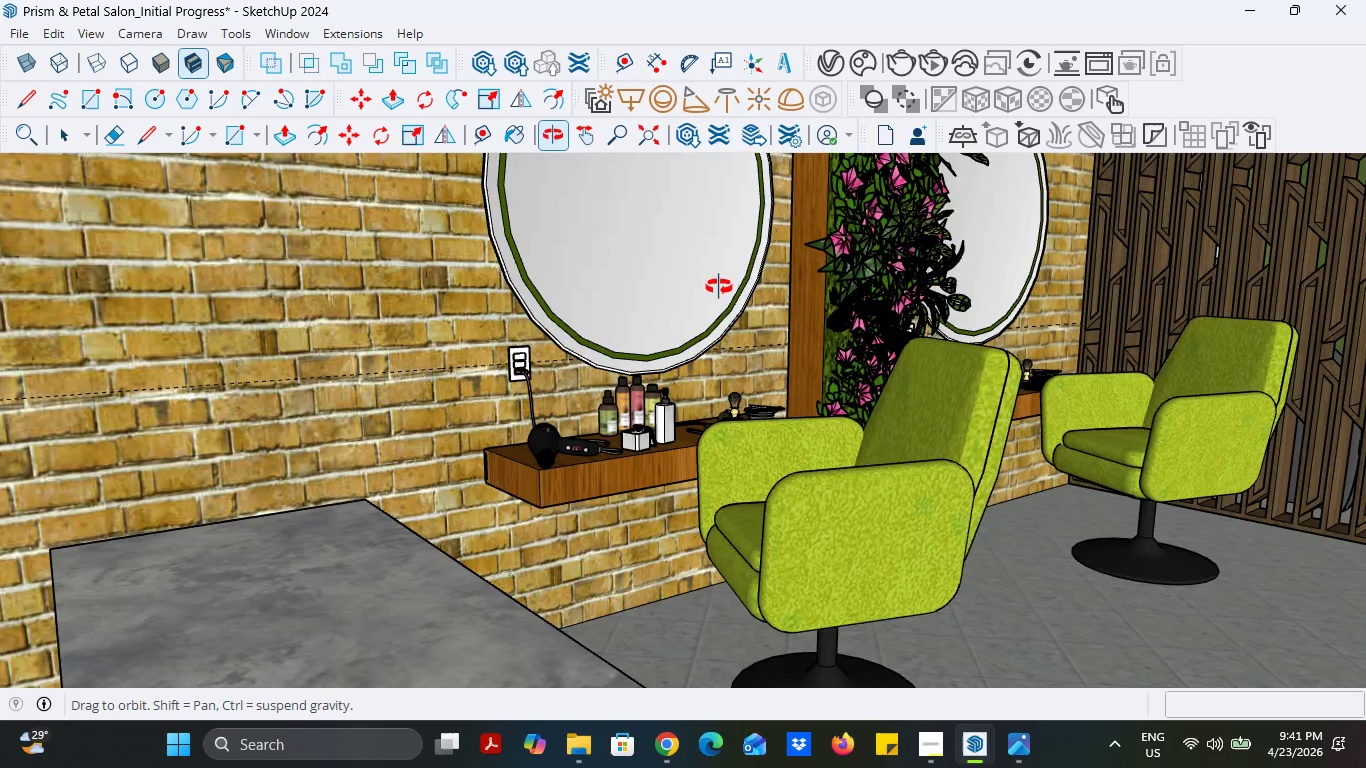 
wait(5.3)
 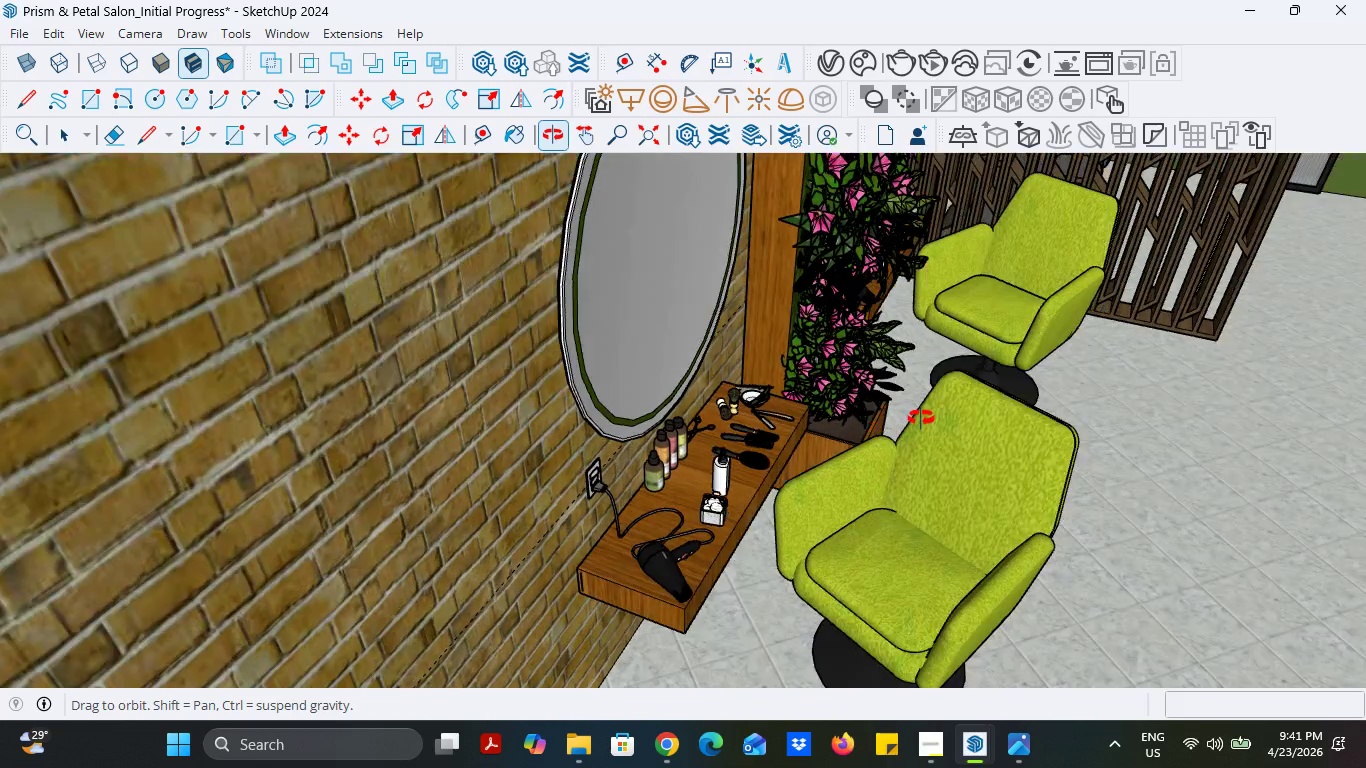 
left_click([486, 139])
 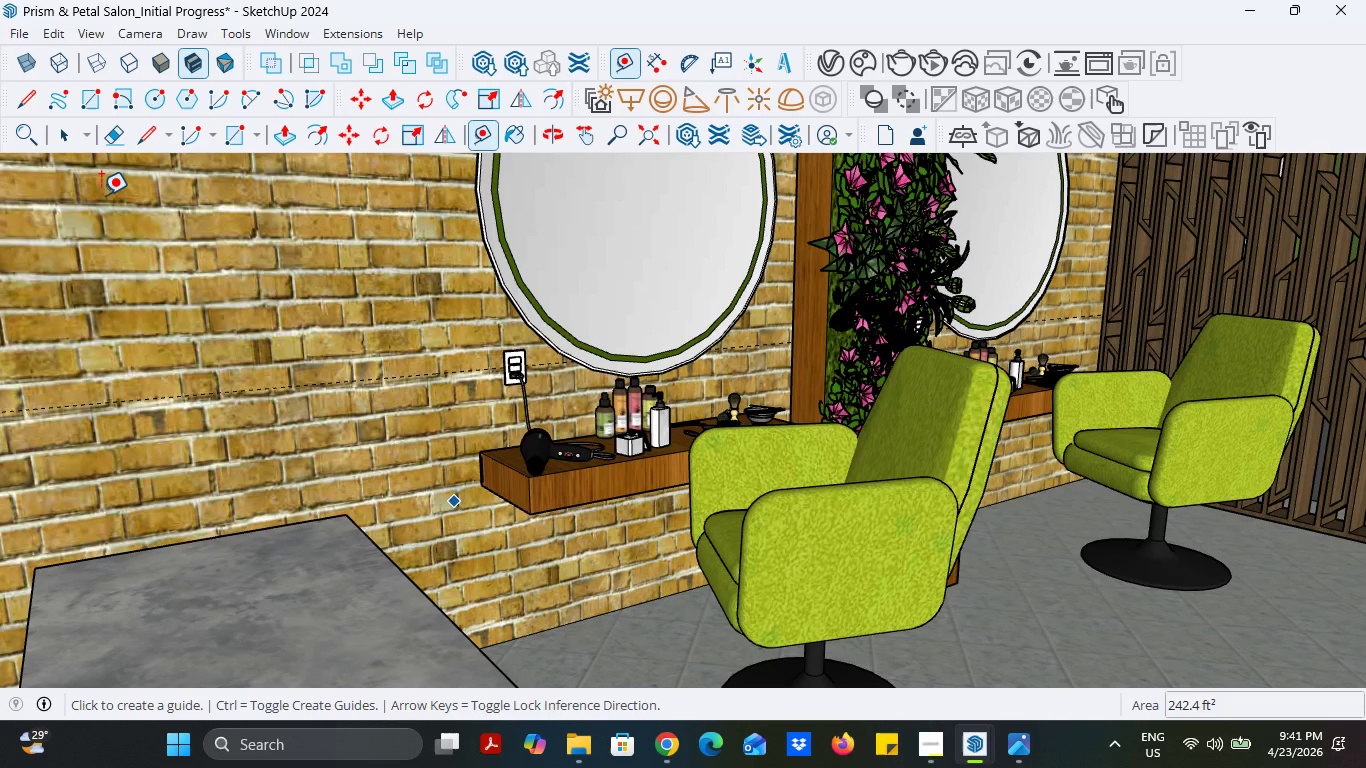 
left_click([61, 152])
 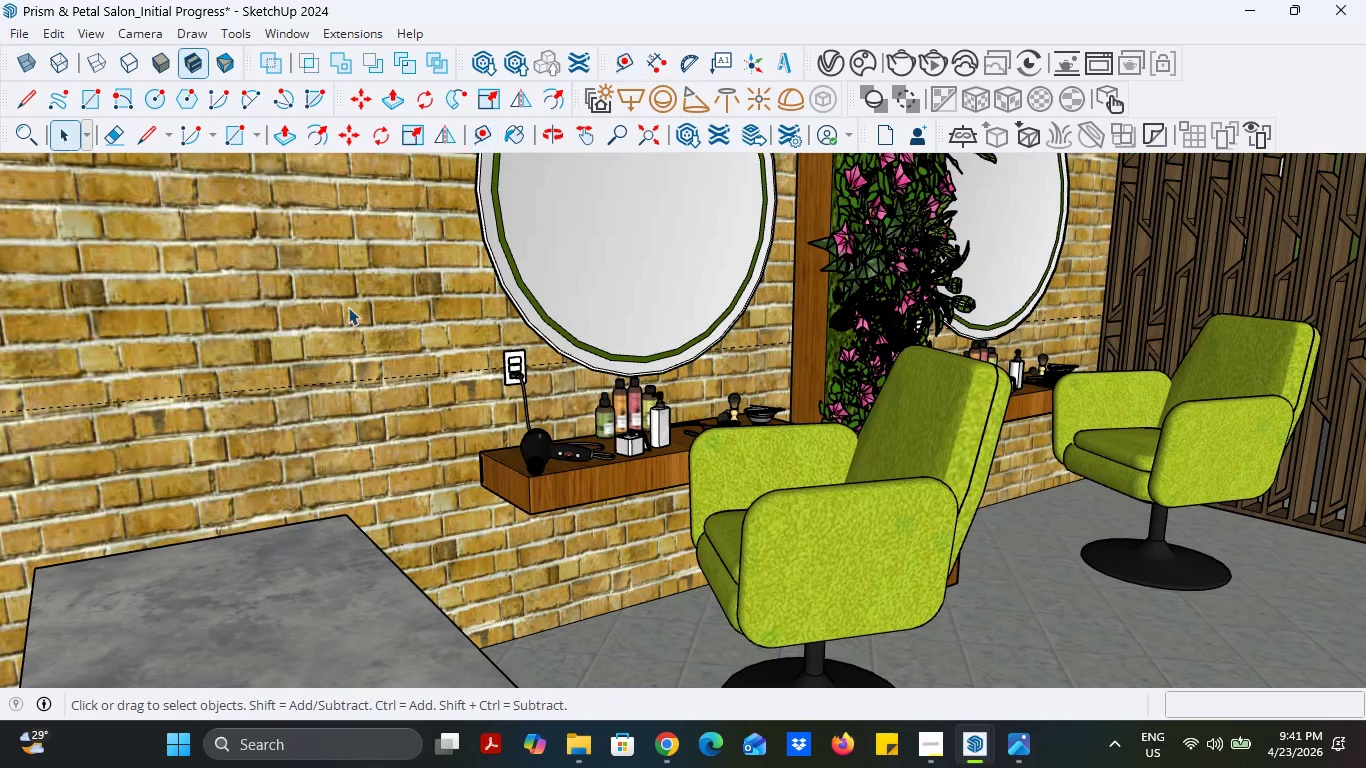 
scroll: coordinate [528, 534], scroll_direction: down, amount: 9.0
 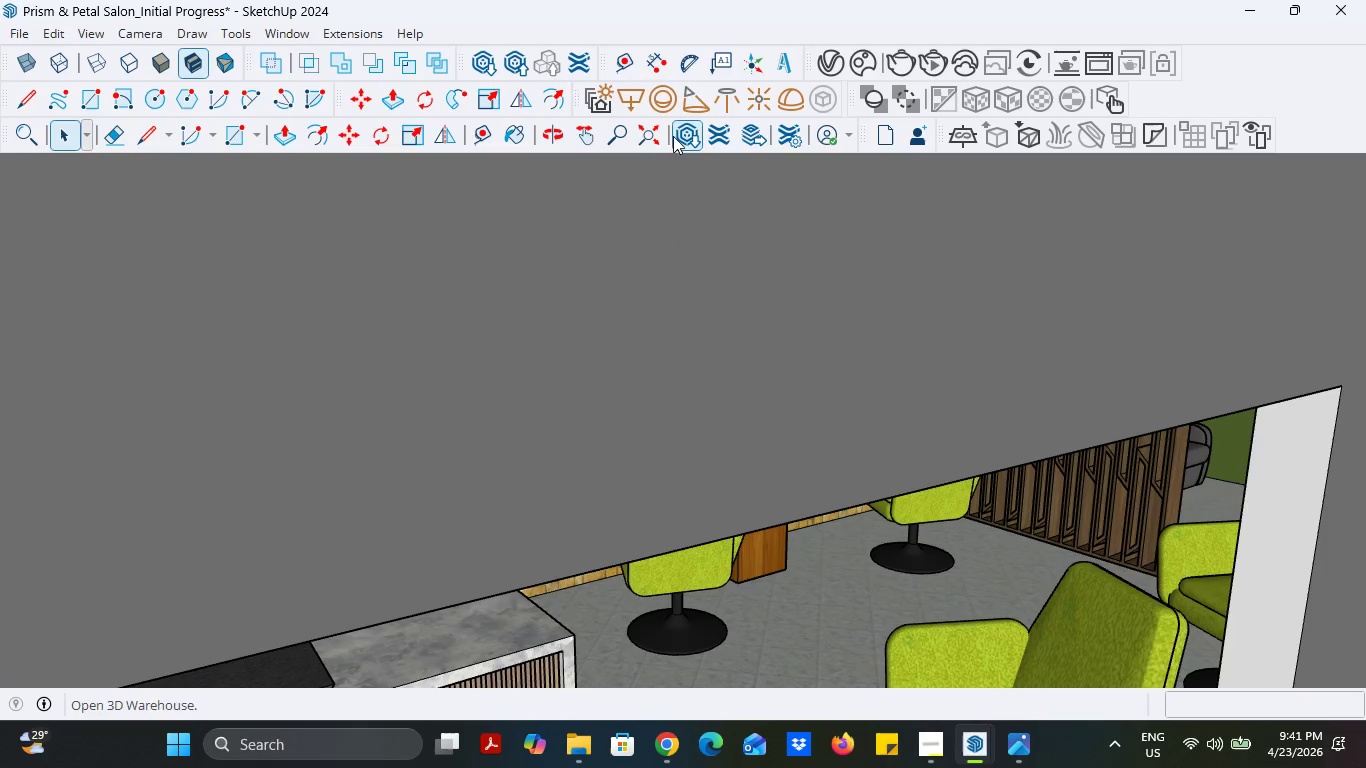 
left_click([659, 142])
 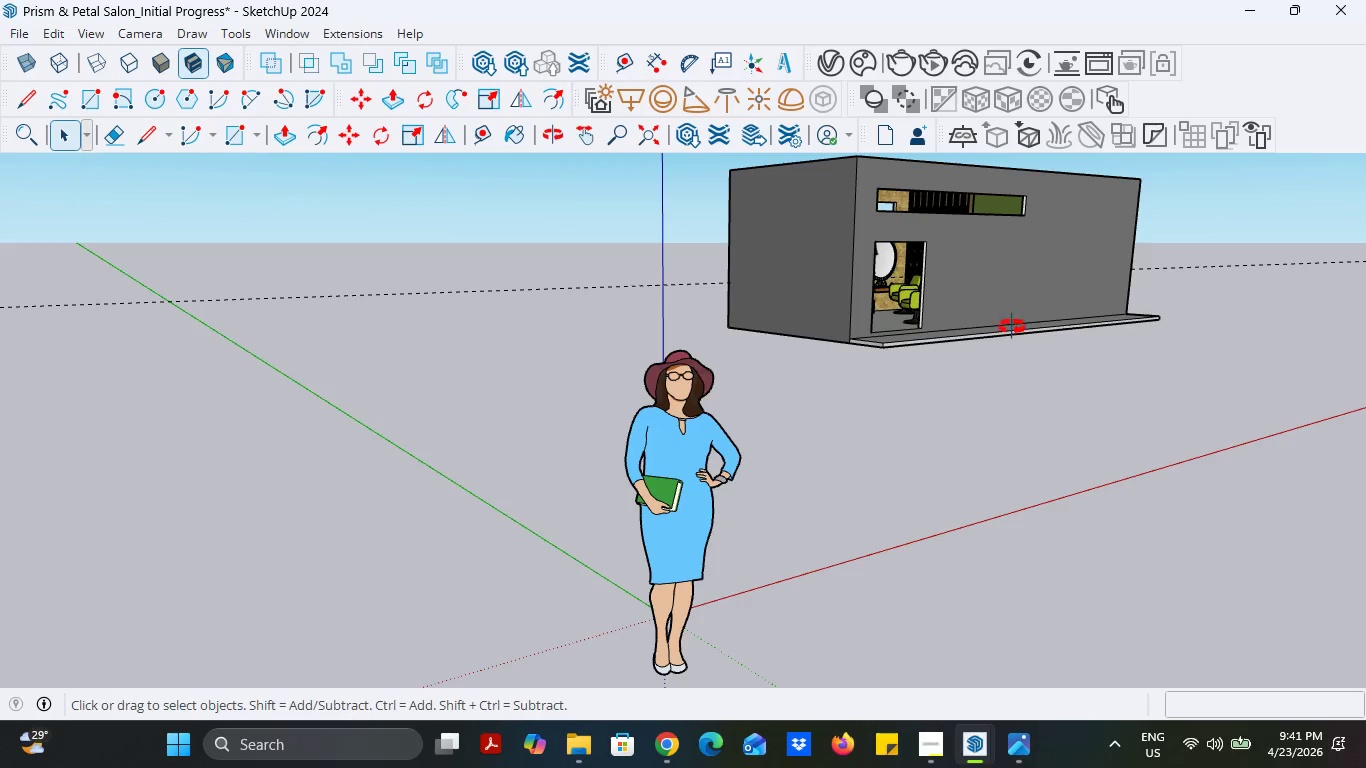 
scroll: coordinate [873, 474], scroll_direction: up, amount: 14.0
 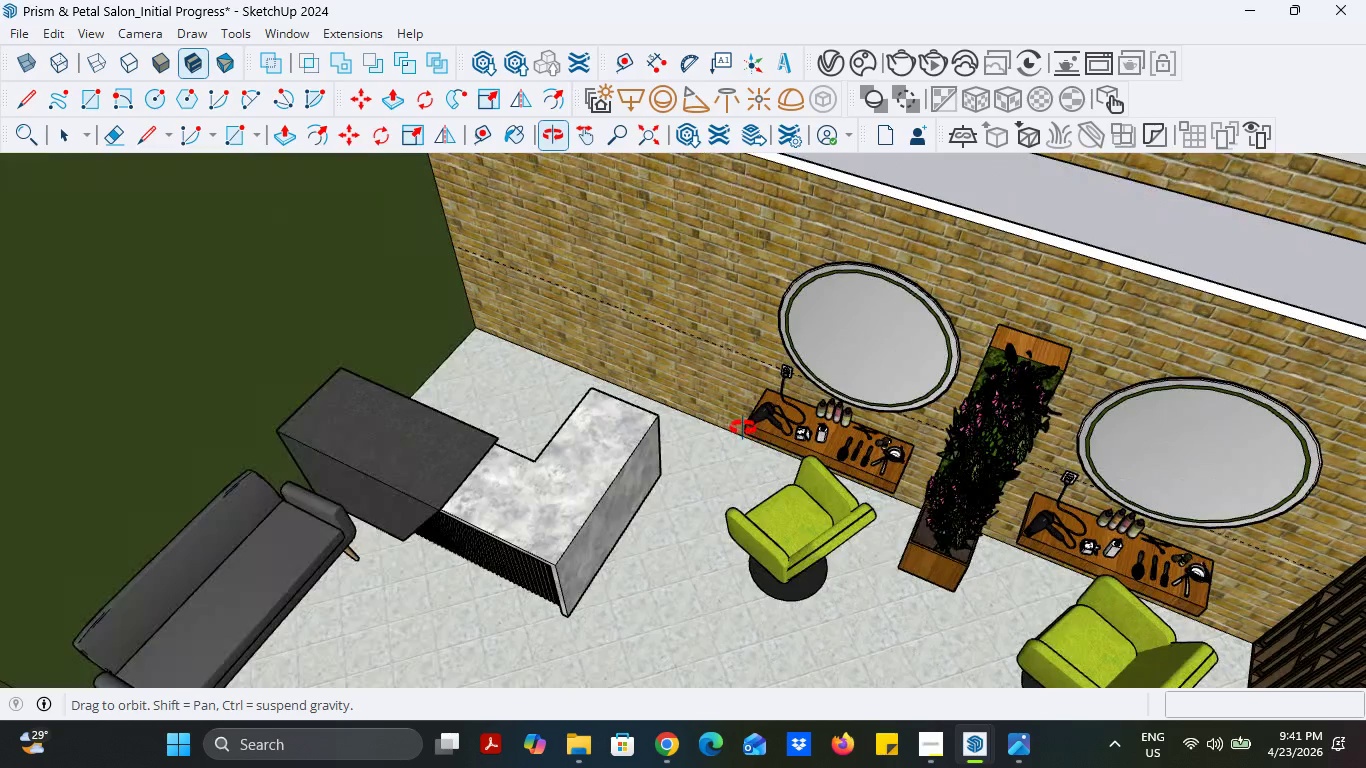 
wait(6.72)
 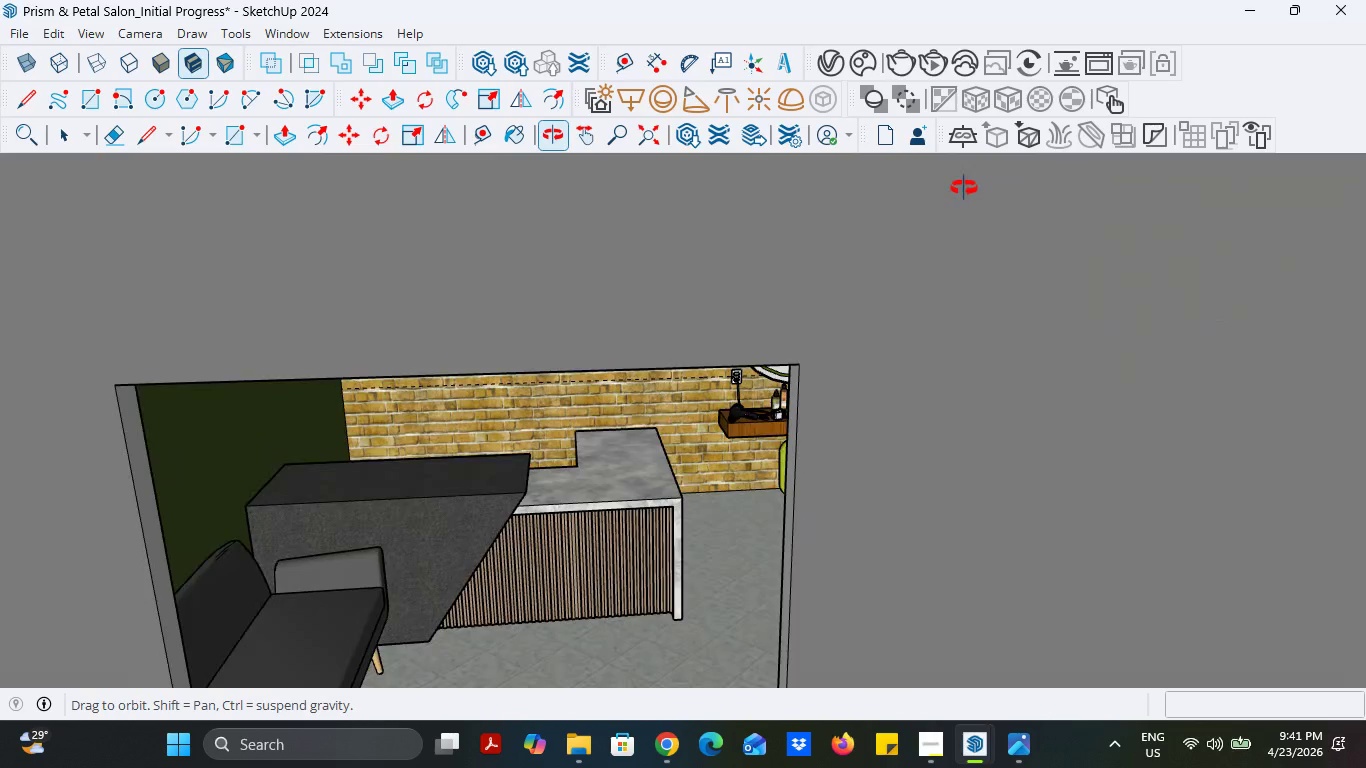 
scroll: coordinate [788, 486], scroll_direction: up, amount: 4.0
 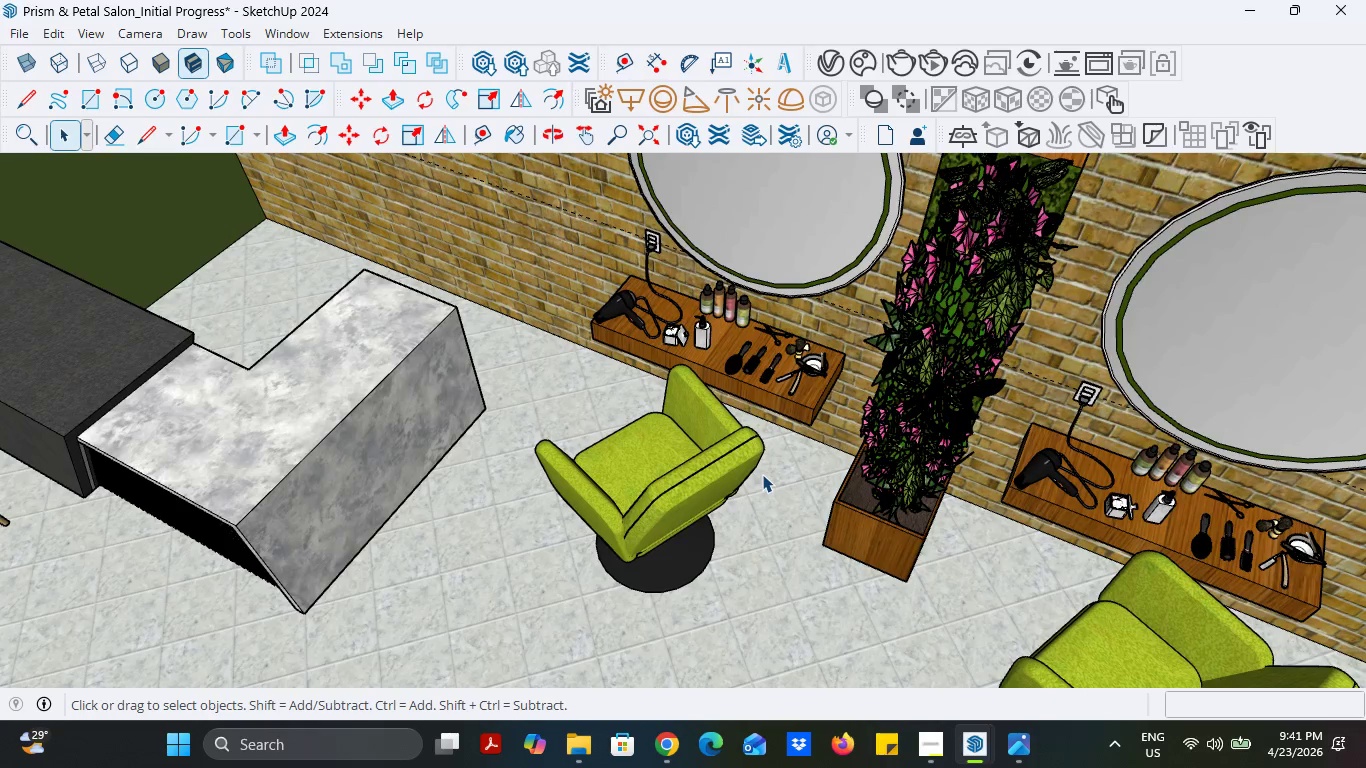 
scroll: coordinate [374, 494], scroll_direction: down, amount: 10.0
 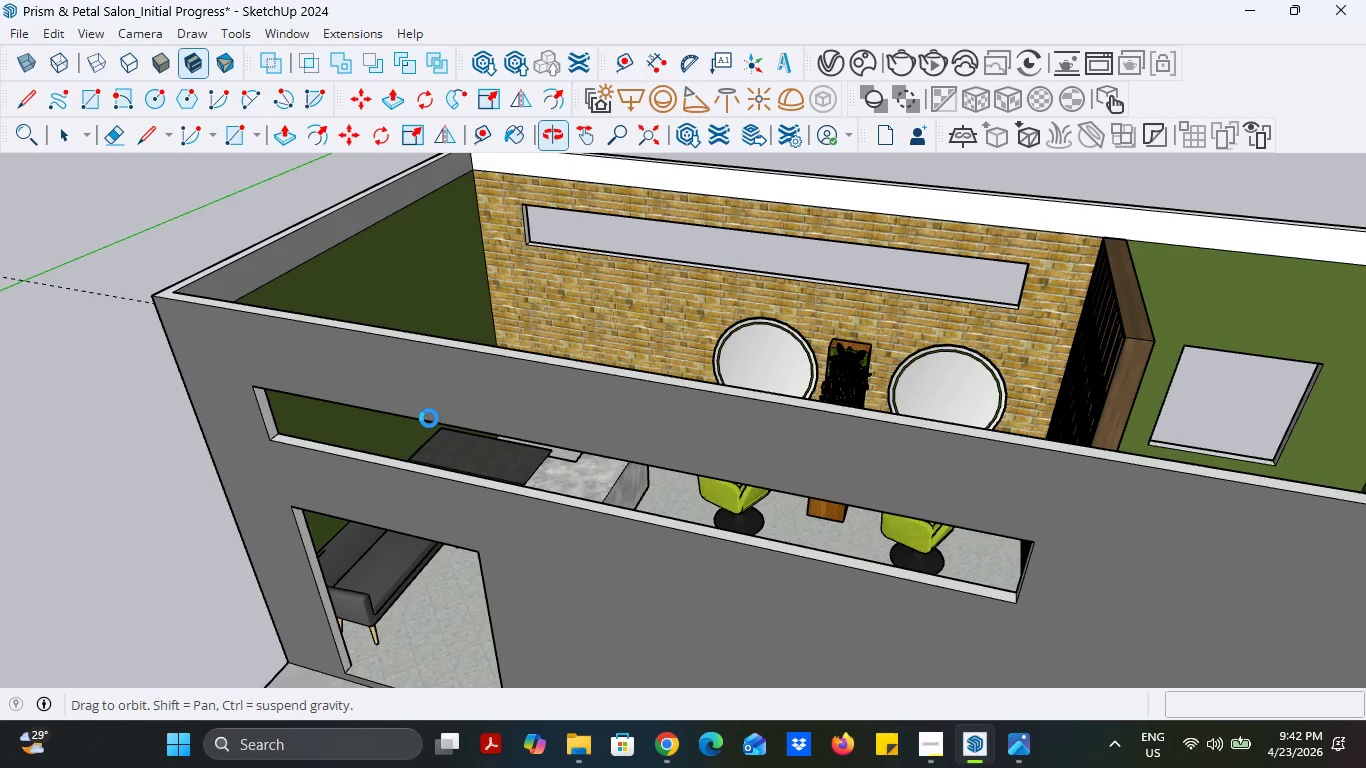 
wait(17.12)
 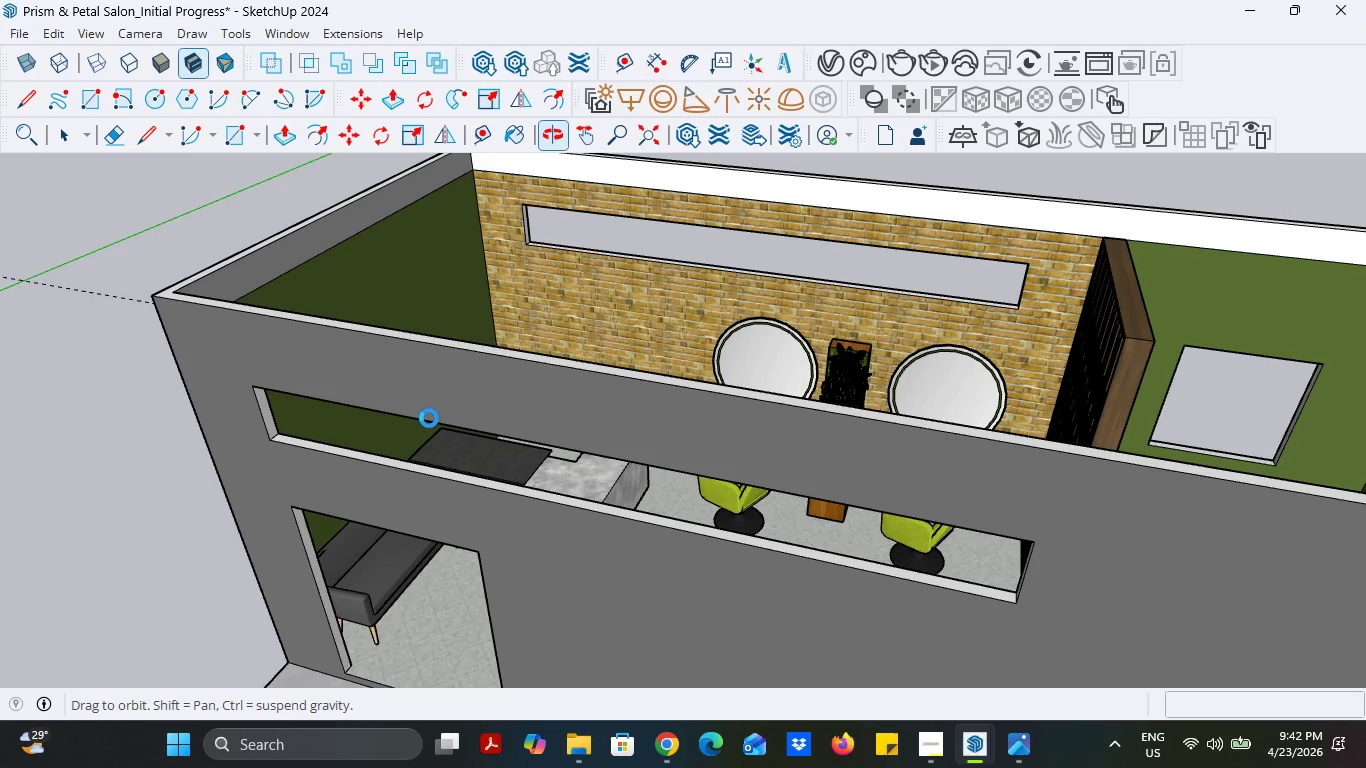 
scroll: coordinate [386, 389], scroll_direction: down, amount: 4.0
 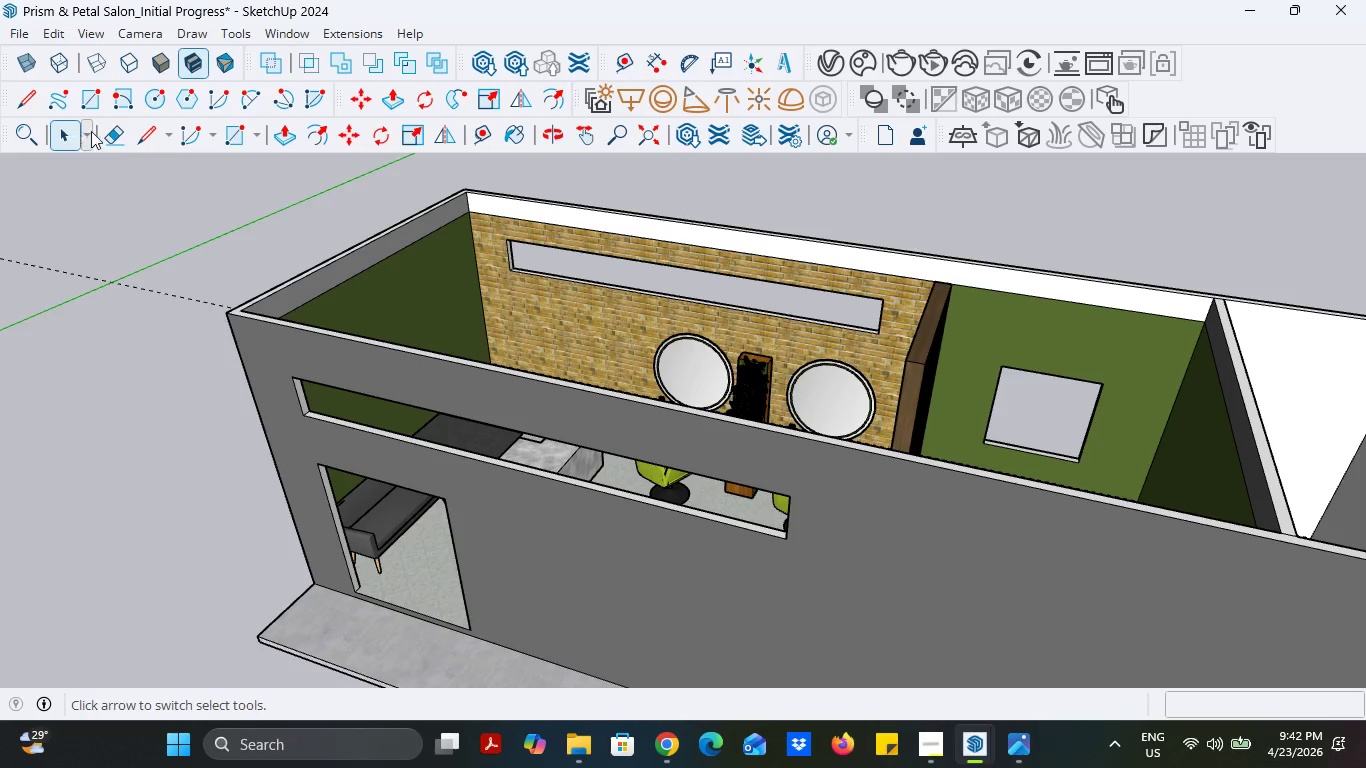 
left_click([104, 131])
 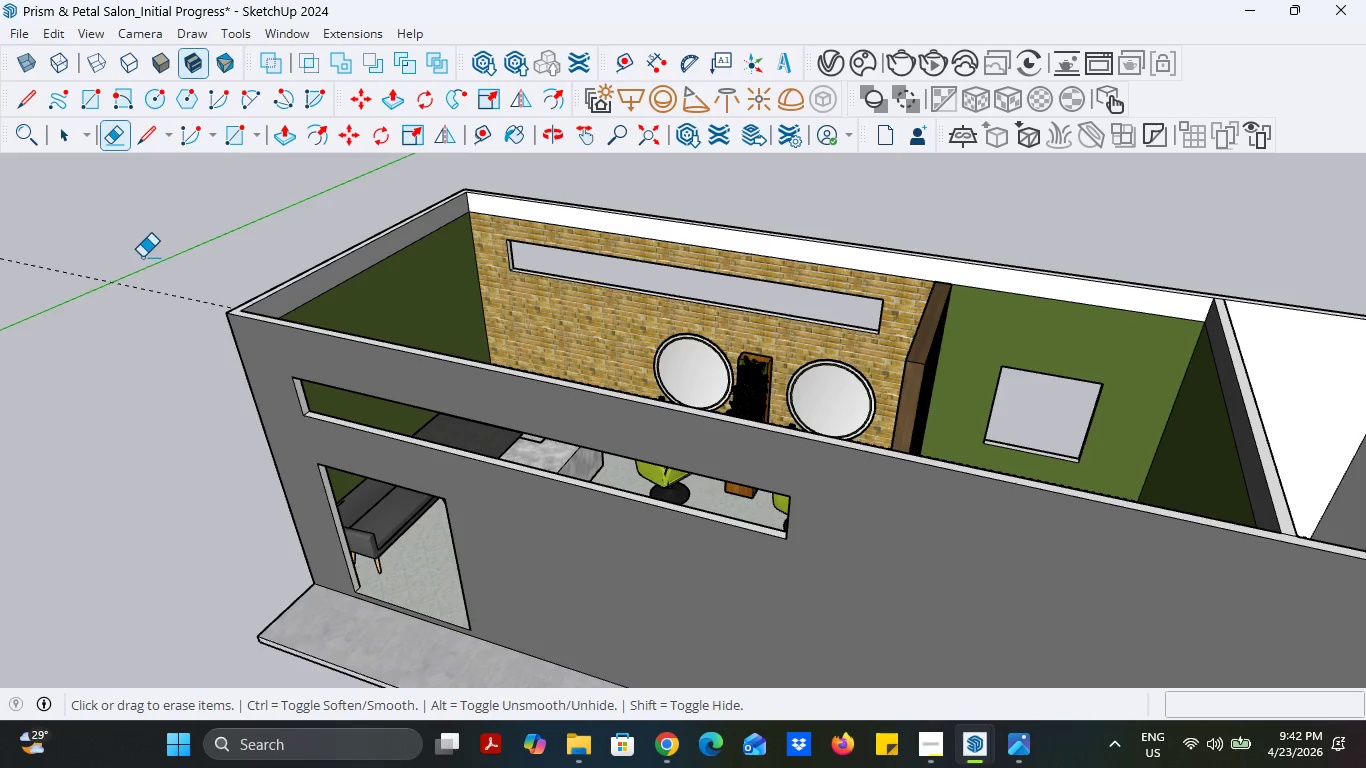 
left_click_drag(start_coordinate=[140, 269], to_coordinate=[138, 302])
 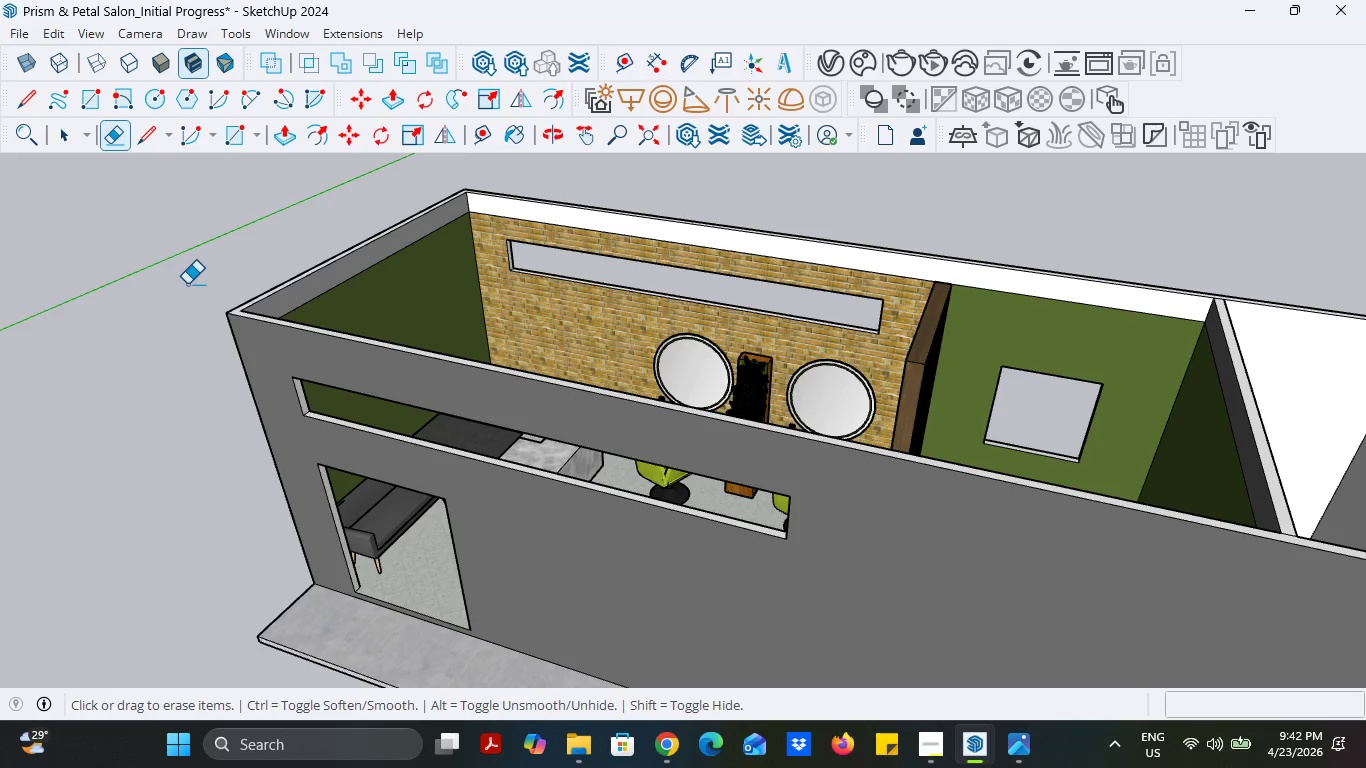 
scroll: coordinate [179, 291], scroll_direction: down, amount: 4.0
 